 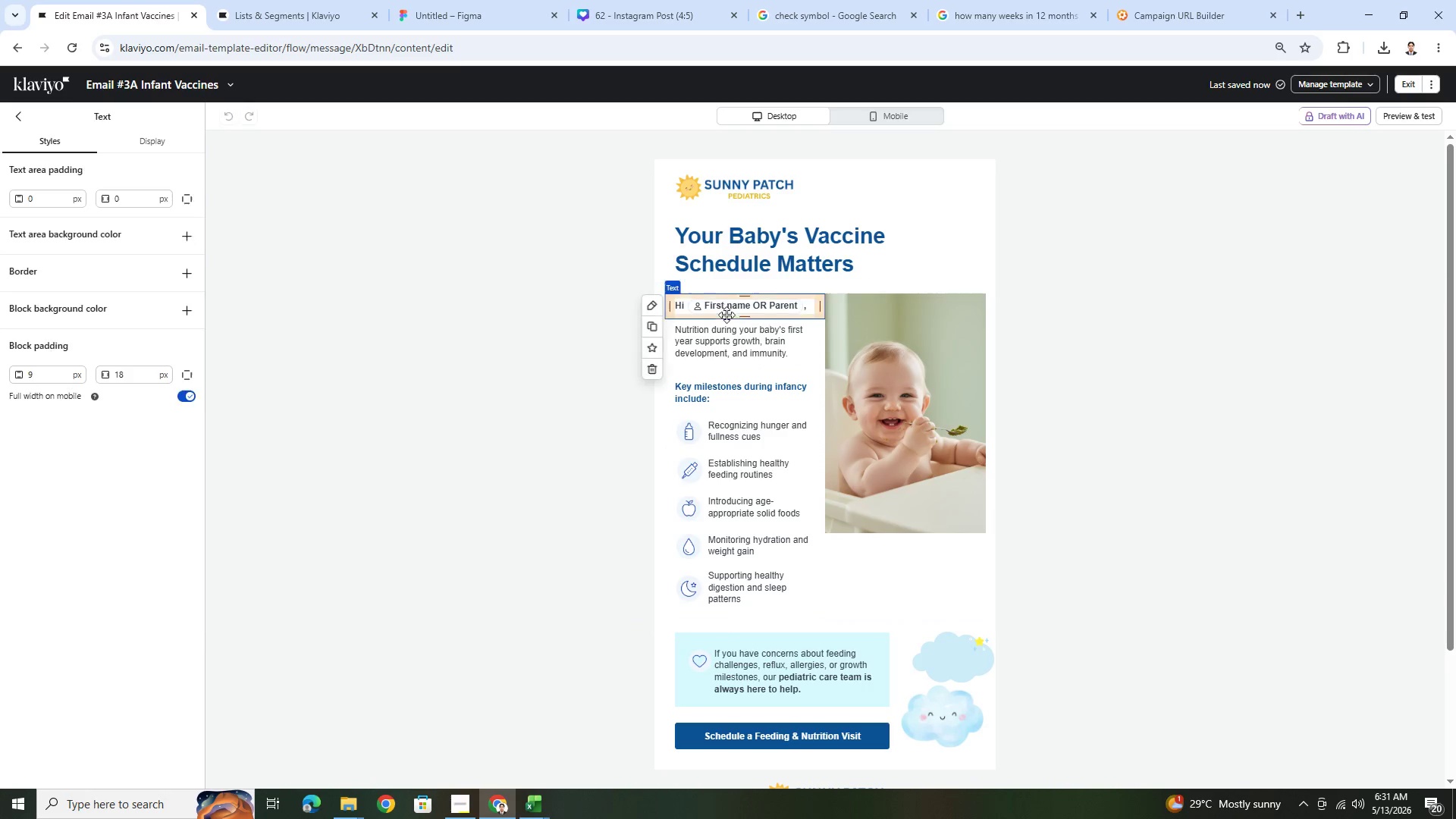 
double_click([737, 337])
 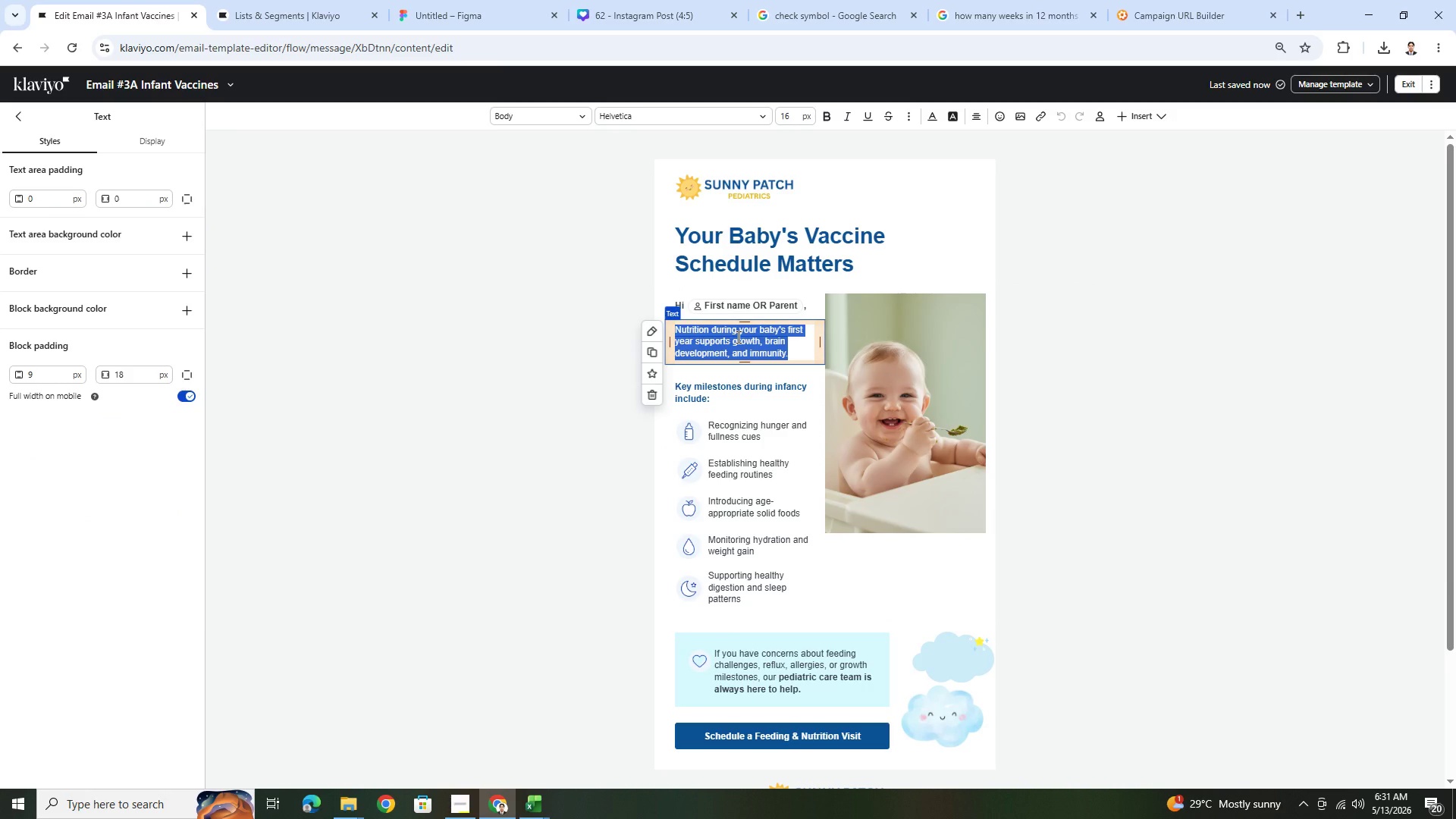 
double_click([737, 337])
 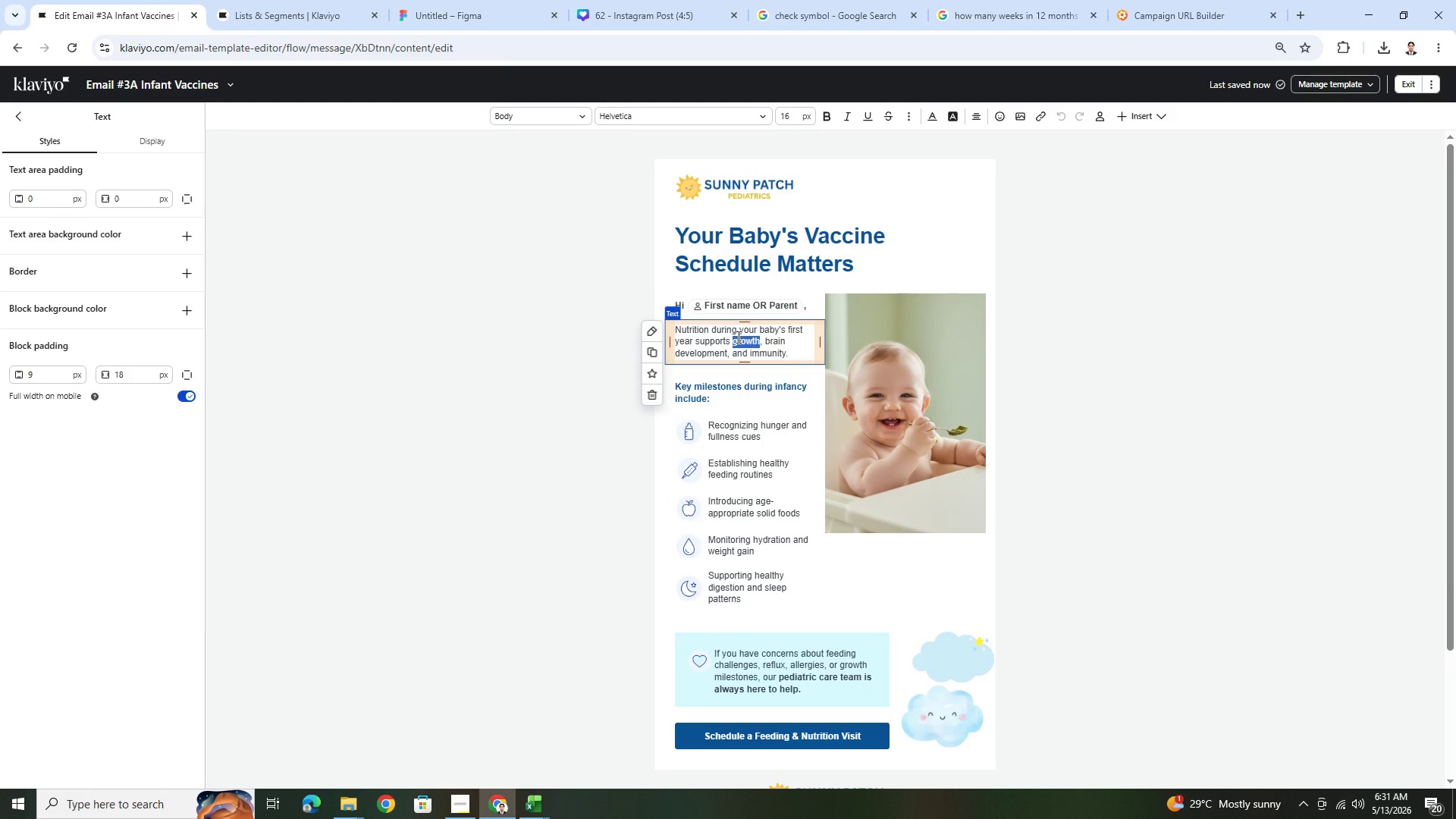 
wait(18.67)
 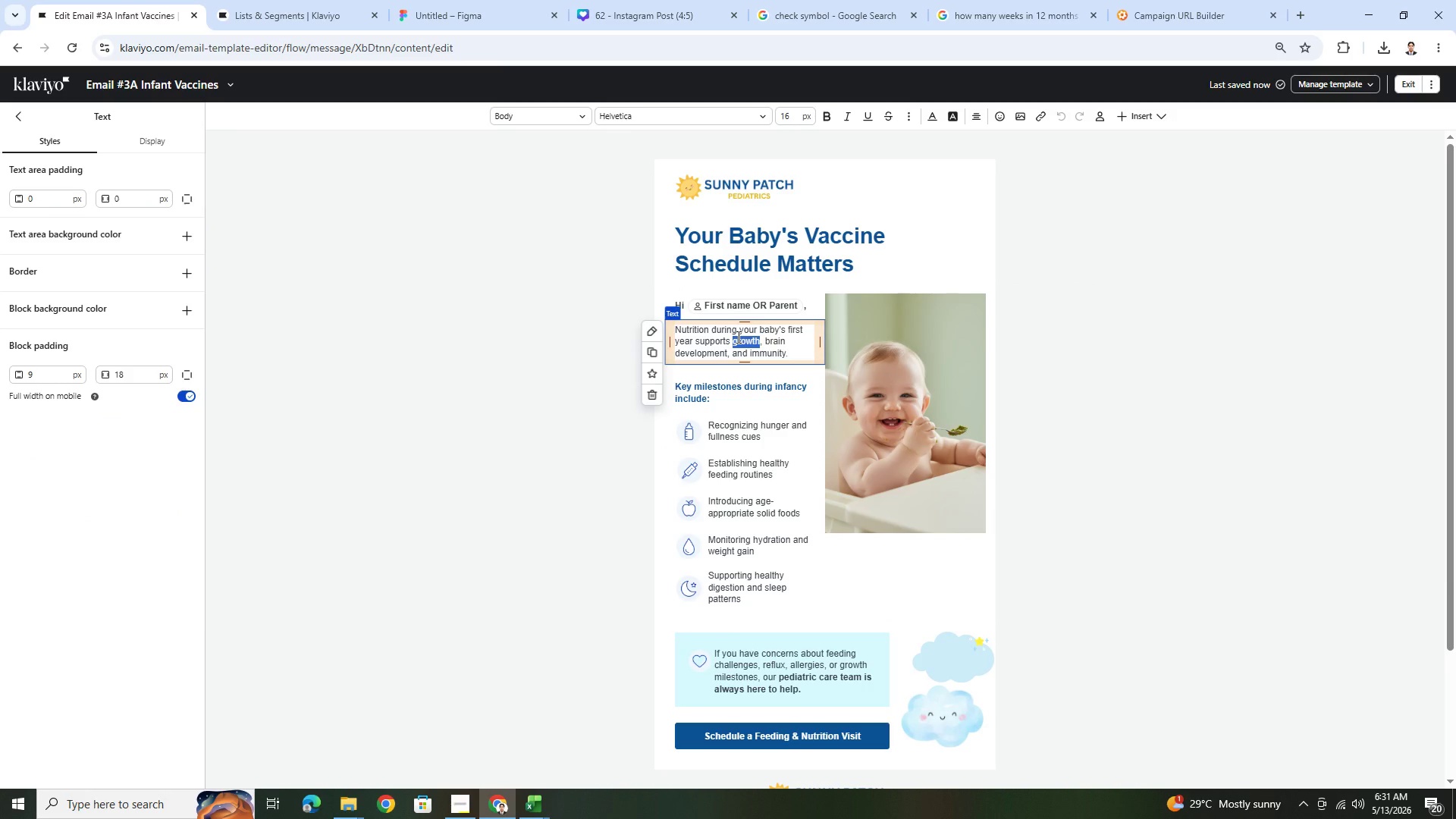 
key(Control+A)
 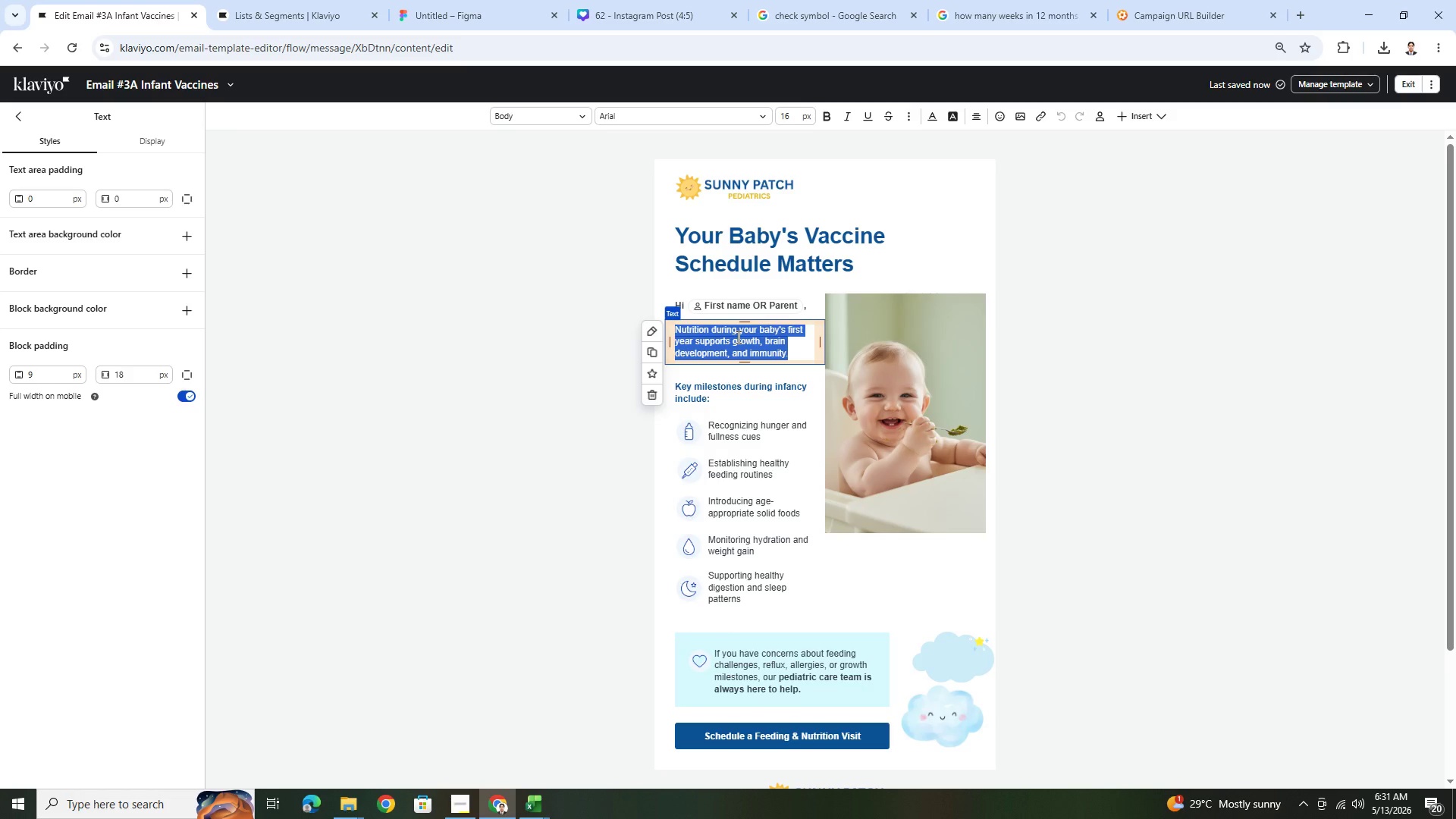 
wait(5.88)
 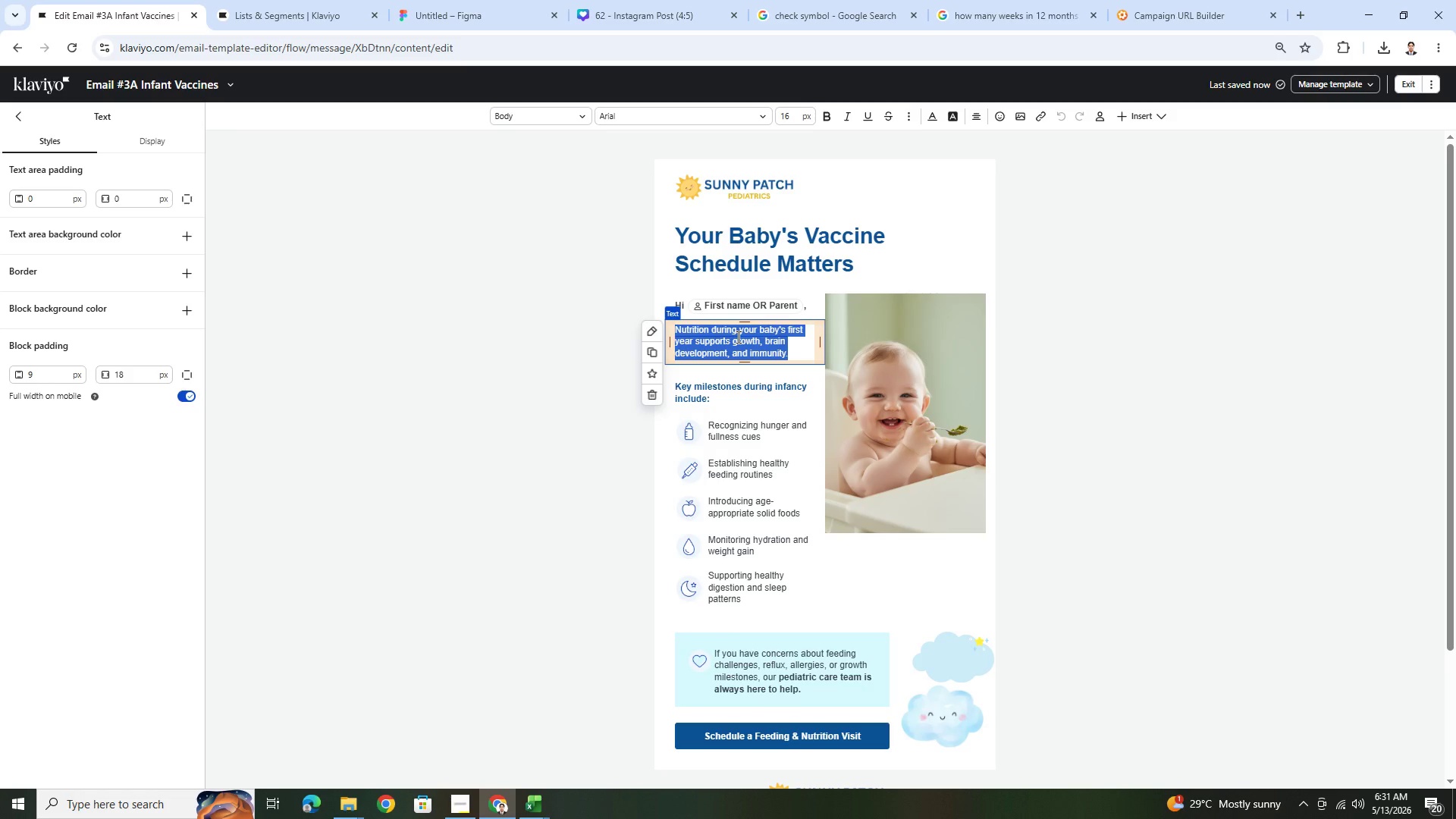 
type(Your baby's fr)
key(Backspace)
type(irst year includes important vaccinations and wellness visits.)
 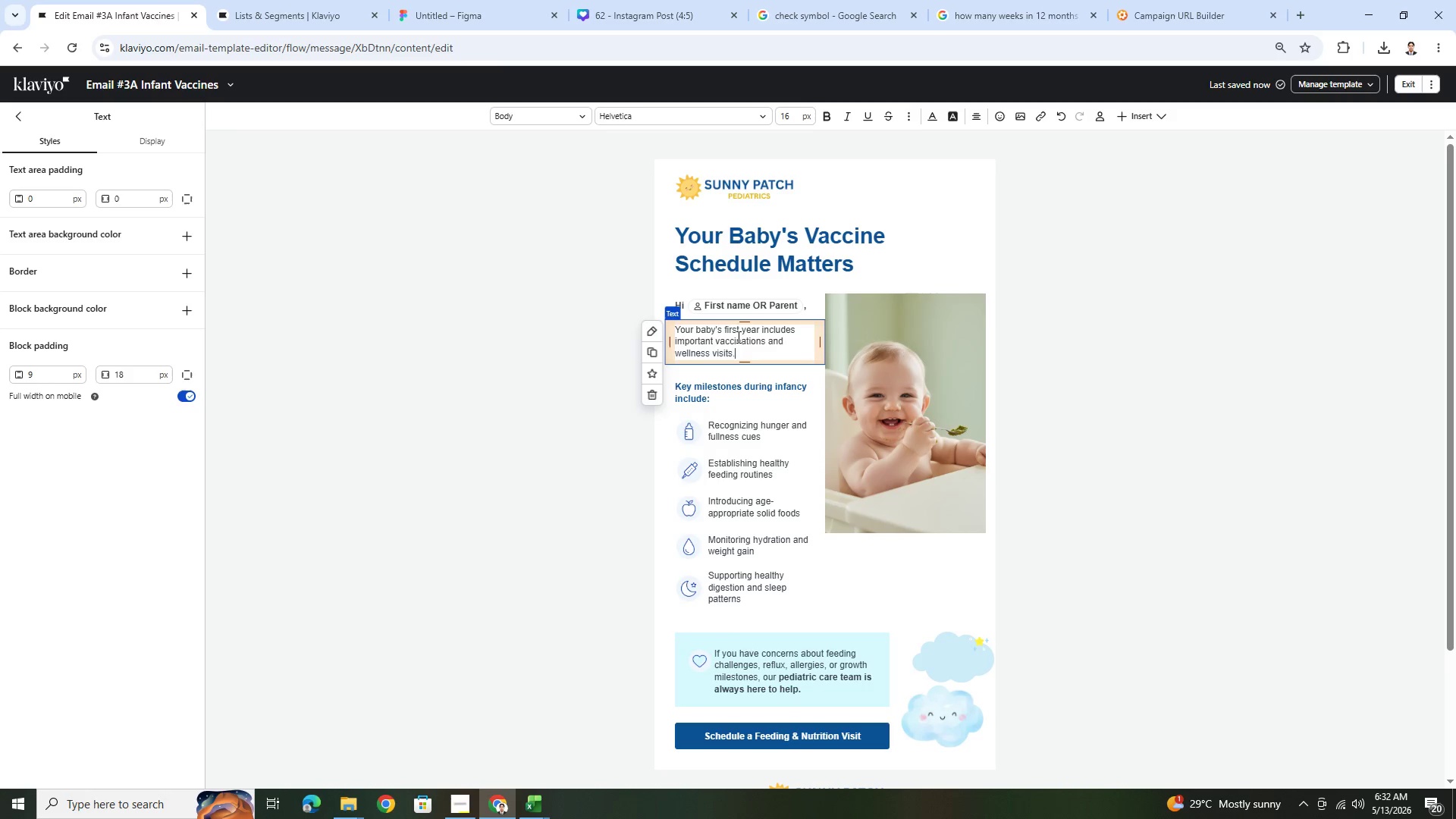 
wait(7.09)
 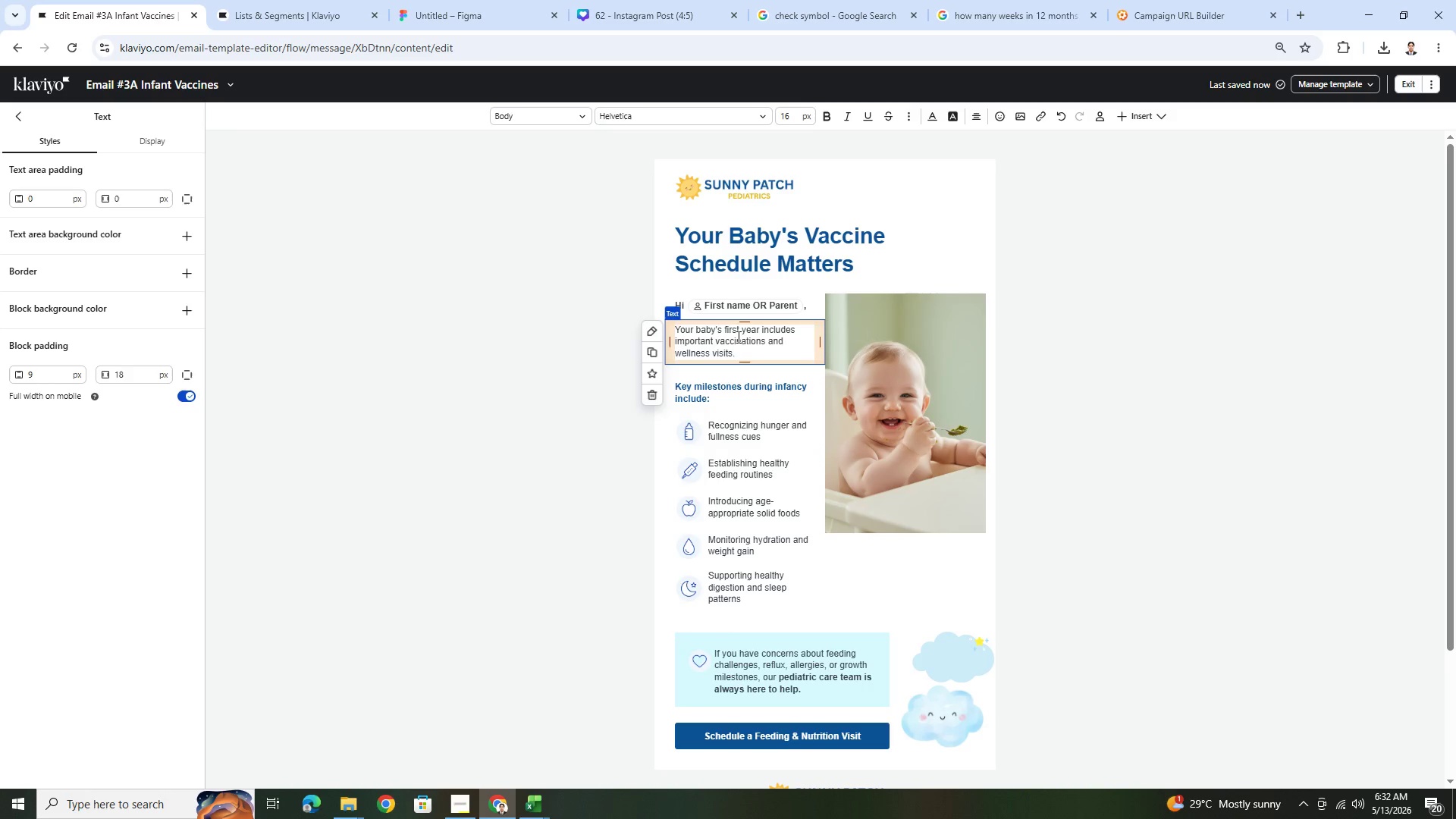 
type( These help protect)
 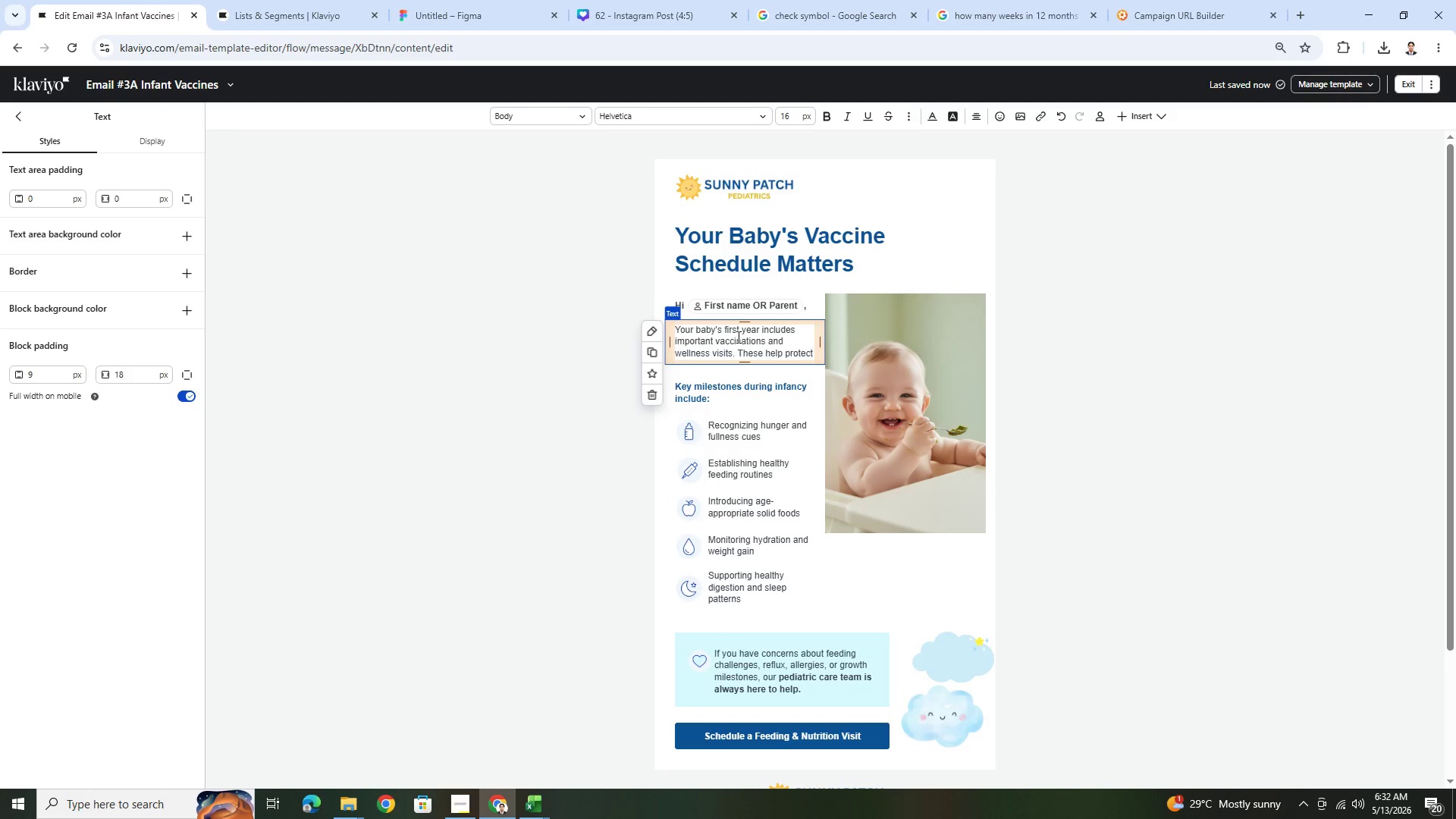 
type( against serious illnesses and support healthy development.)
 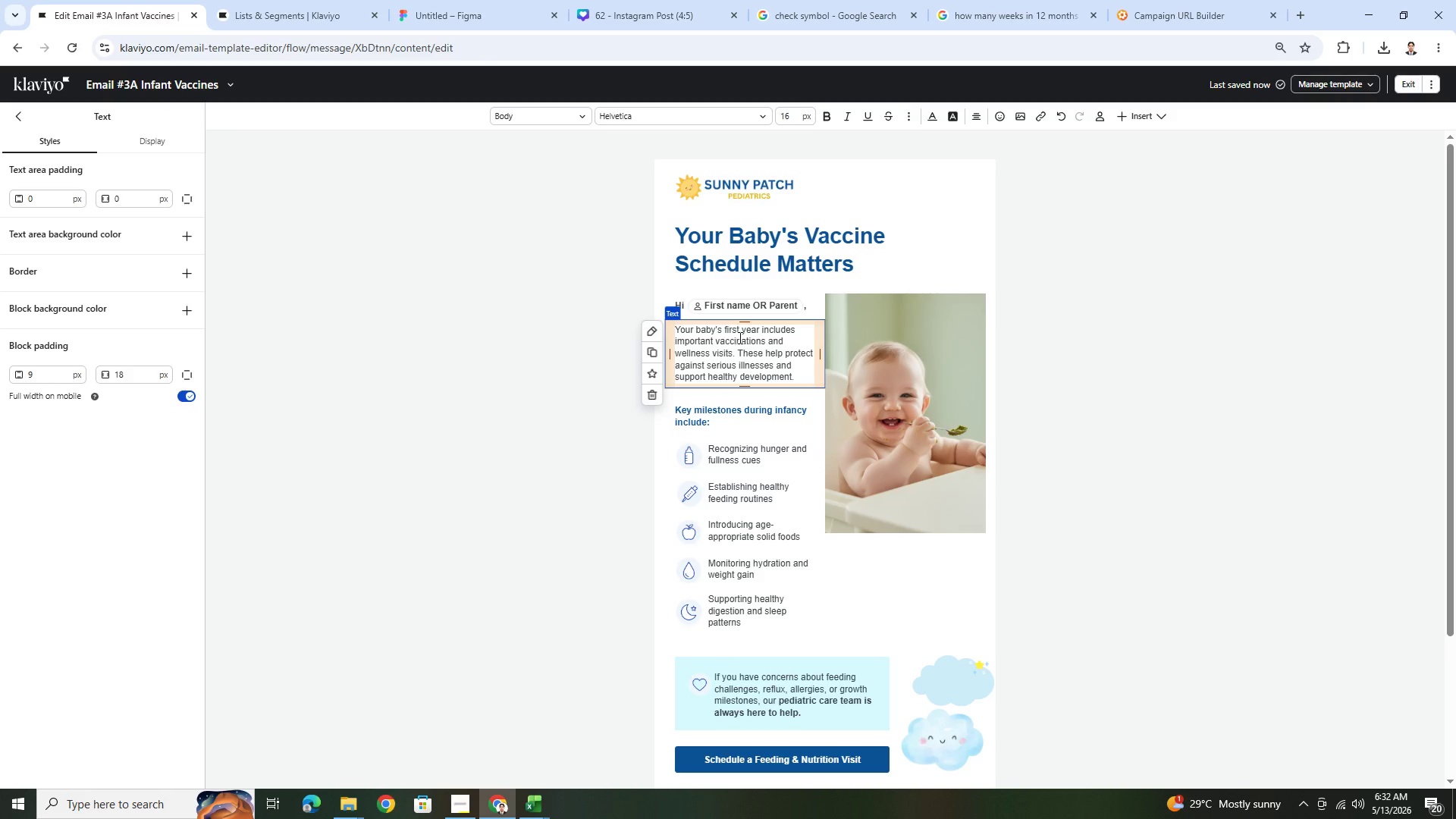 
left_click([919, 338])
 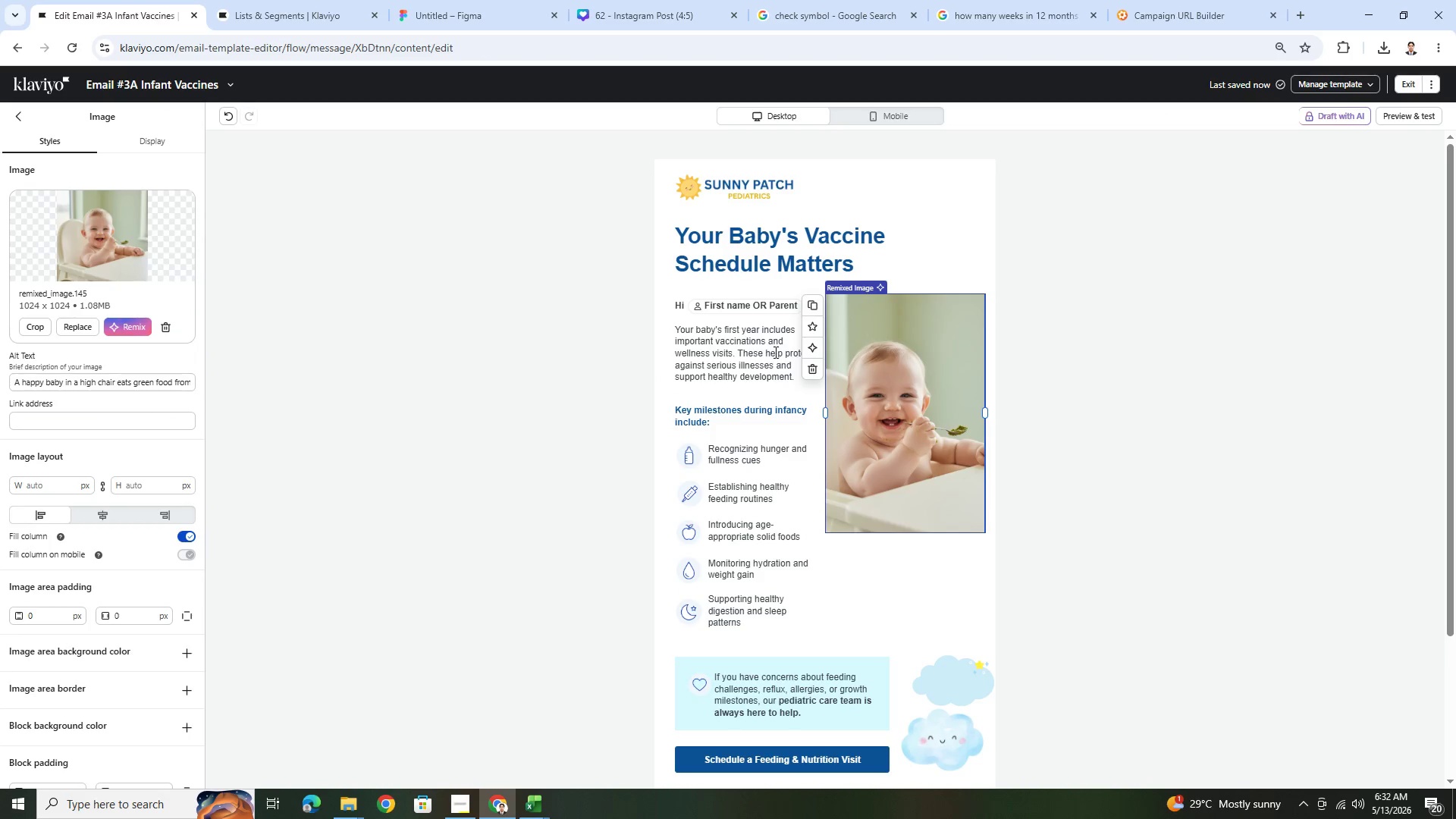 
left_click([767, 354])
 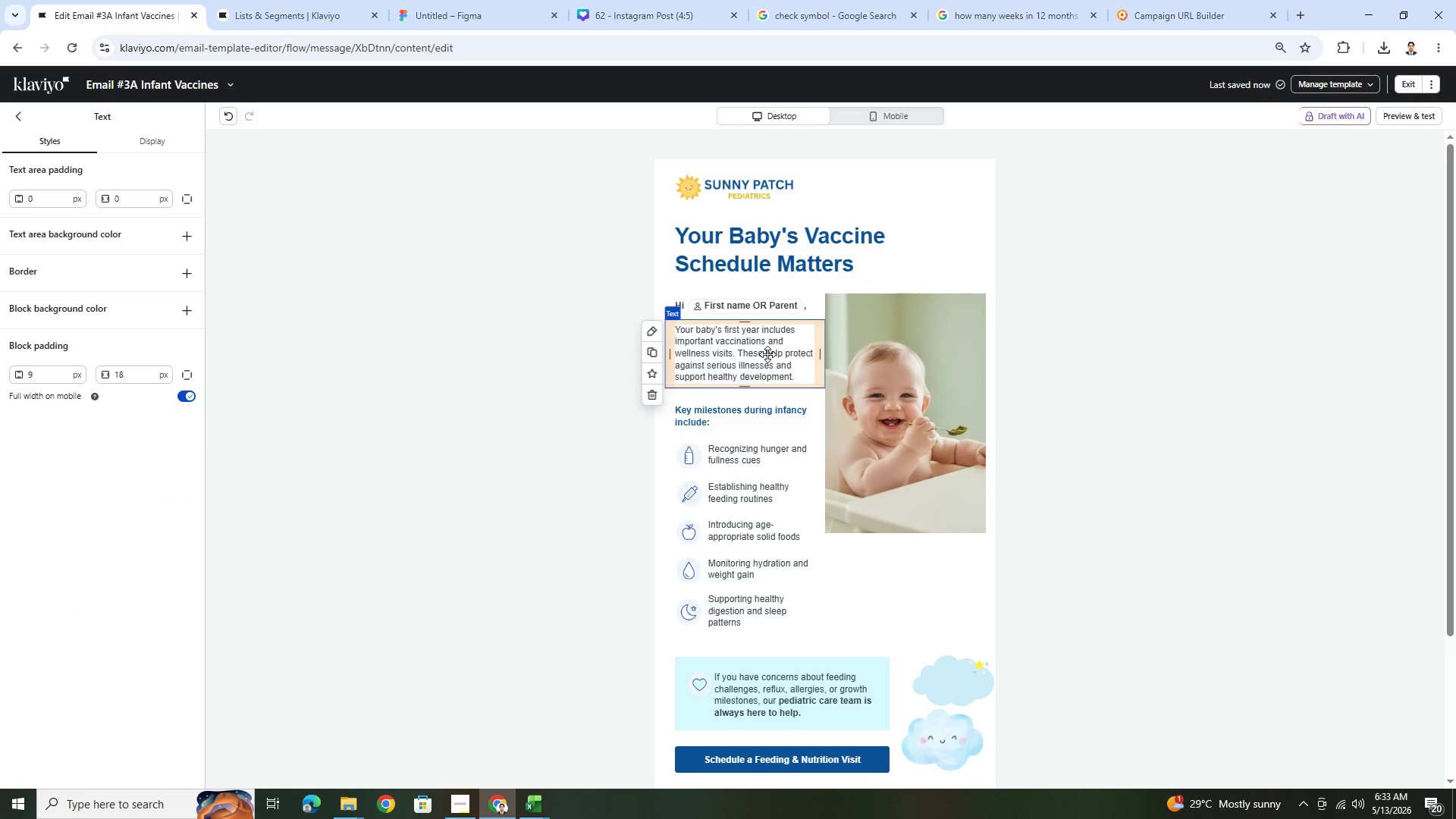 
wait(5.59)
 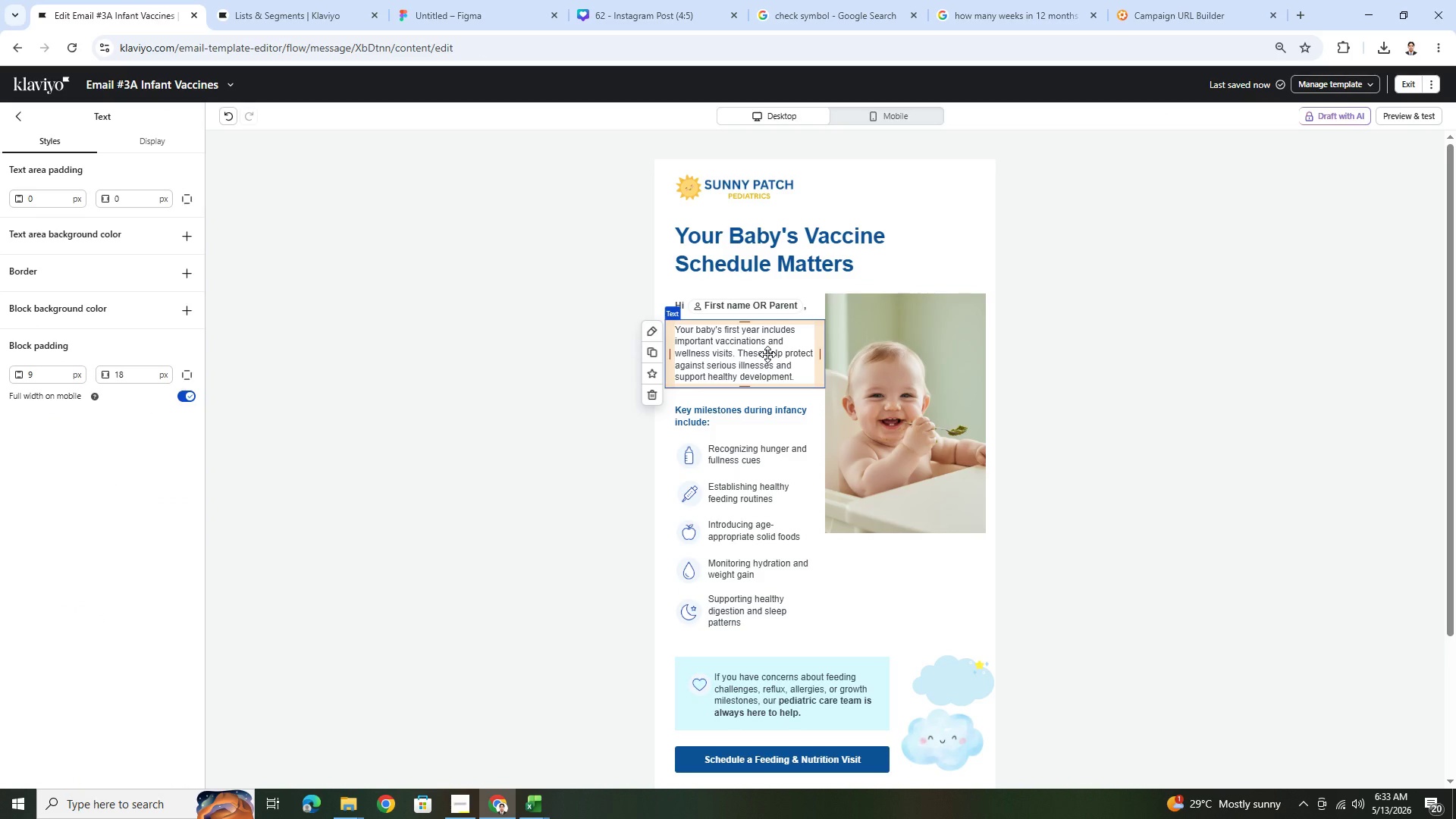 
left_click([651, 351])
 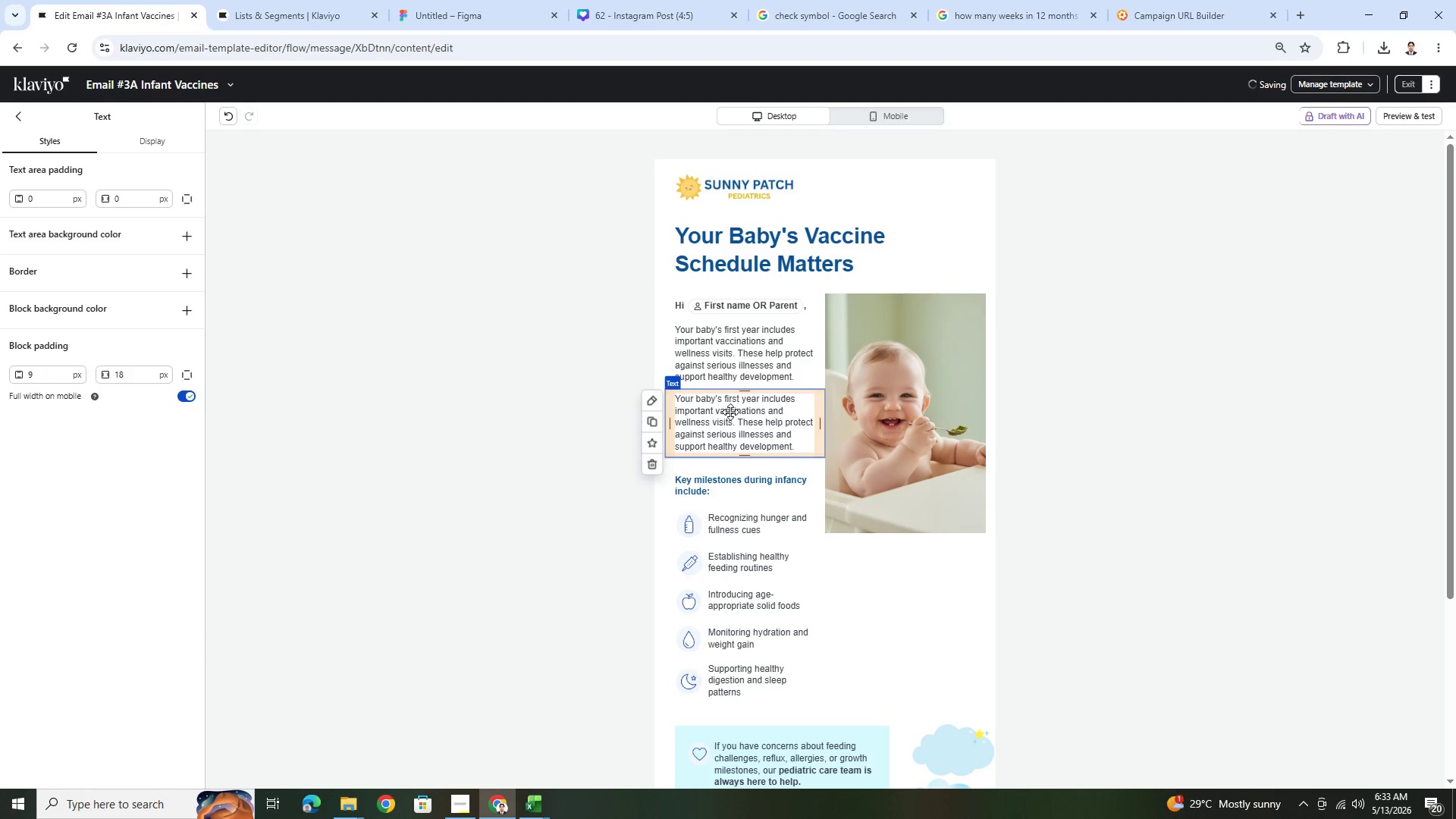 
double_click([731, 412])
 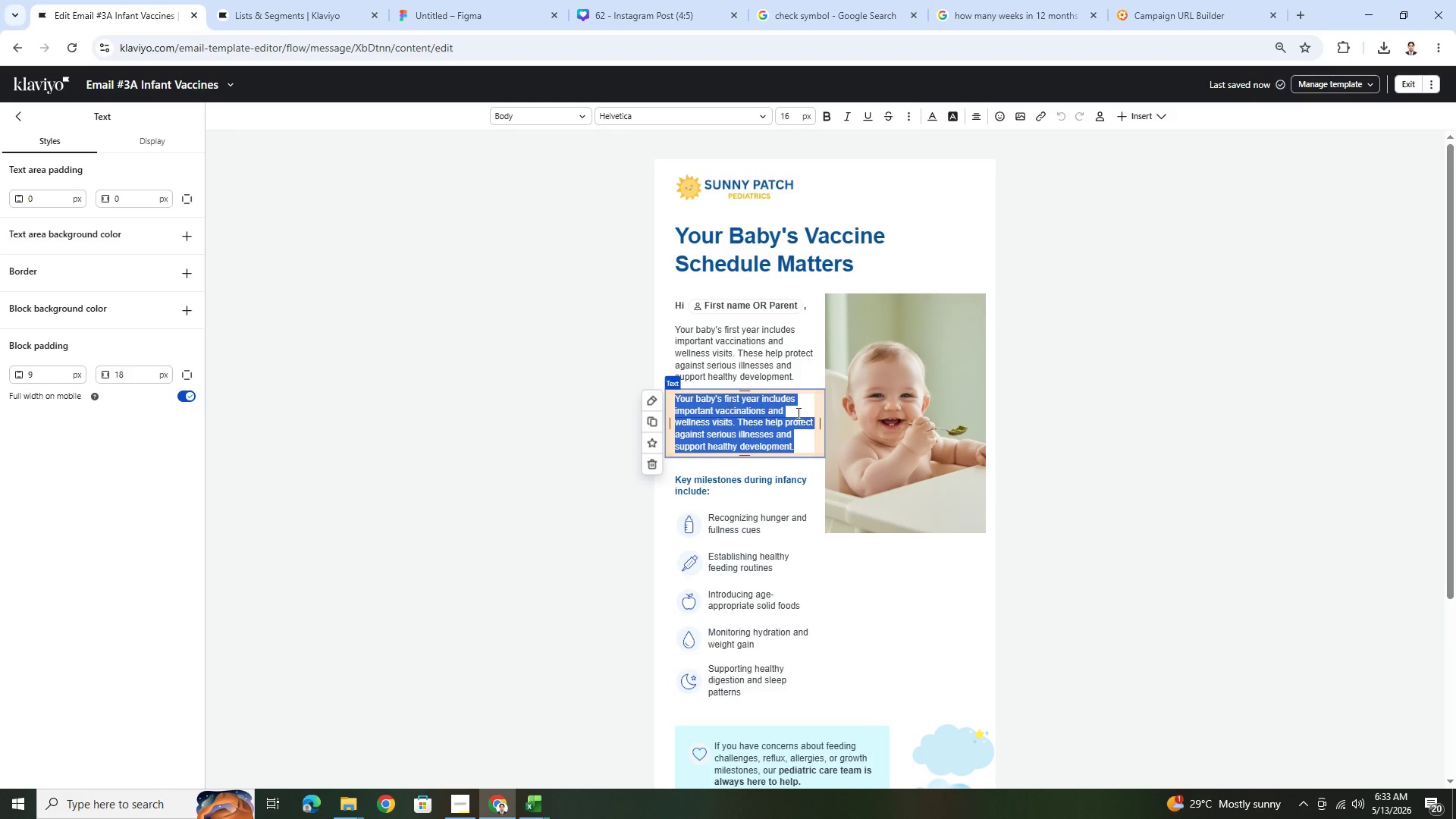 
left_click([1116, 416])
 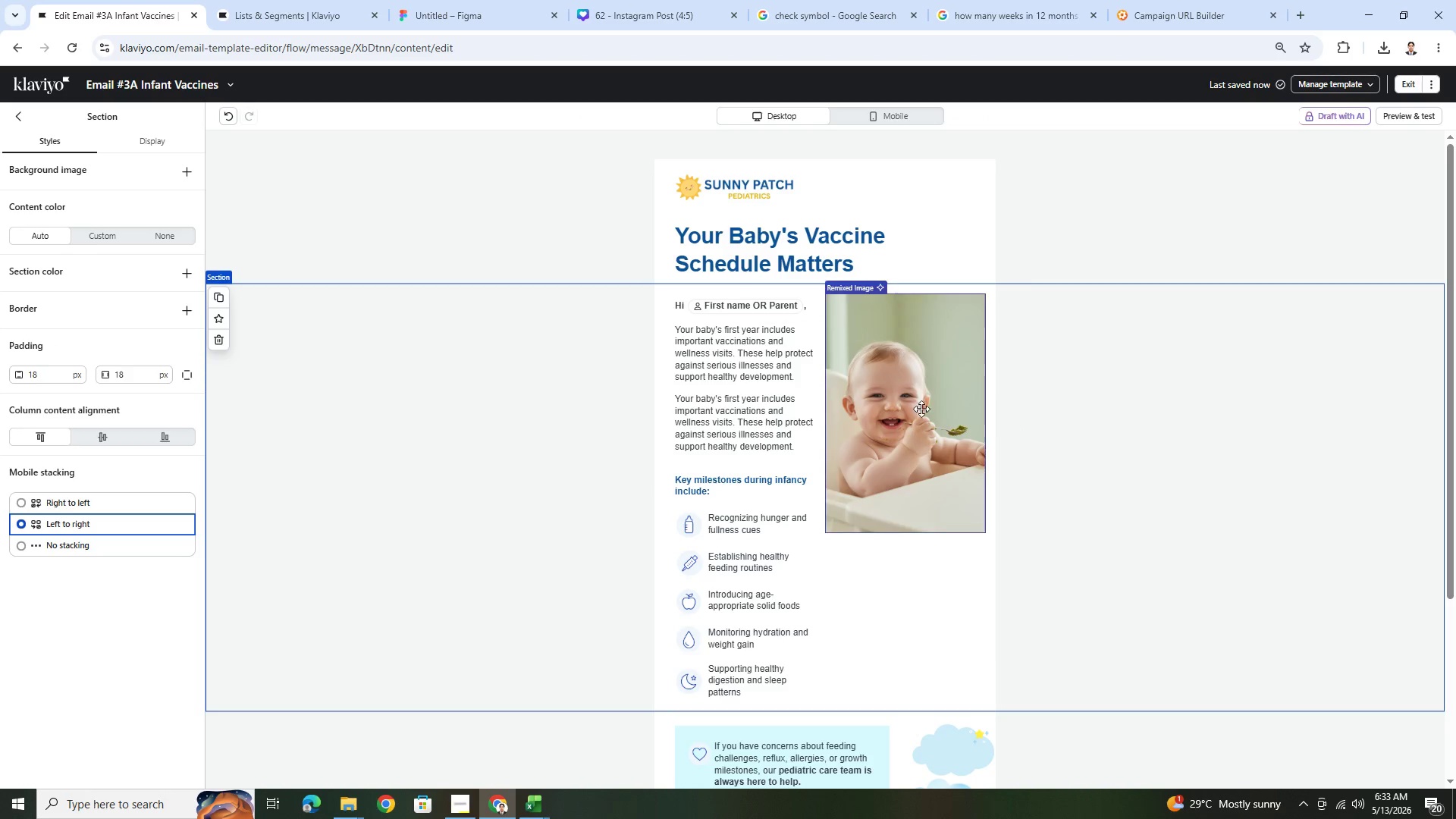 
left_click([743, 432])
 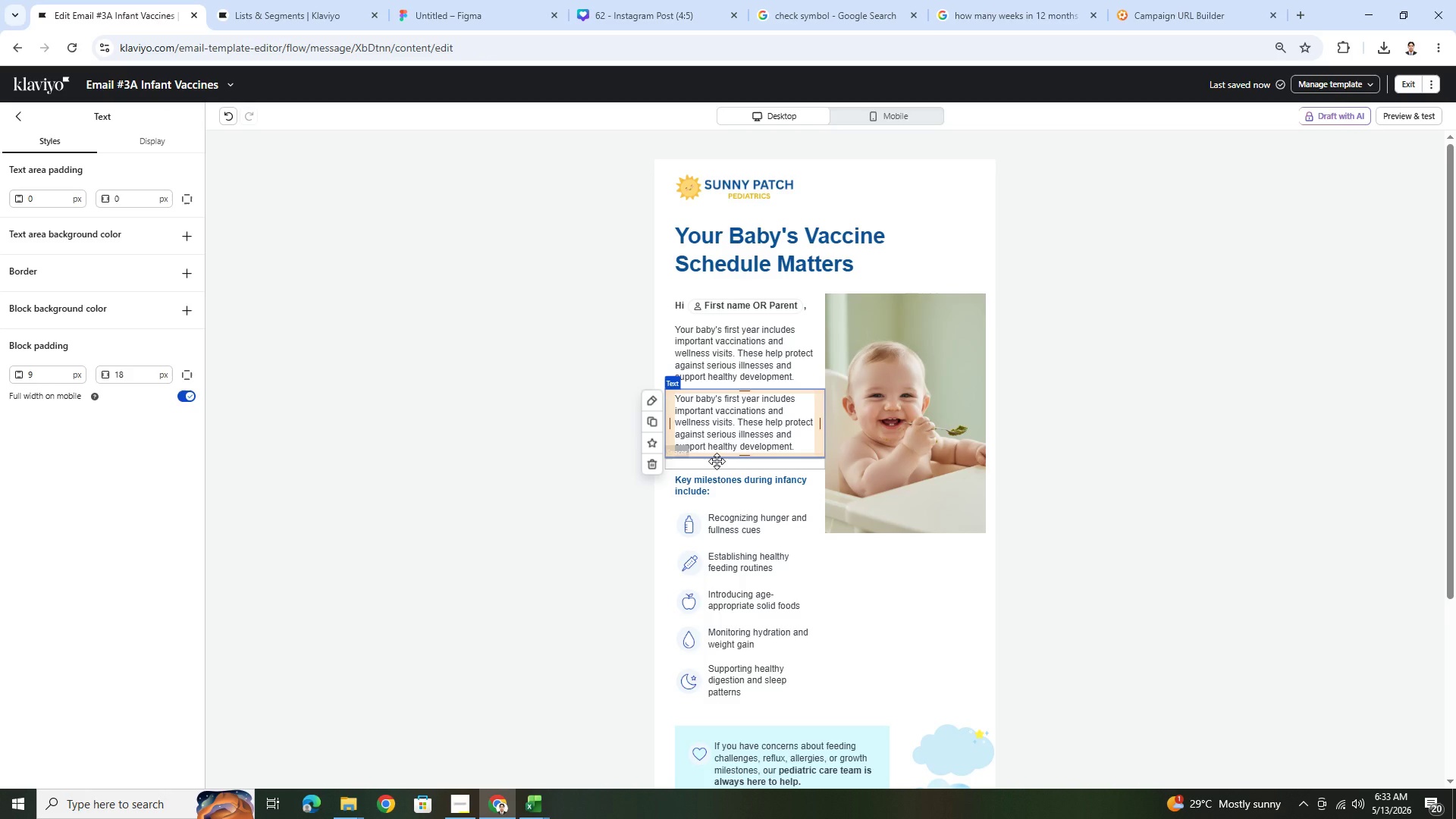 
wait(44.99)
 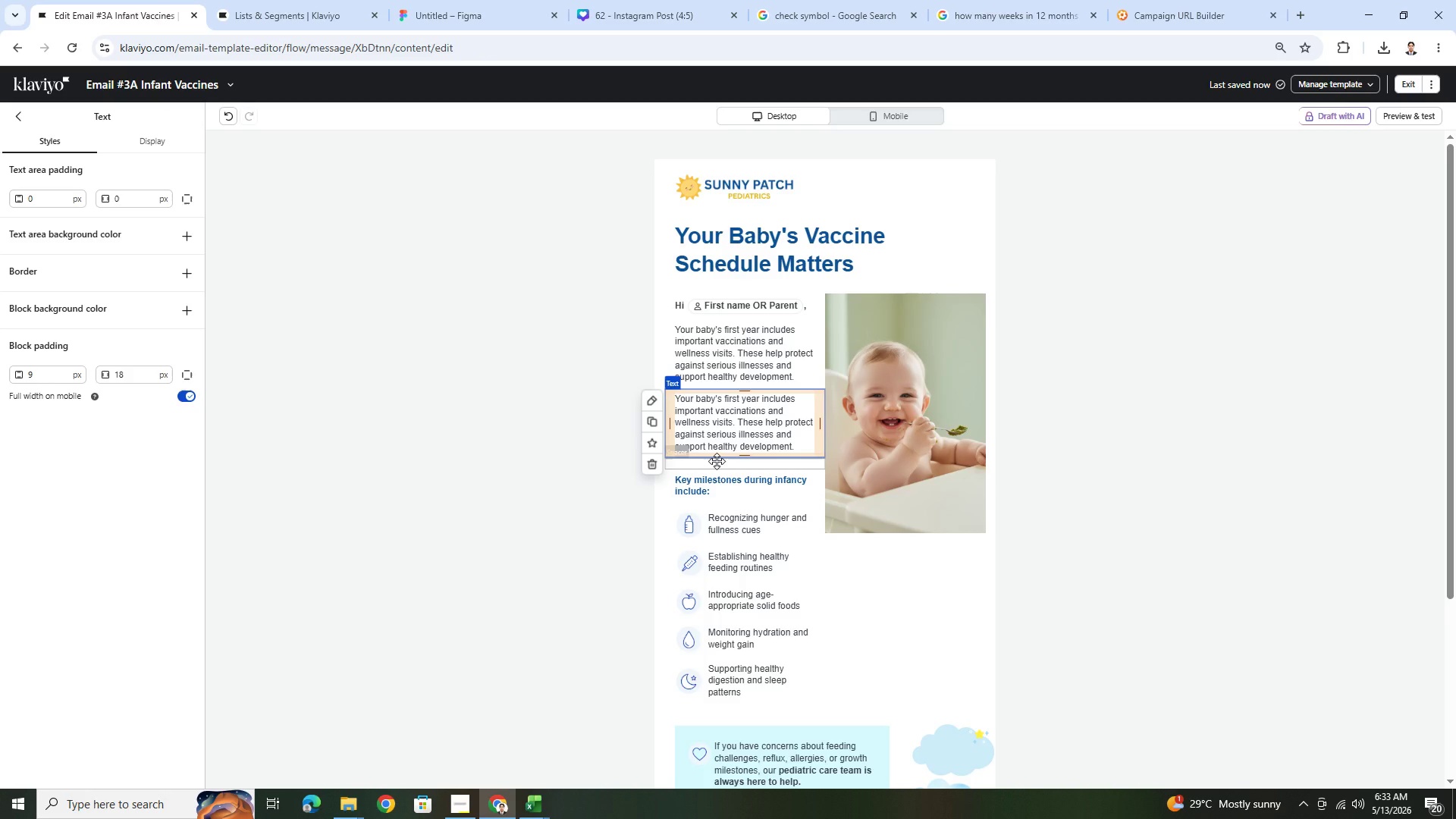 
left_click([1410, 89])
 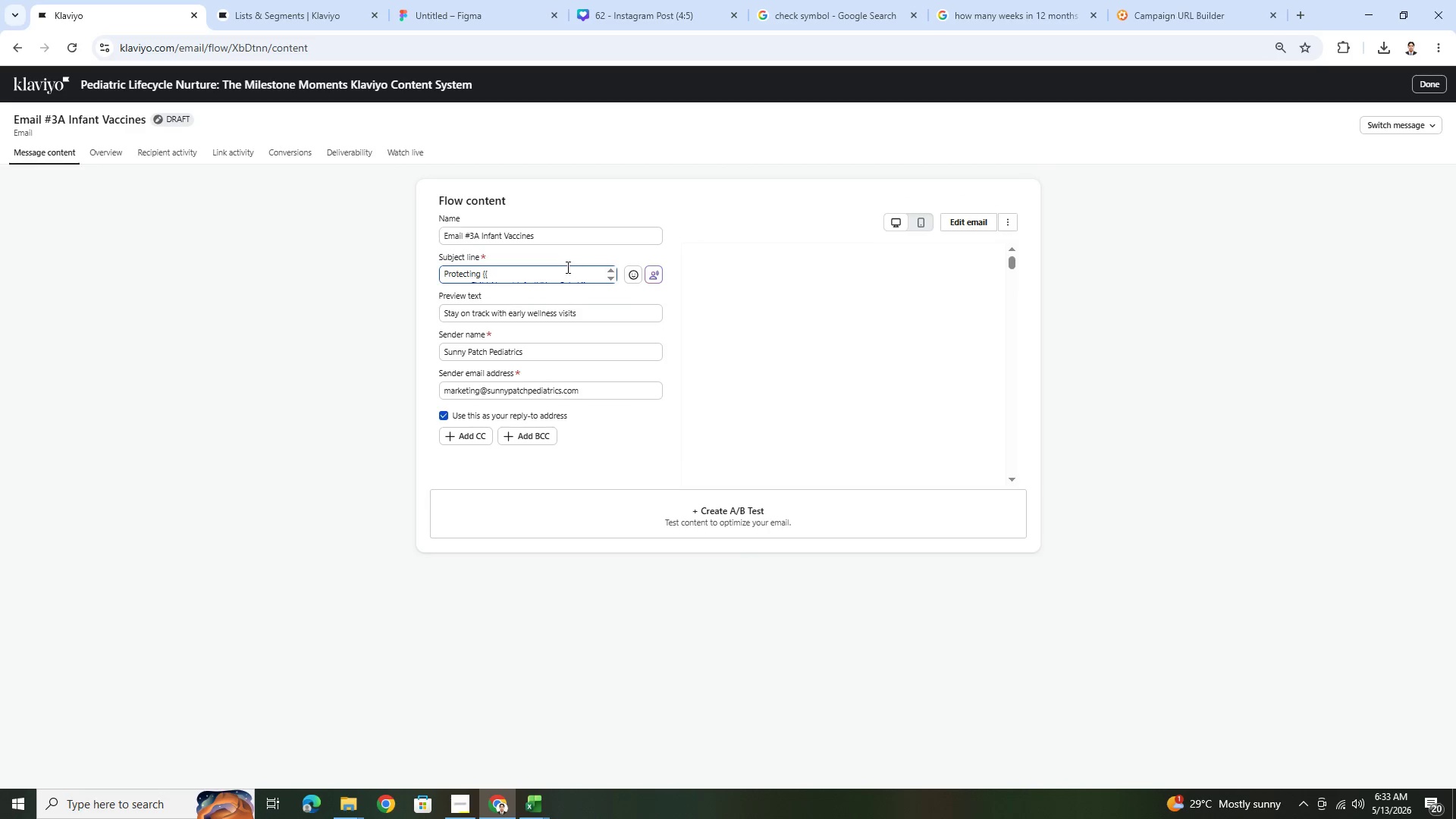 
scroll: coordinate [566, 273], scroll_direction: down, amount: 2.0
 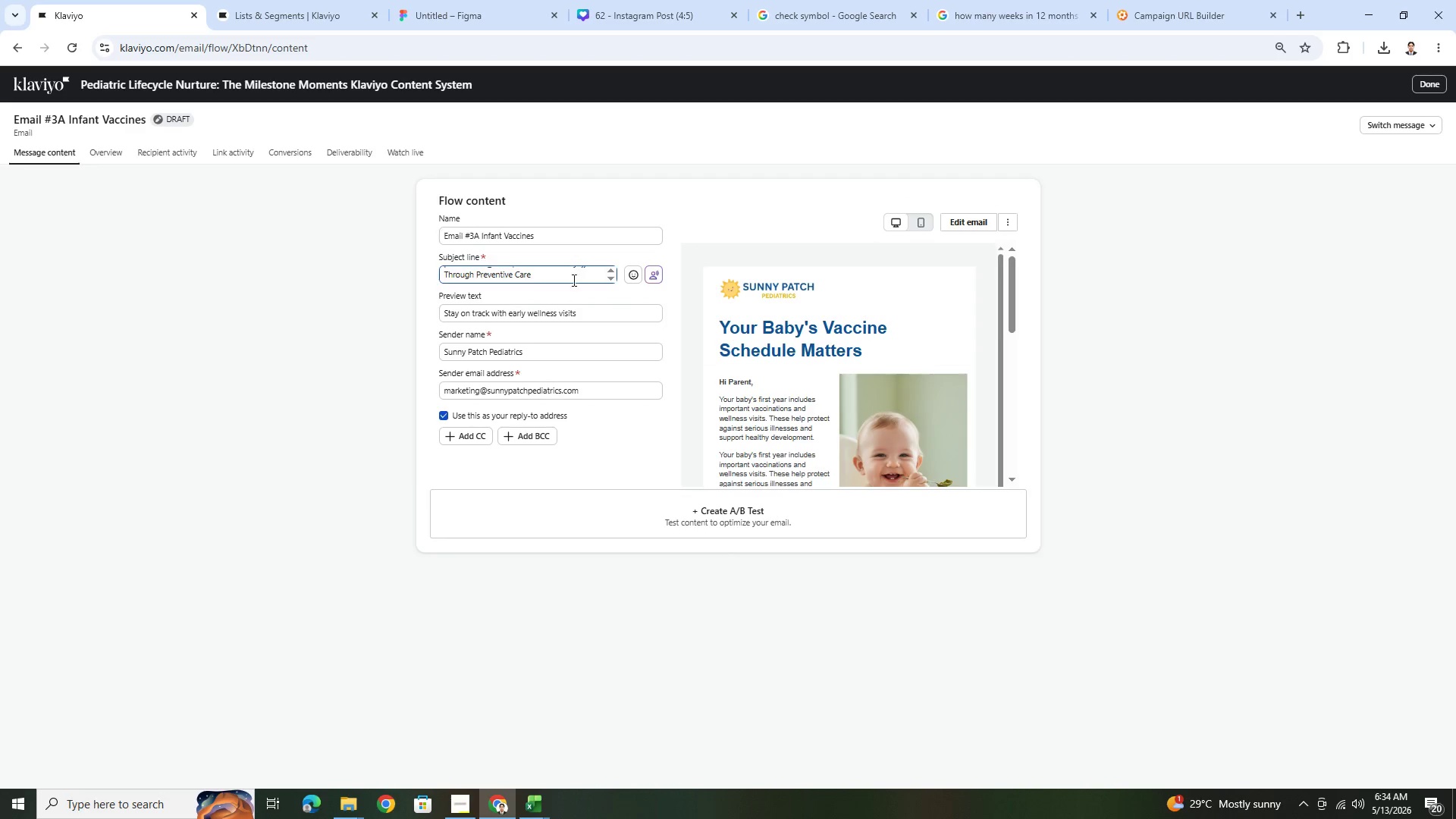 
left_click([581, 313])
 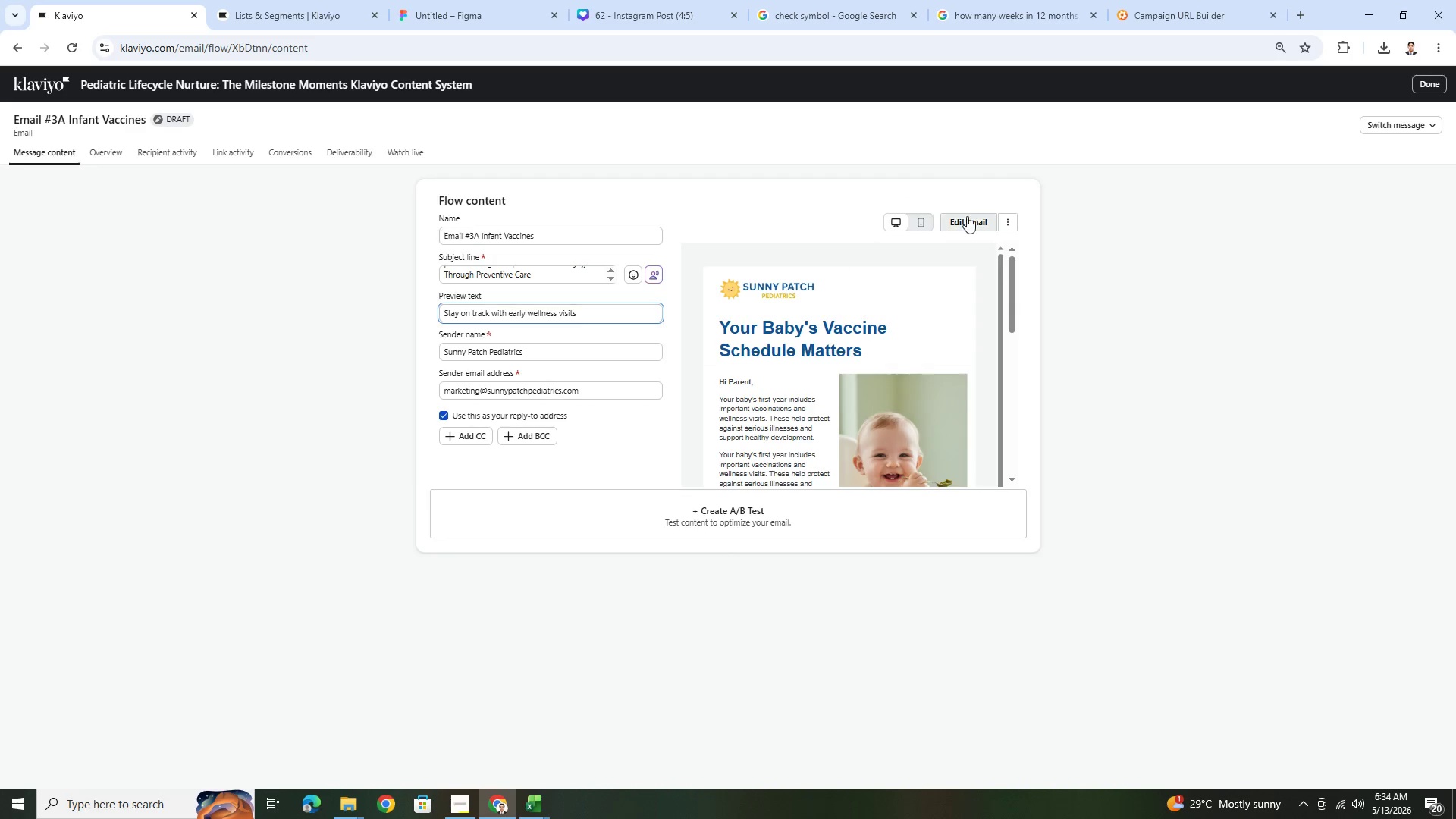 
left_click([968, 215])
 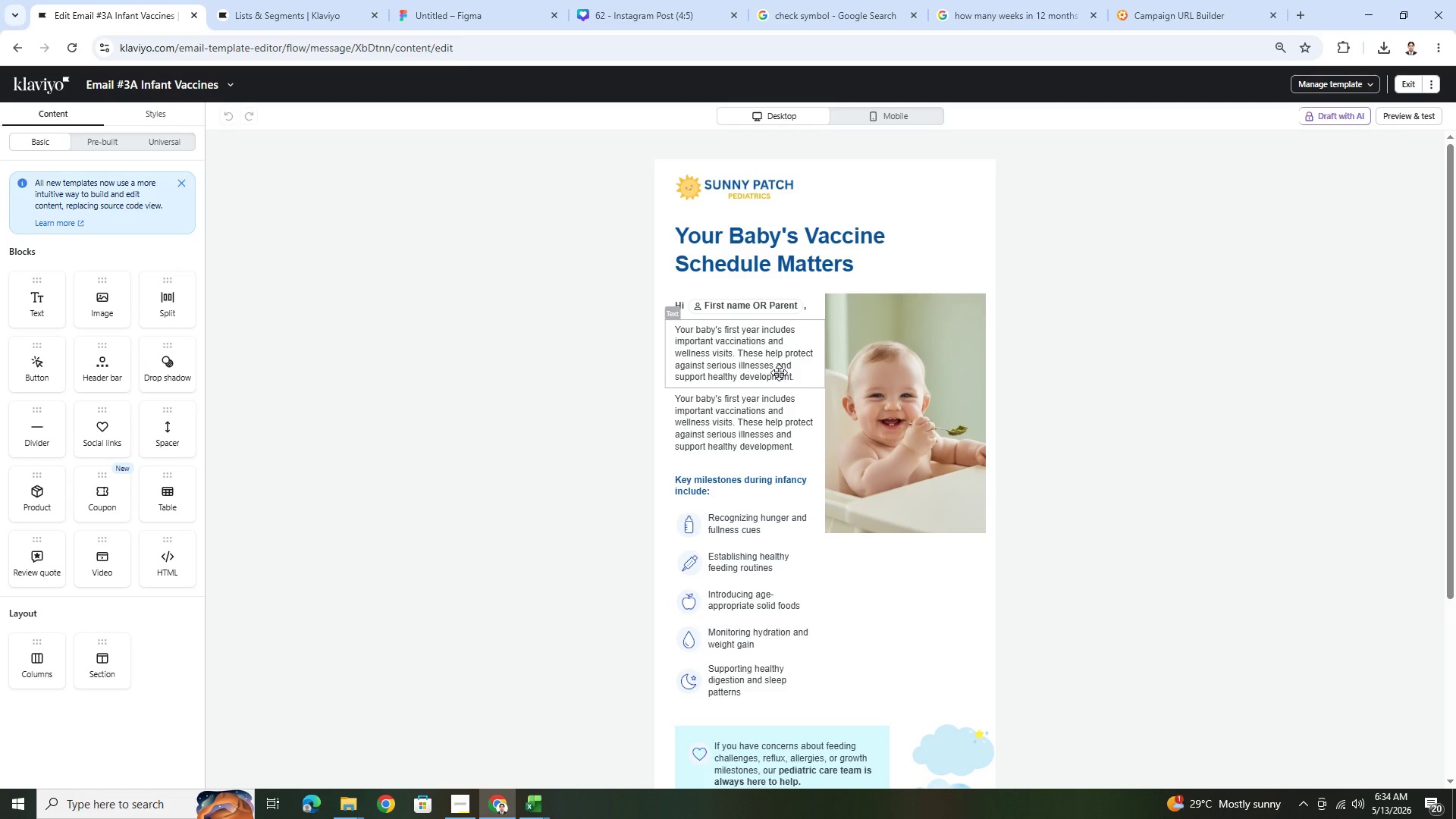 
wait(35.56)
 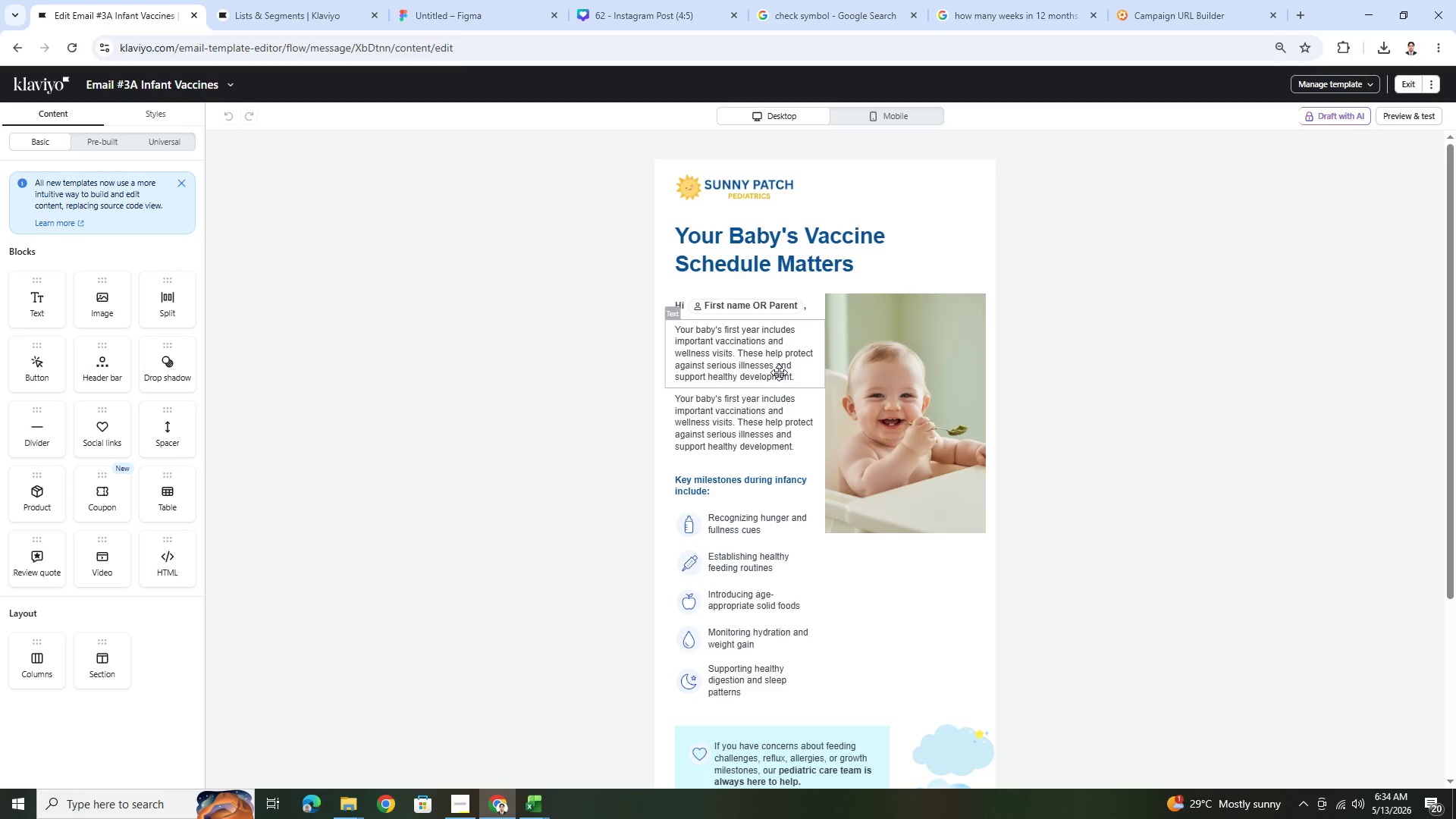 
double_click([759, 368])
 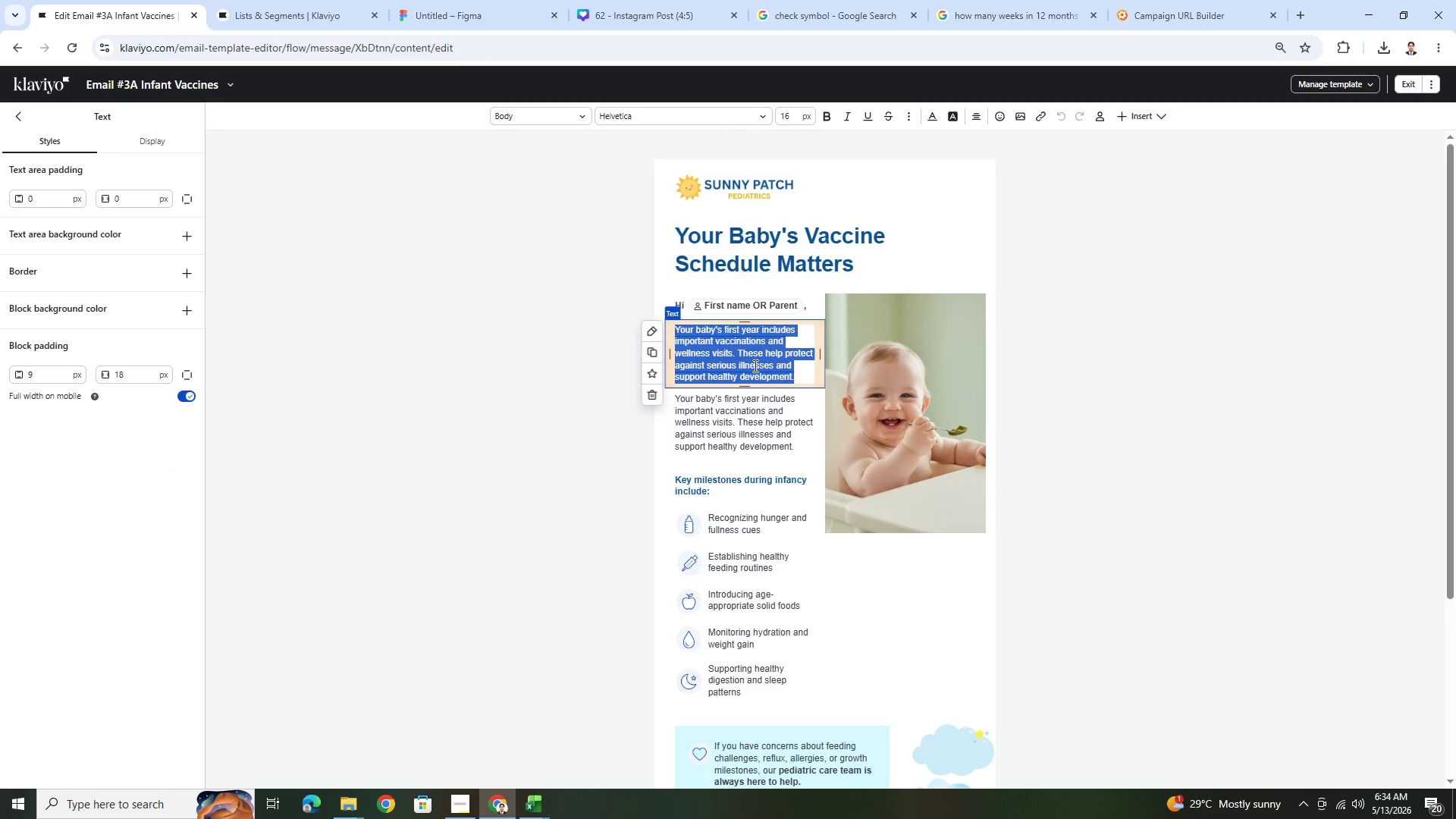 
left_click([753, 366])
 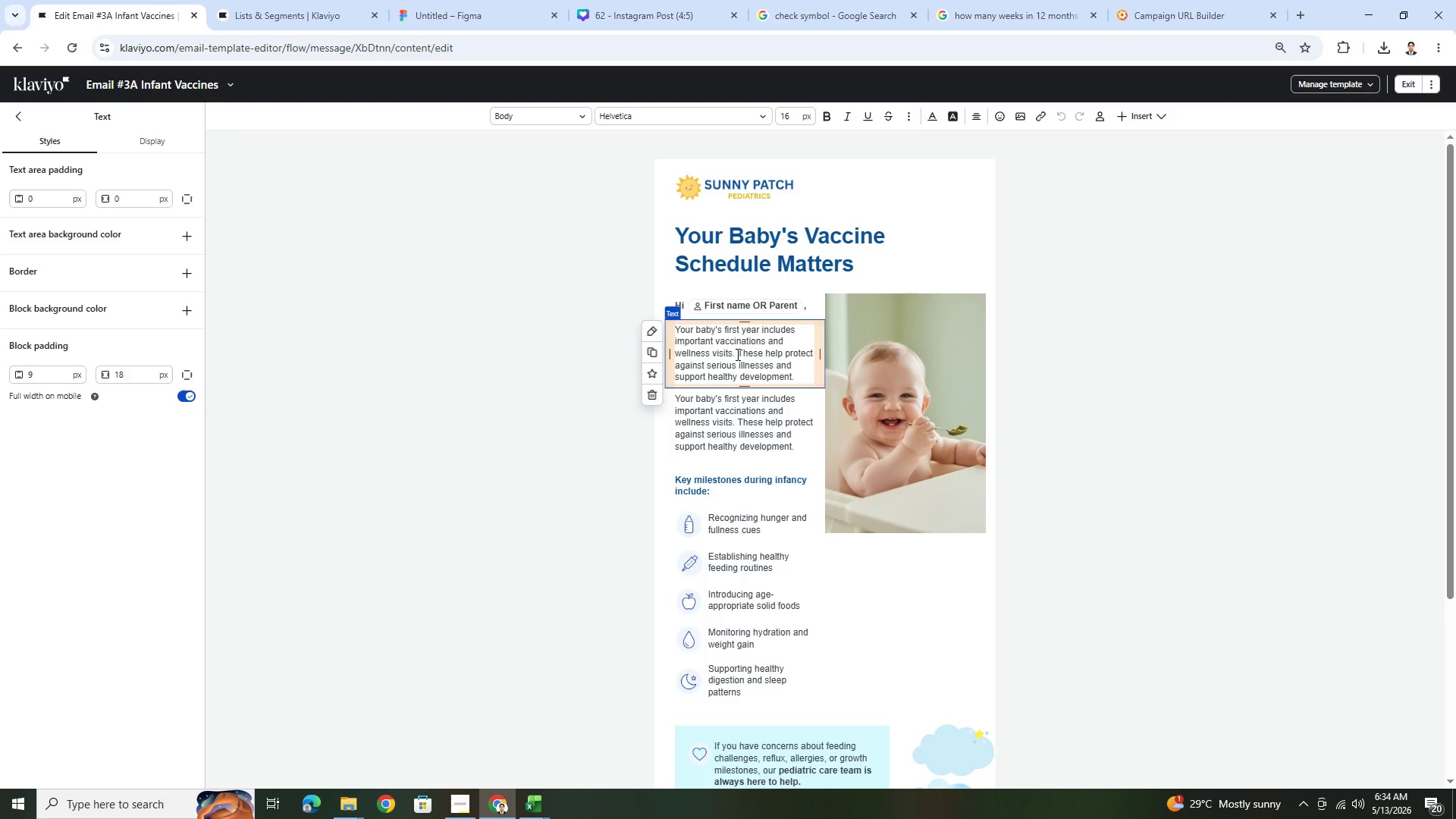 
wait(18.59)
 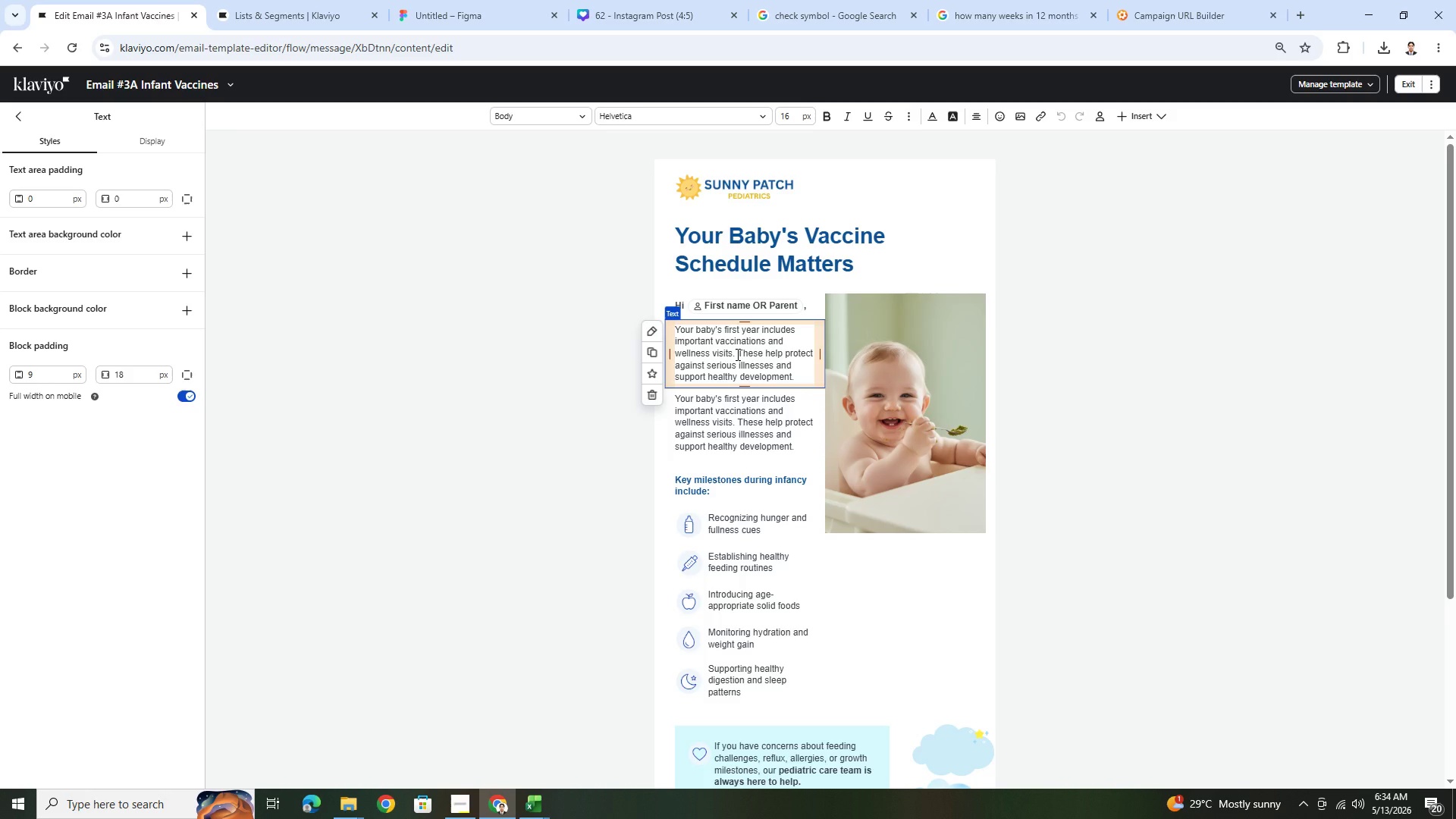 
left_click([736, 354])
 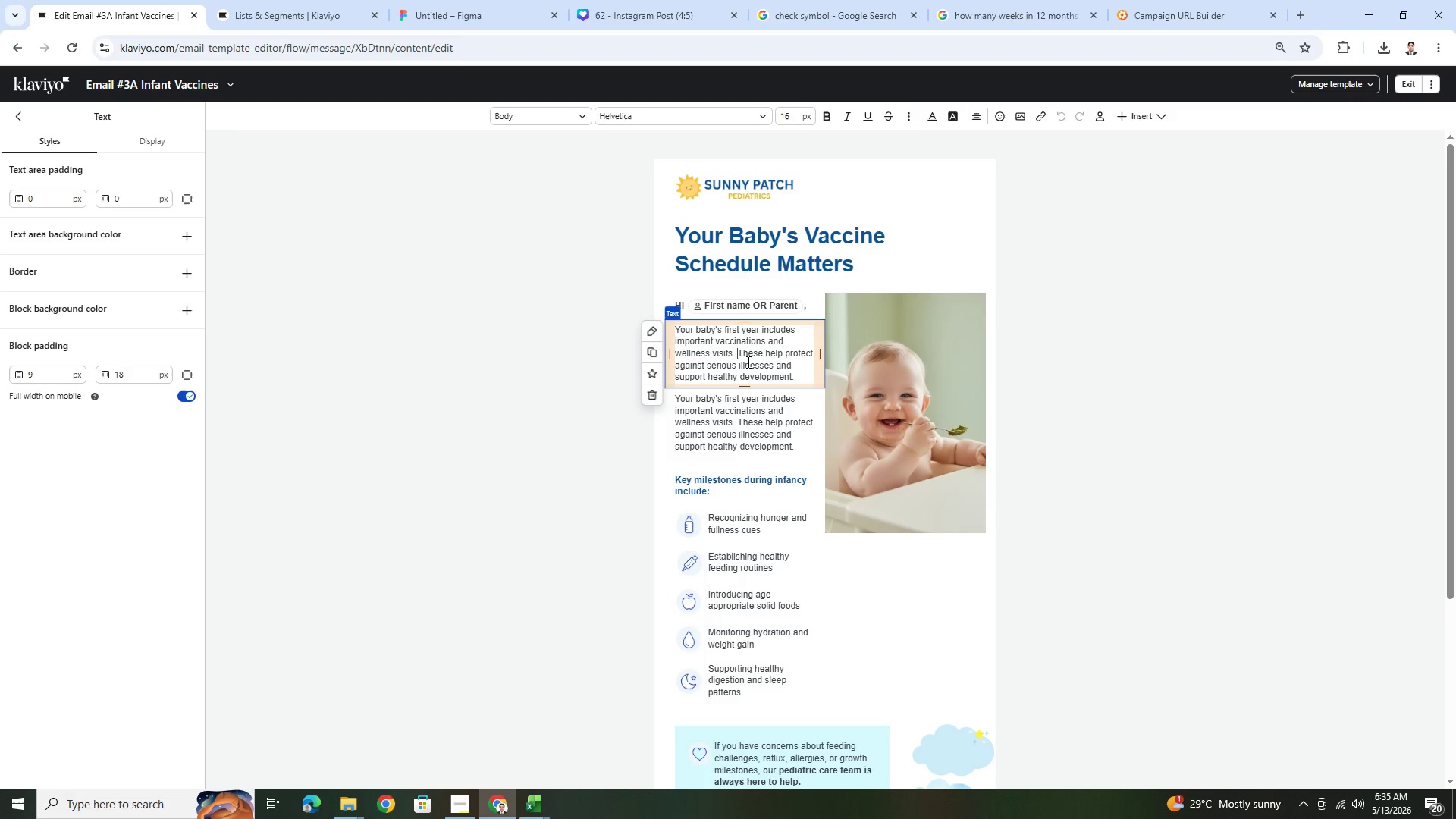 
wait(9.2)
 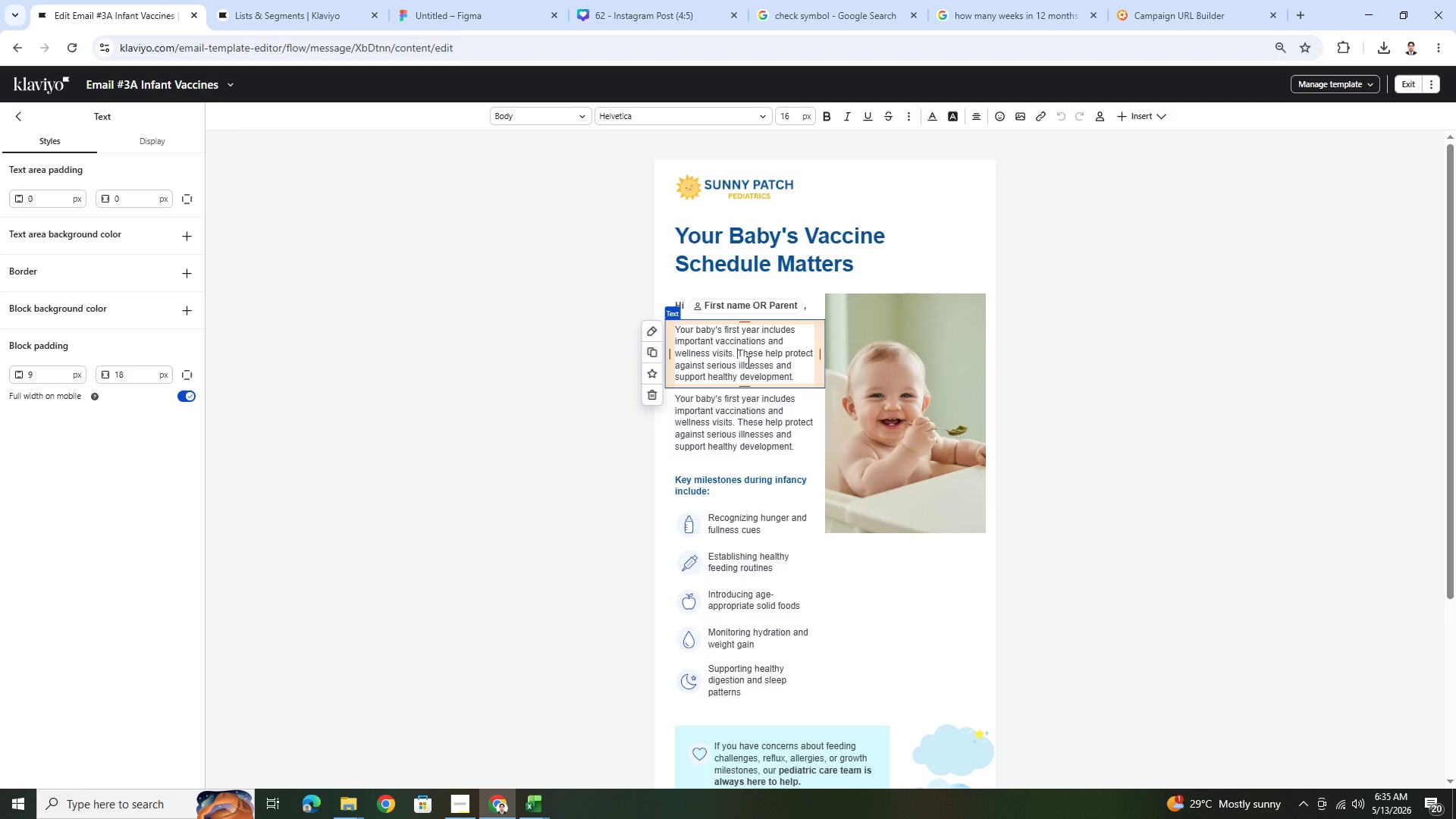 
double_click([811, 359])
 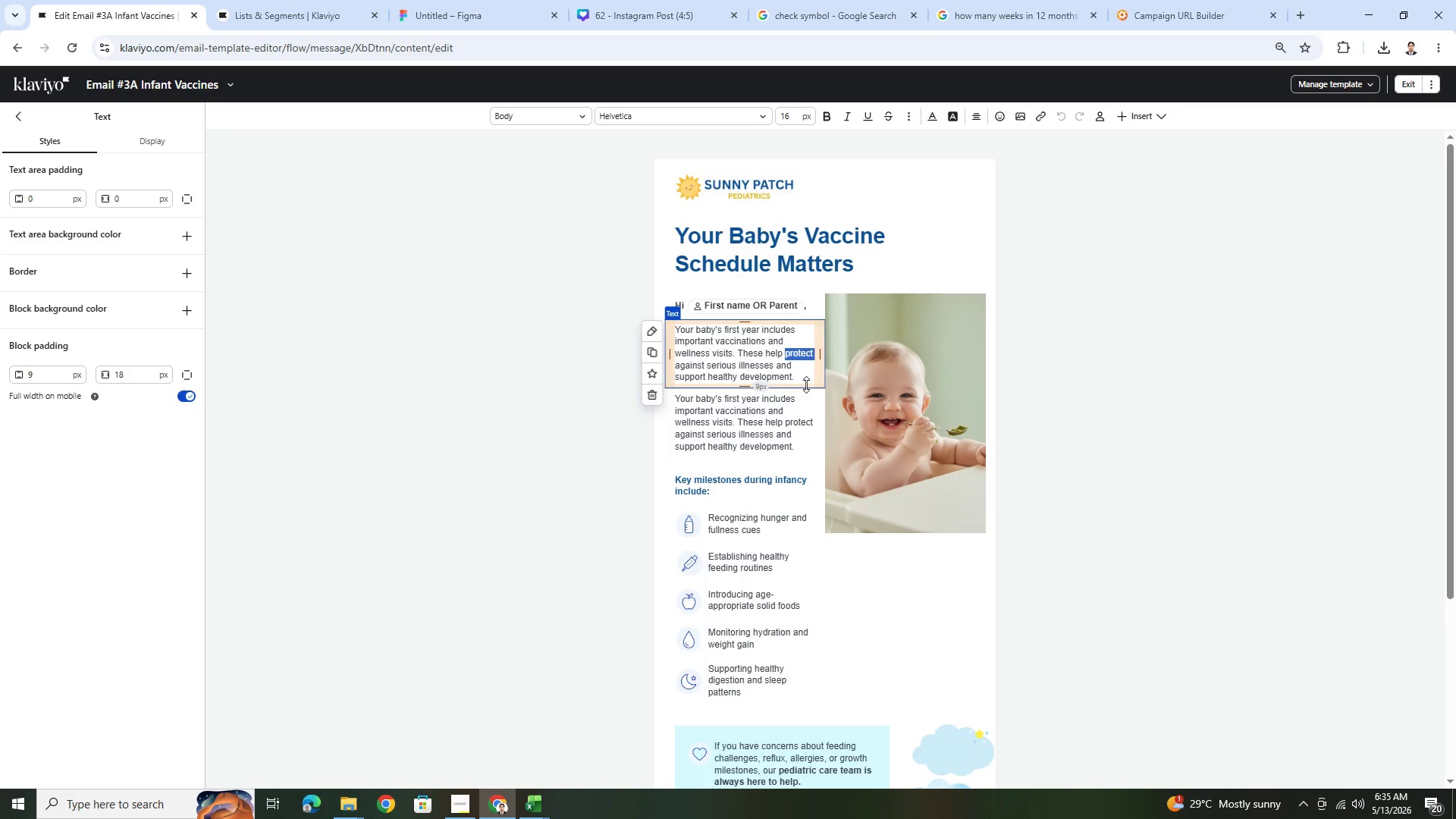 
key(ArrowRight)
 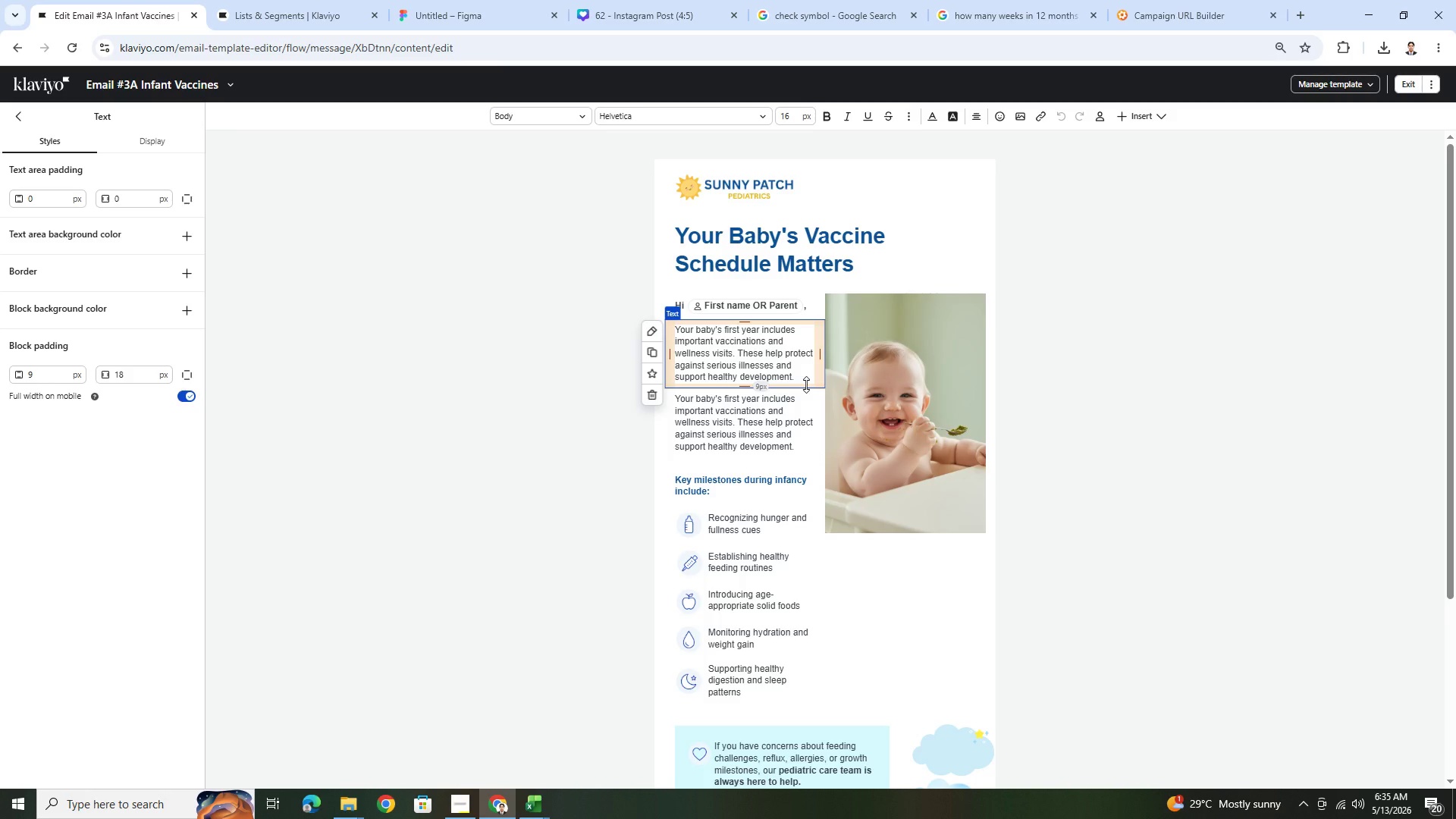 
wait(6.67)
 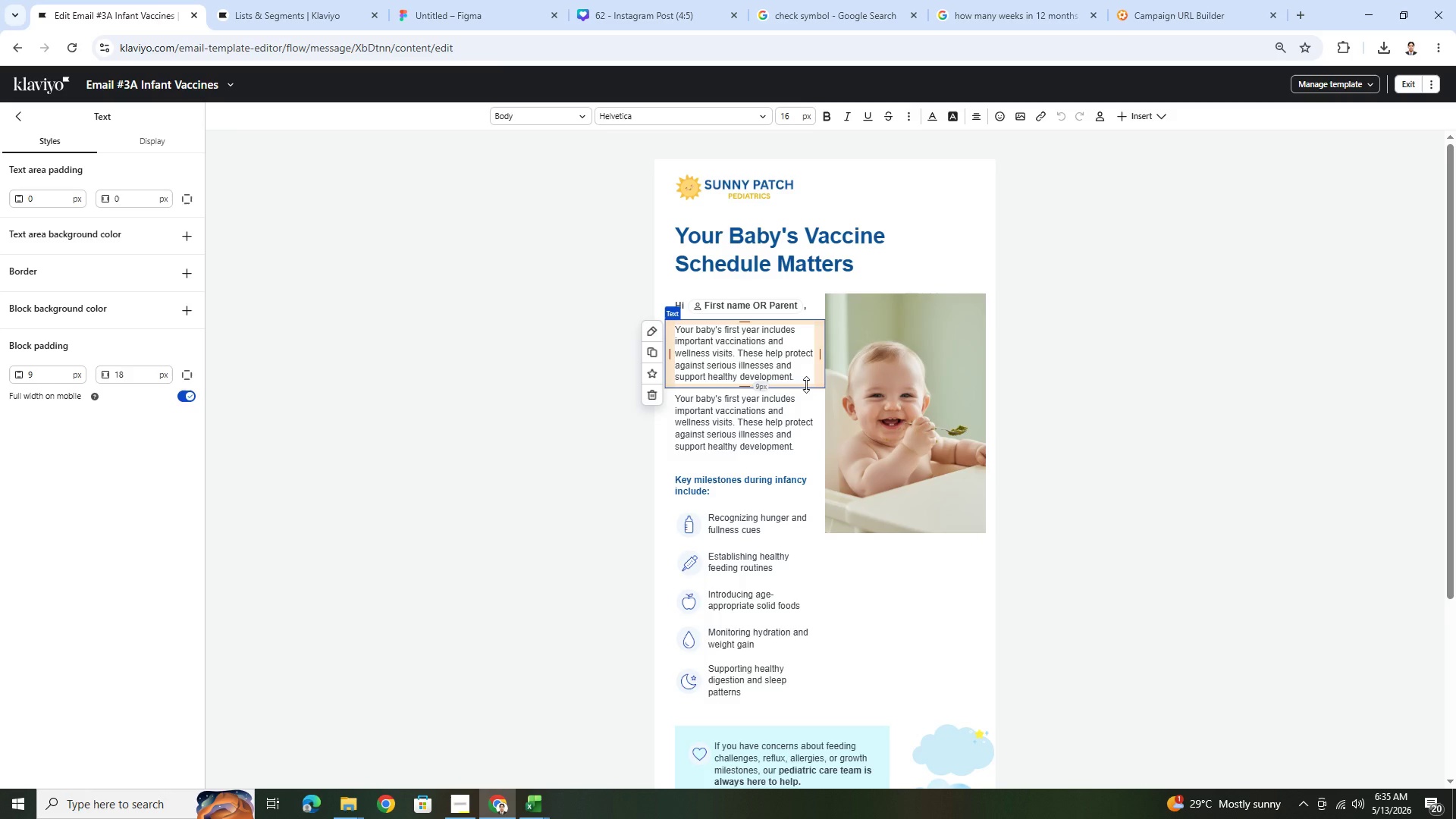 
left_click([1100, 124])
 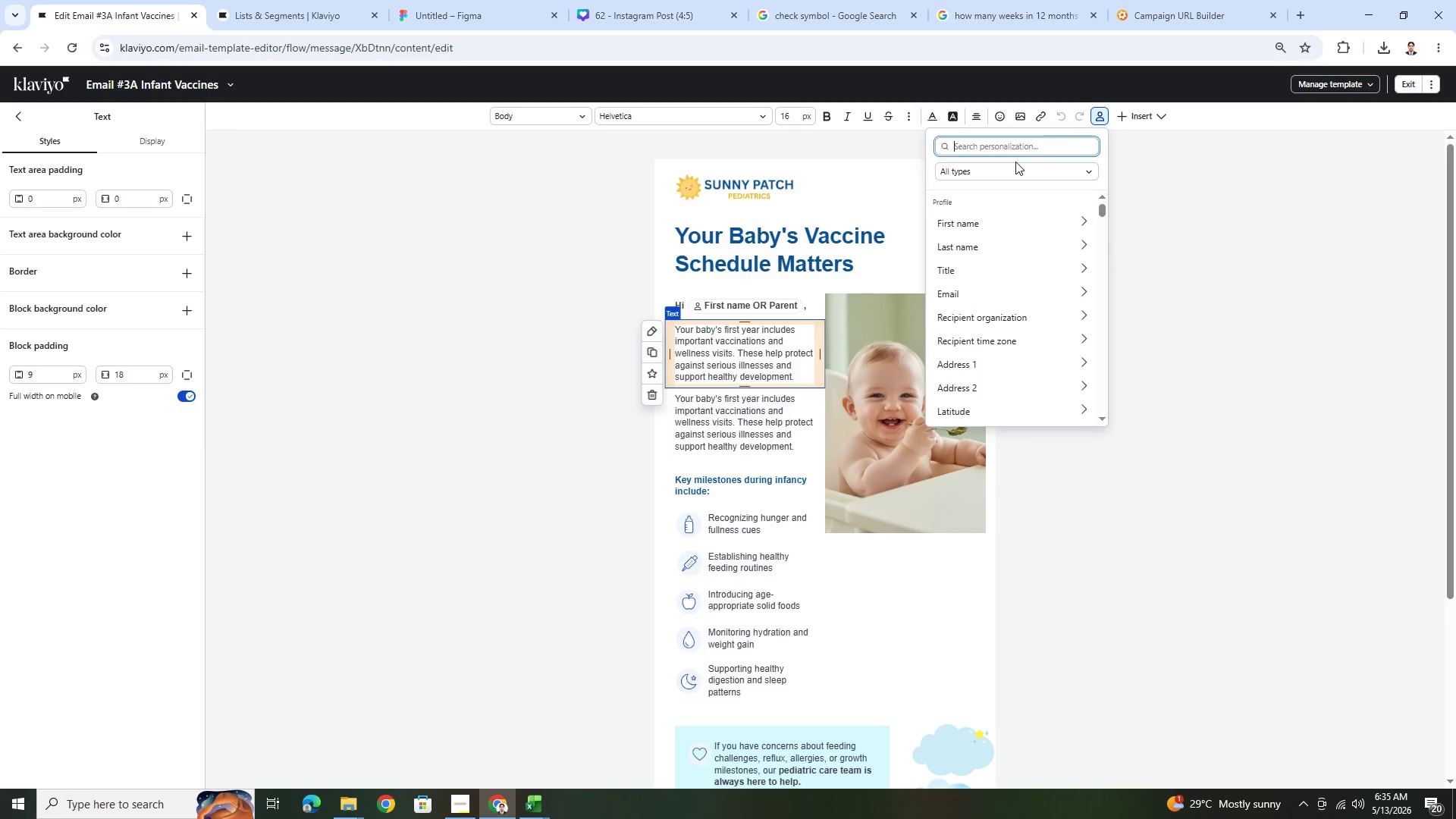 
type(chil)
 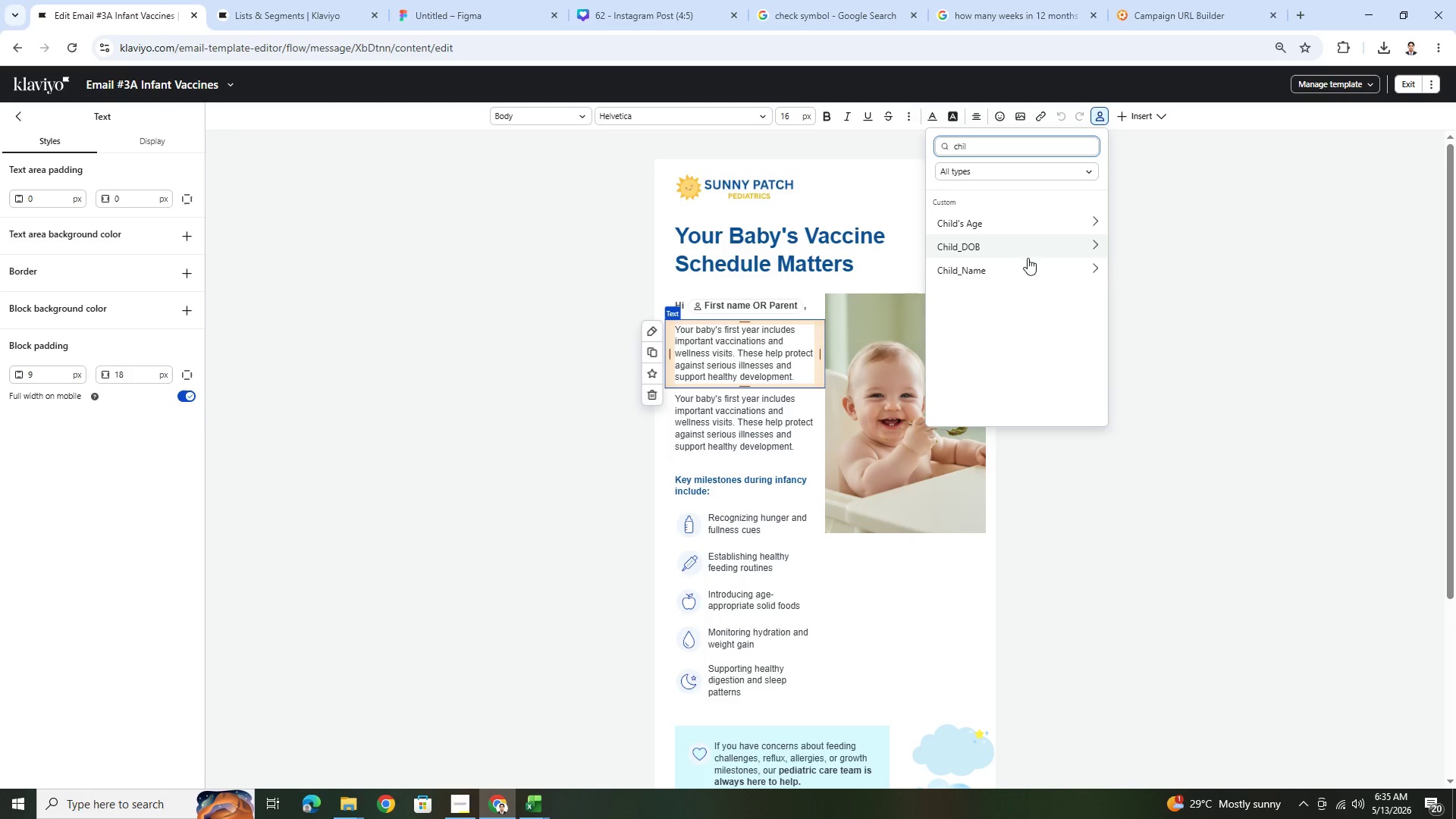 
left_click([1028, 266])
 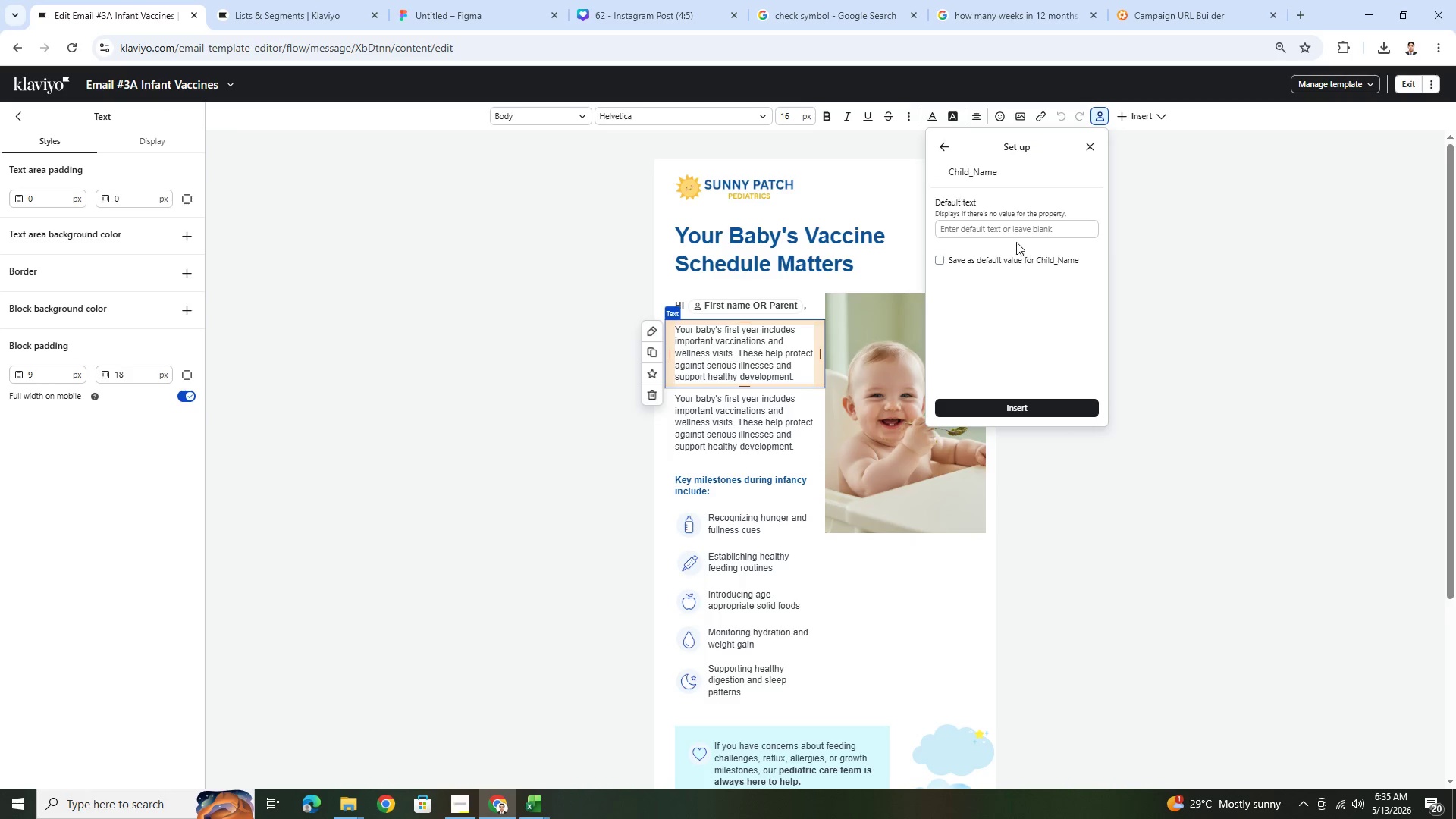 
left_click([1002, 230])
 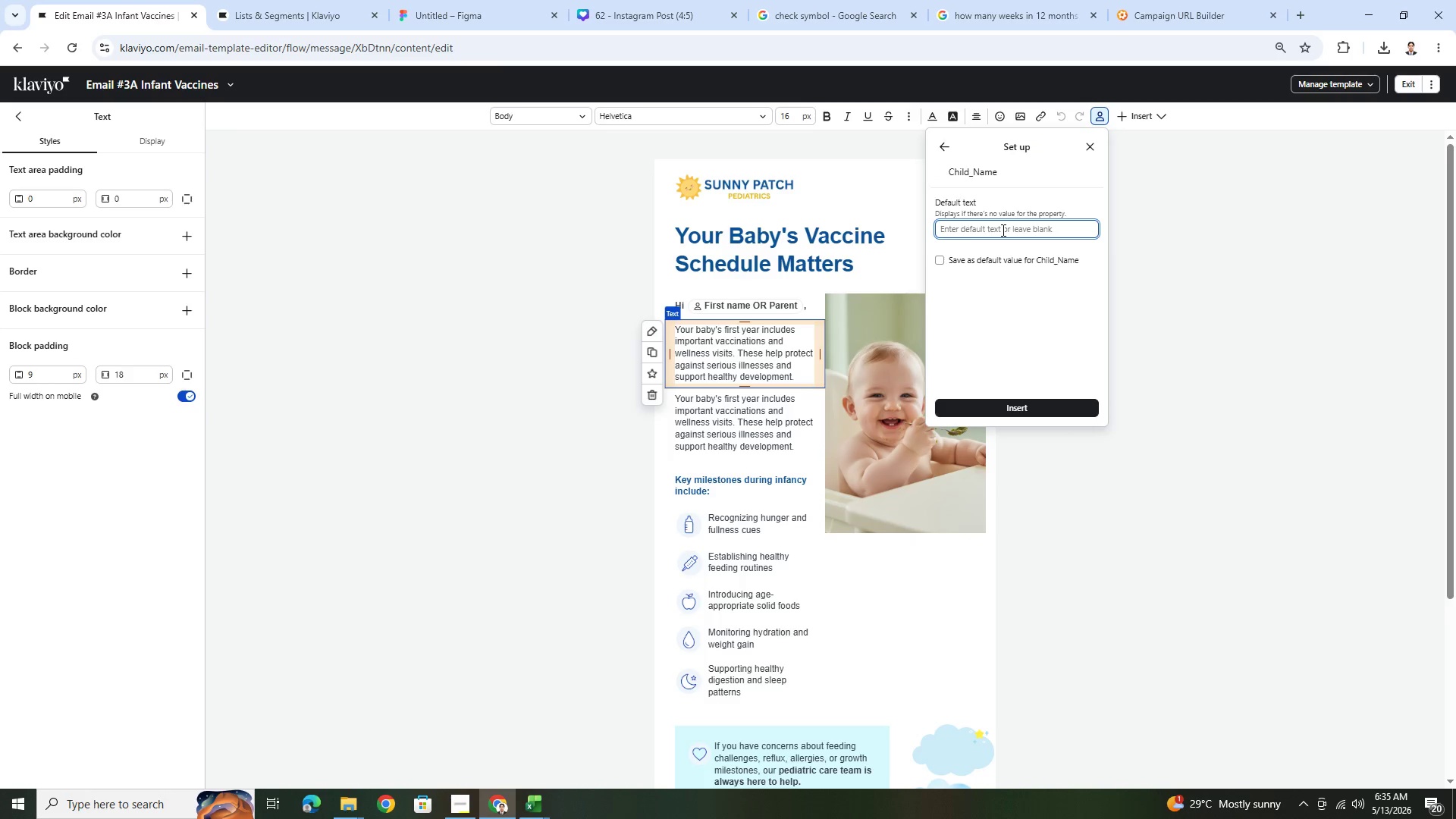 
type(yu)
 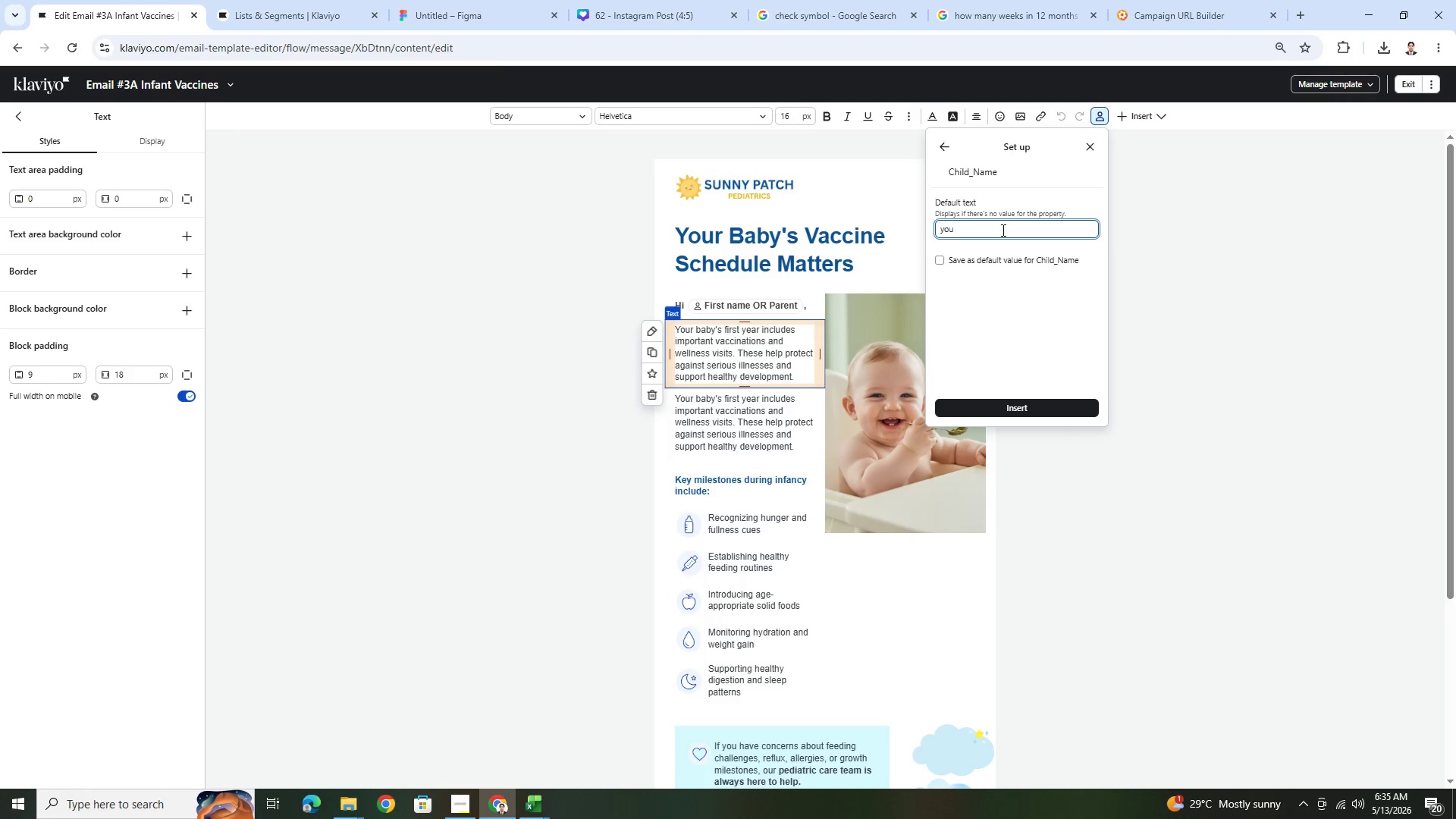 
hold_key(key=O, duration=0.34)
 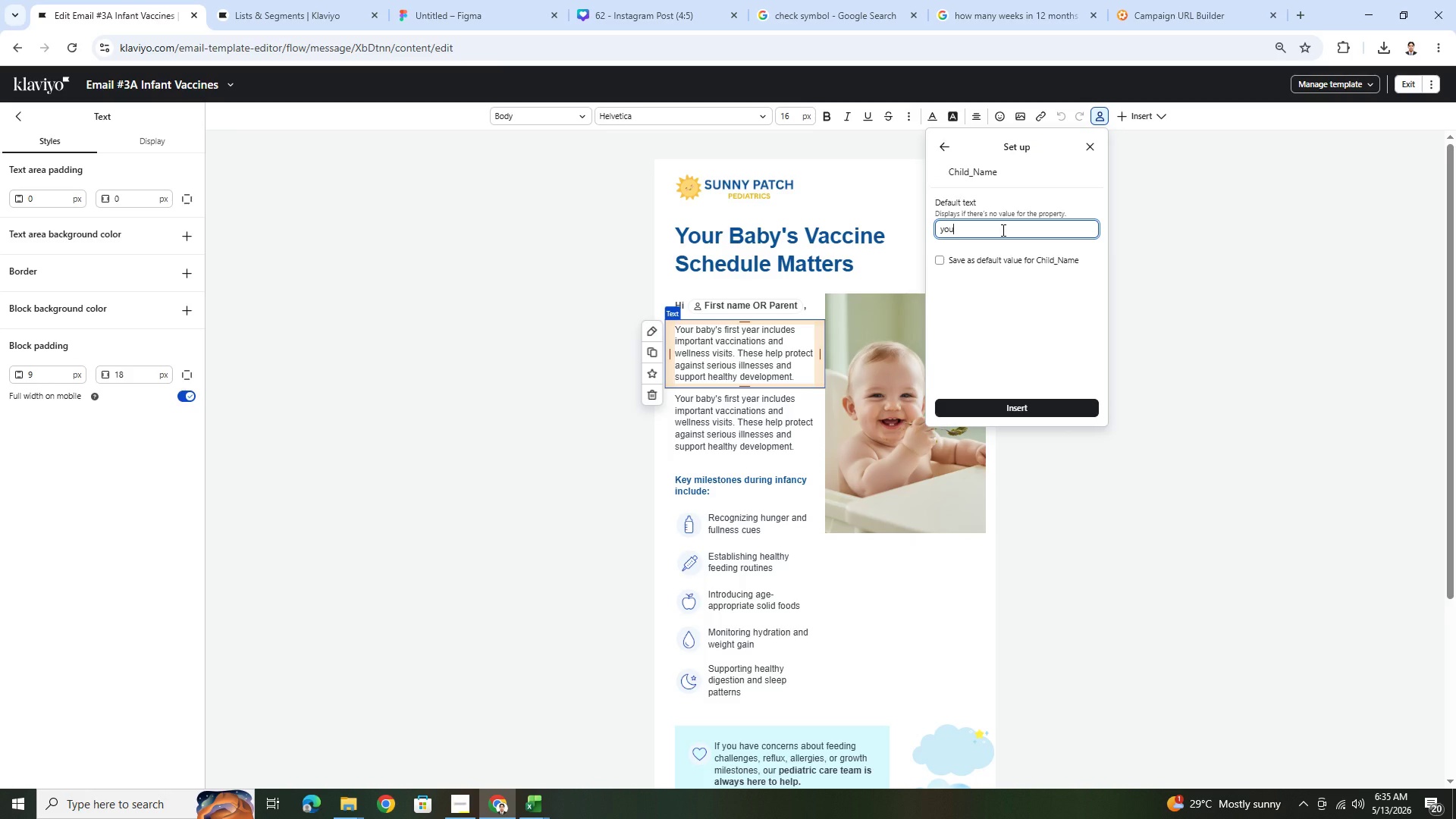 
type(r baby)
 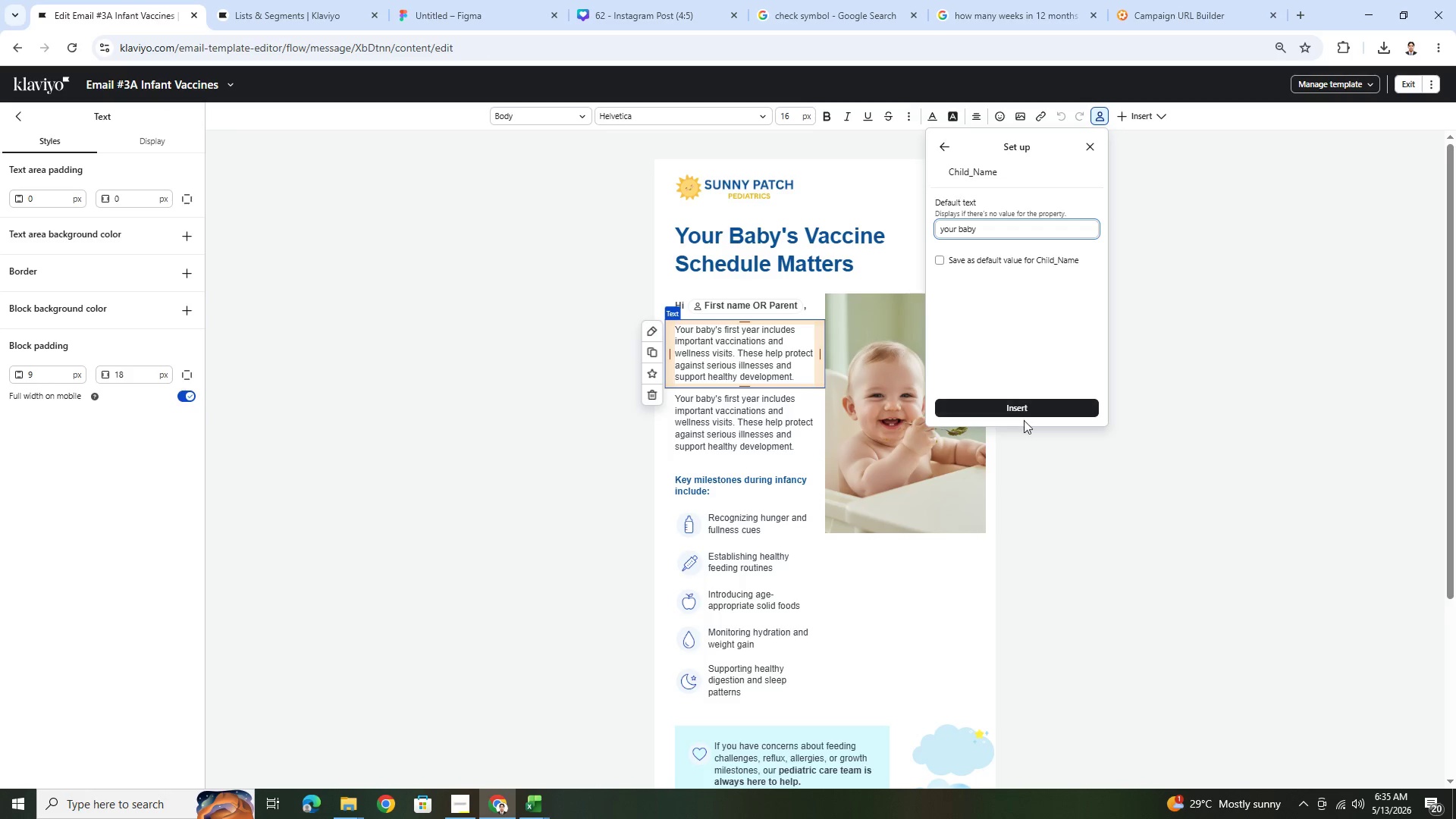 
left_click([1024, 420])
 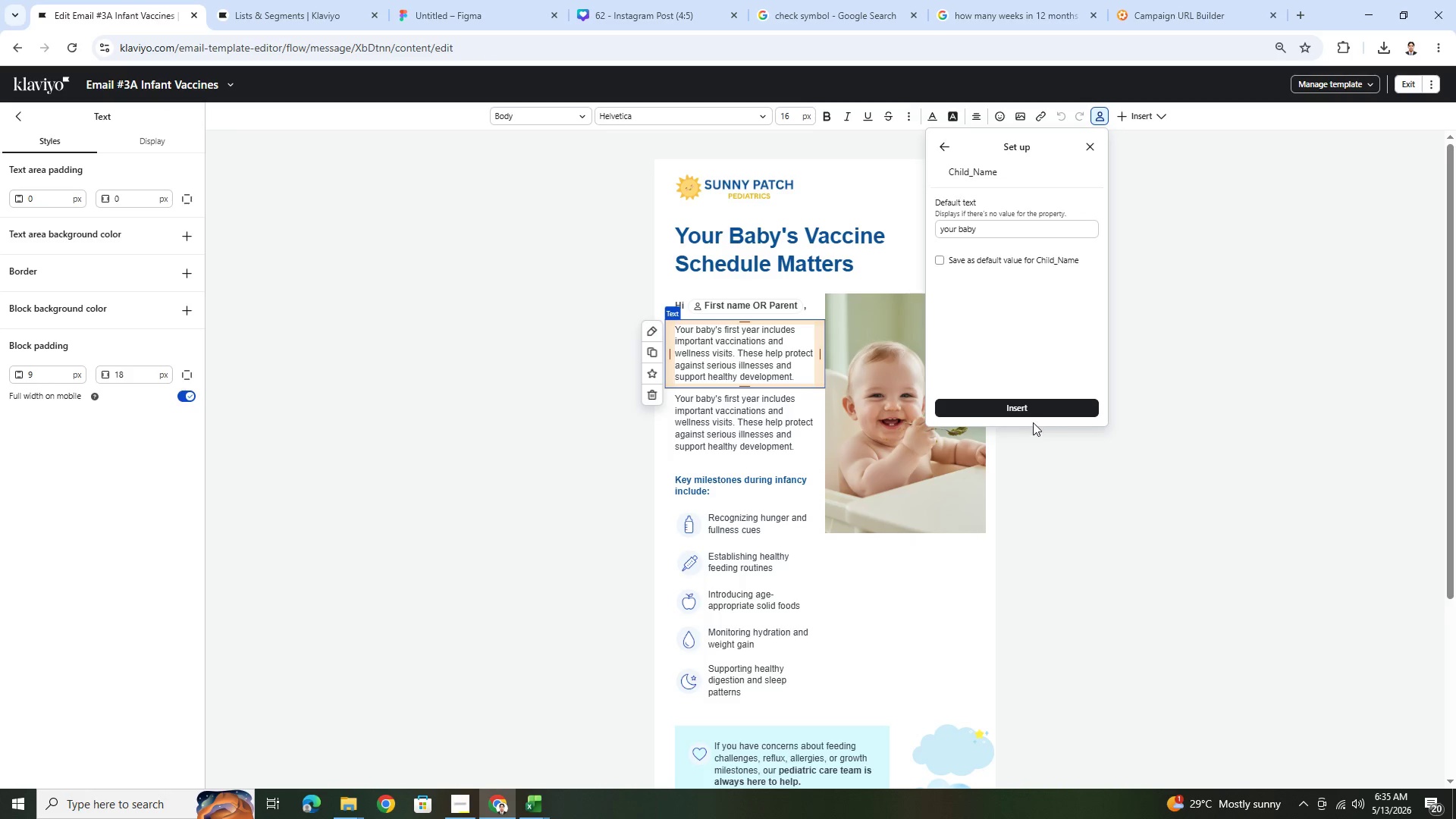 
left_click([1035, 402])
 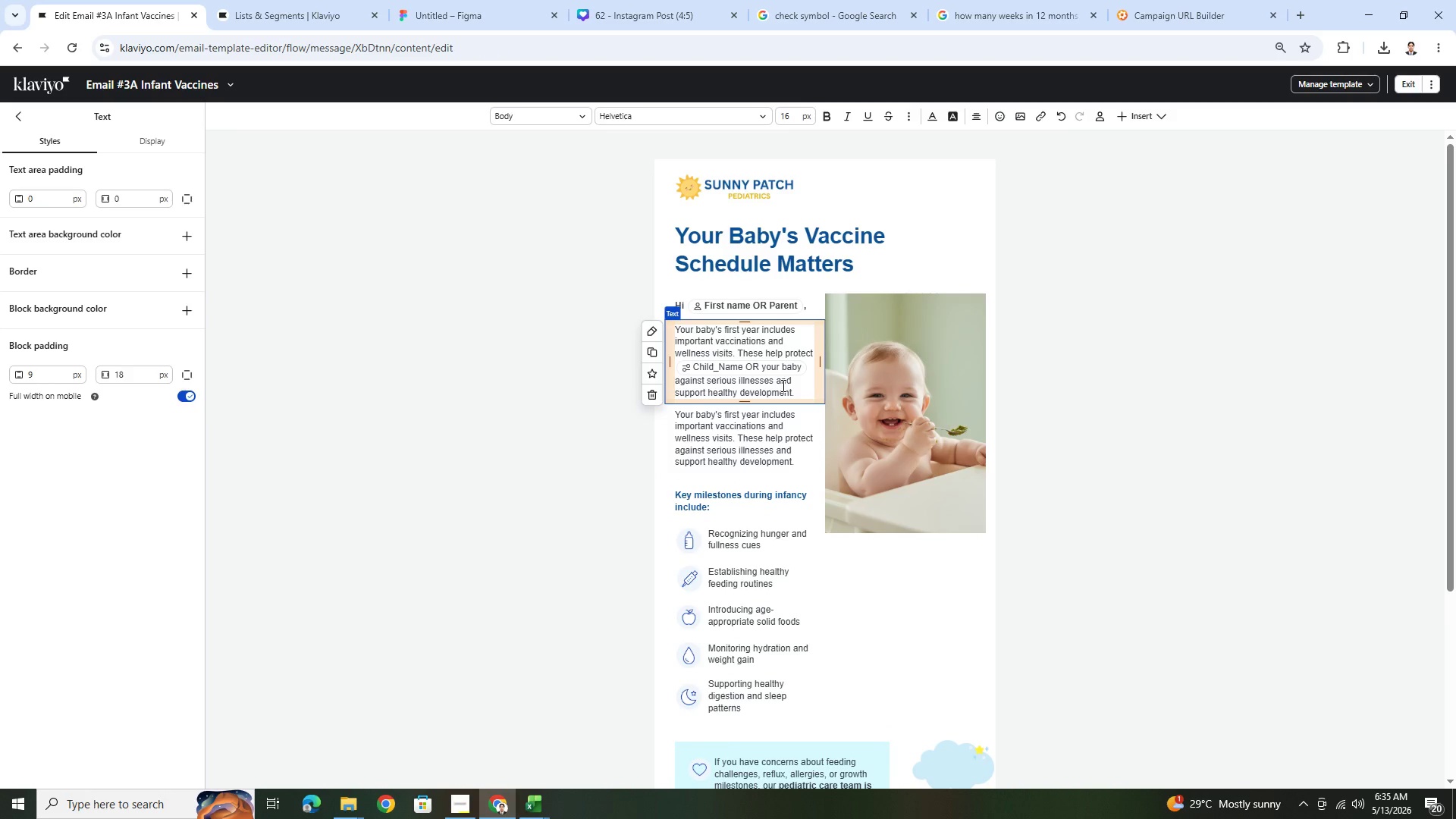 
wait(5.5)
 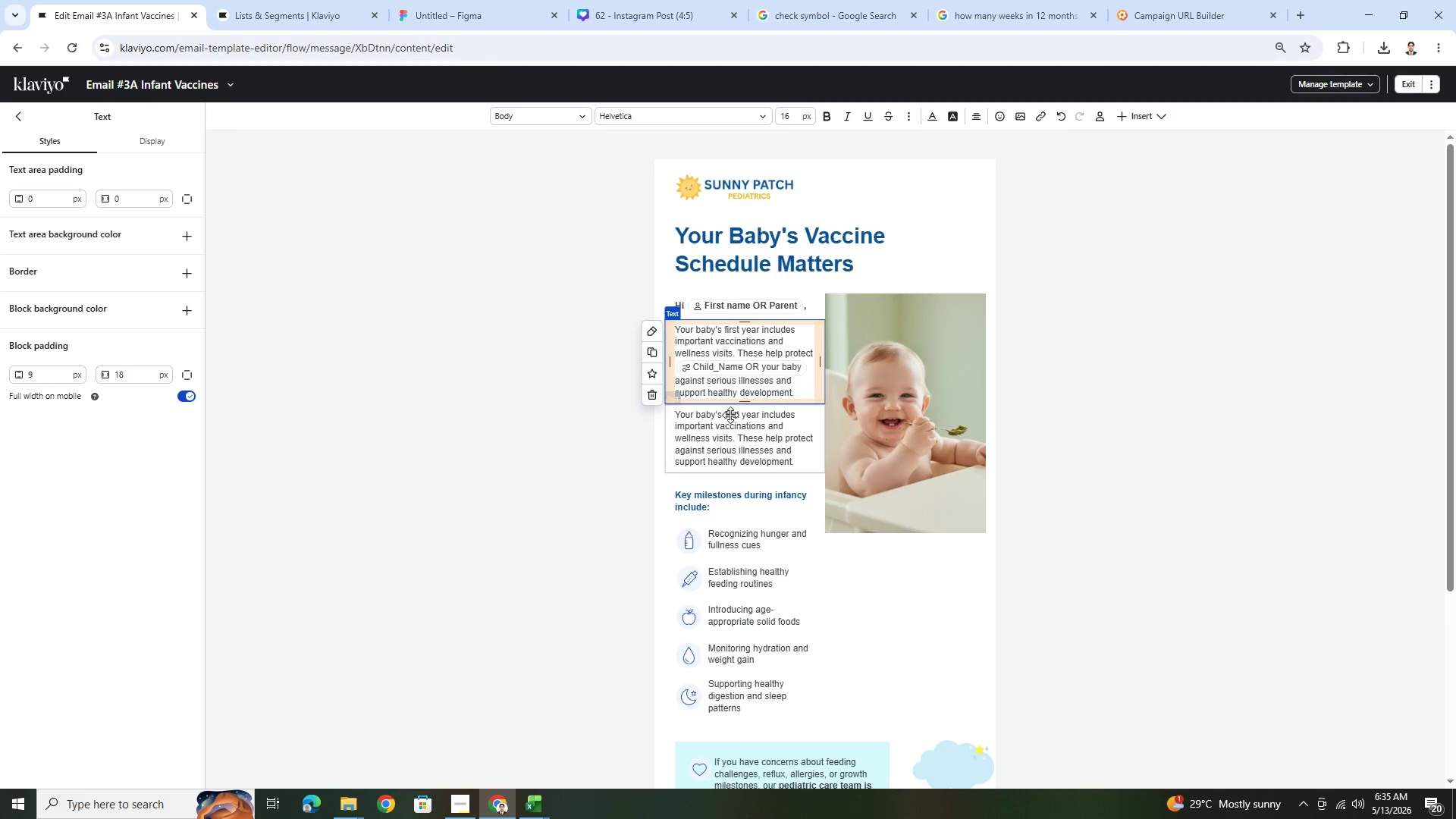 
left_click([805, 394])
 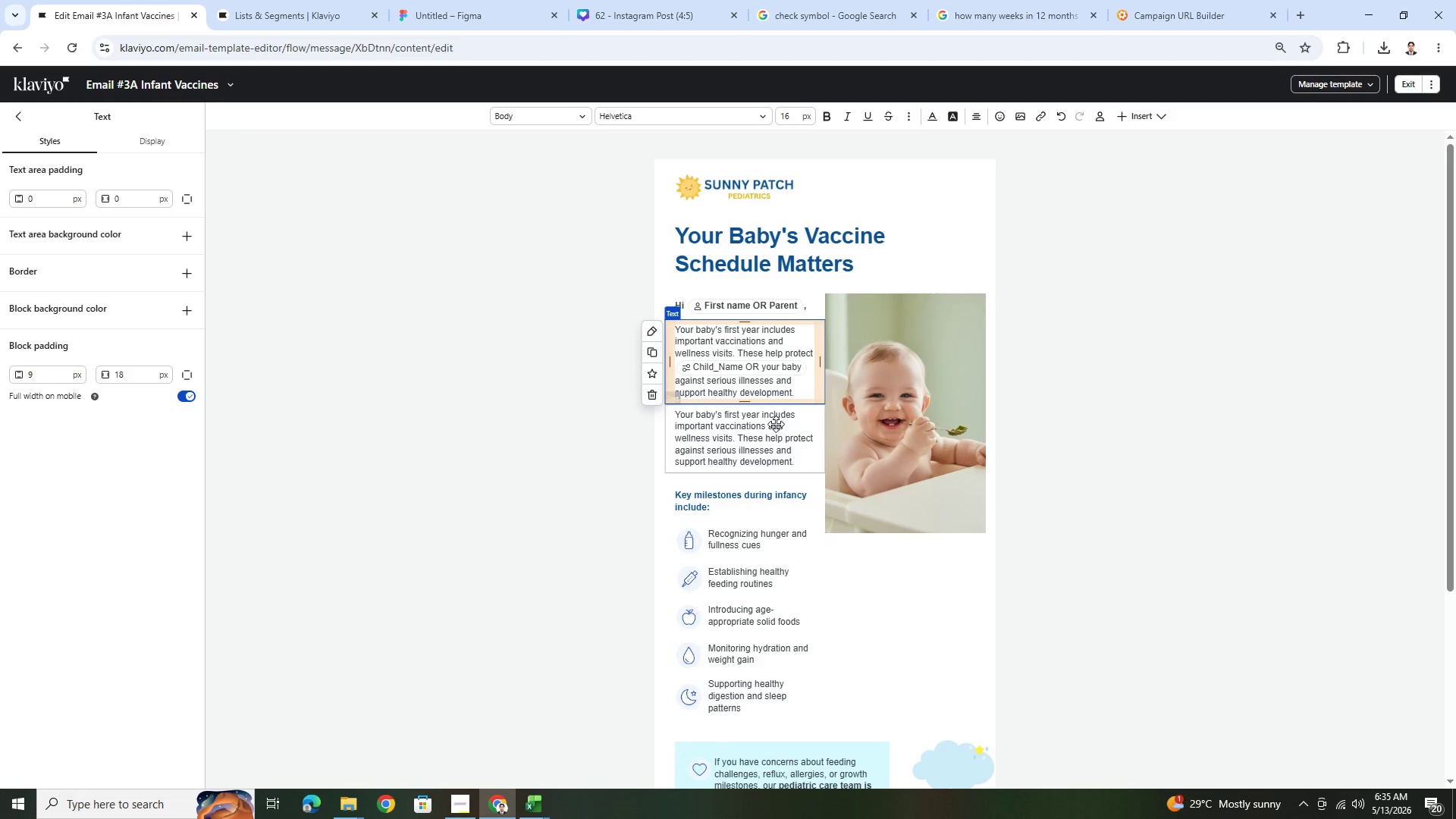 
left_click([756, 463])
 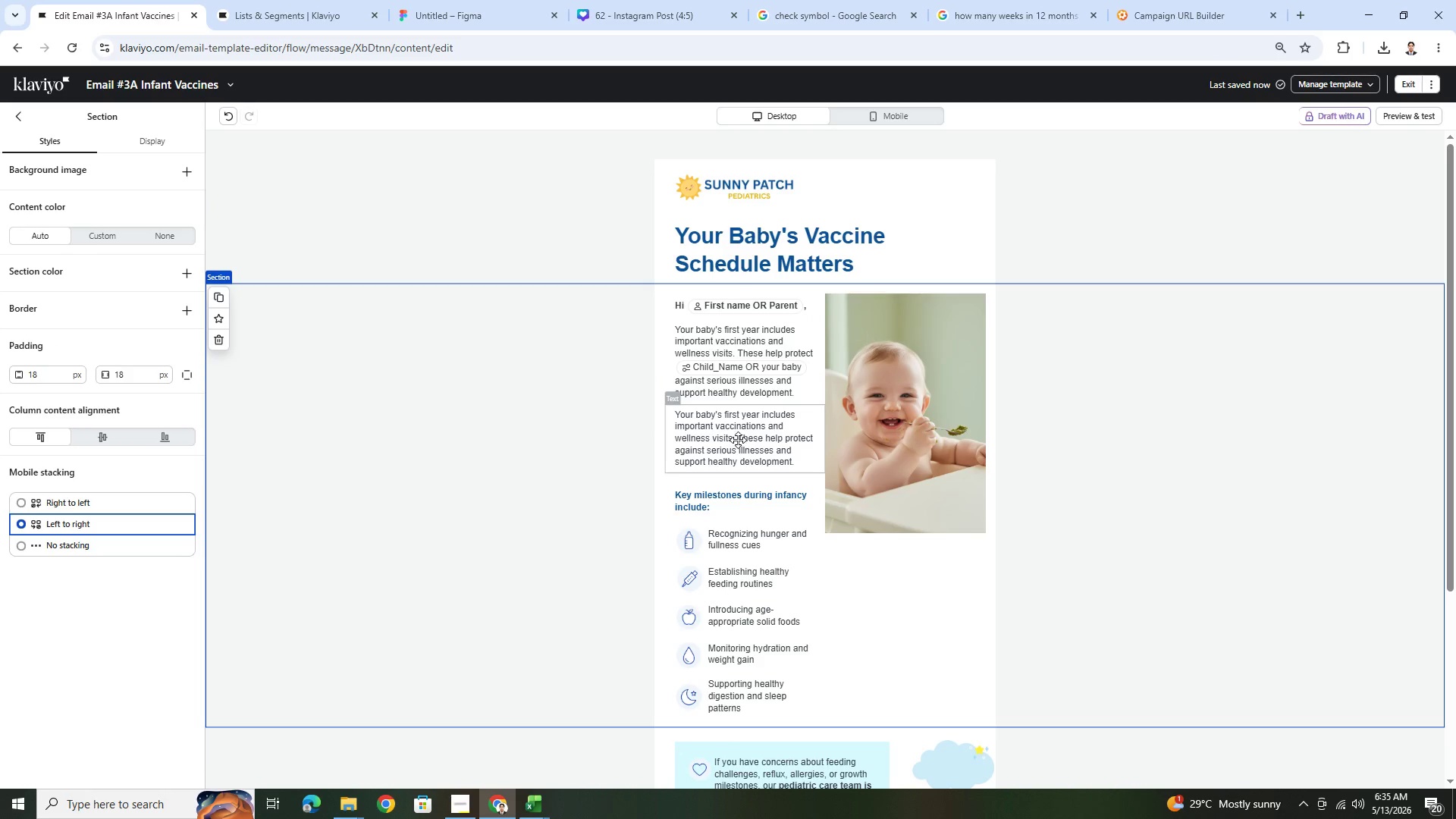 
left_click([738, 440])
 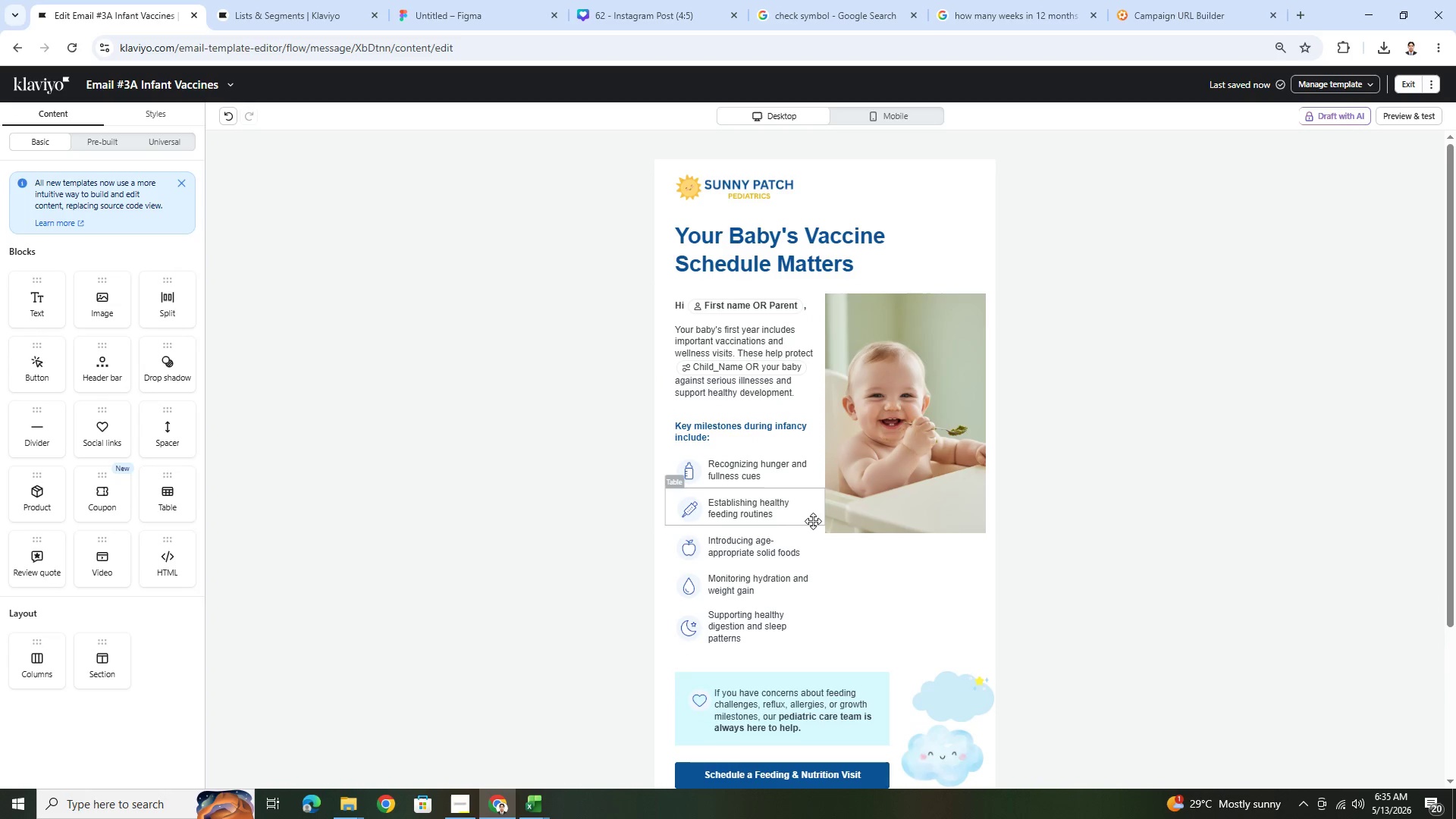 
wait(5.53)
 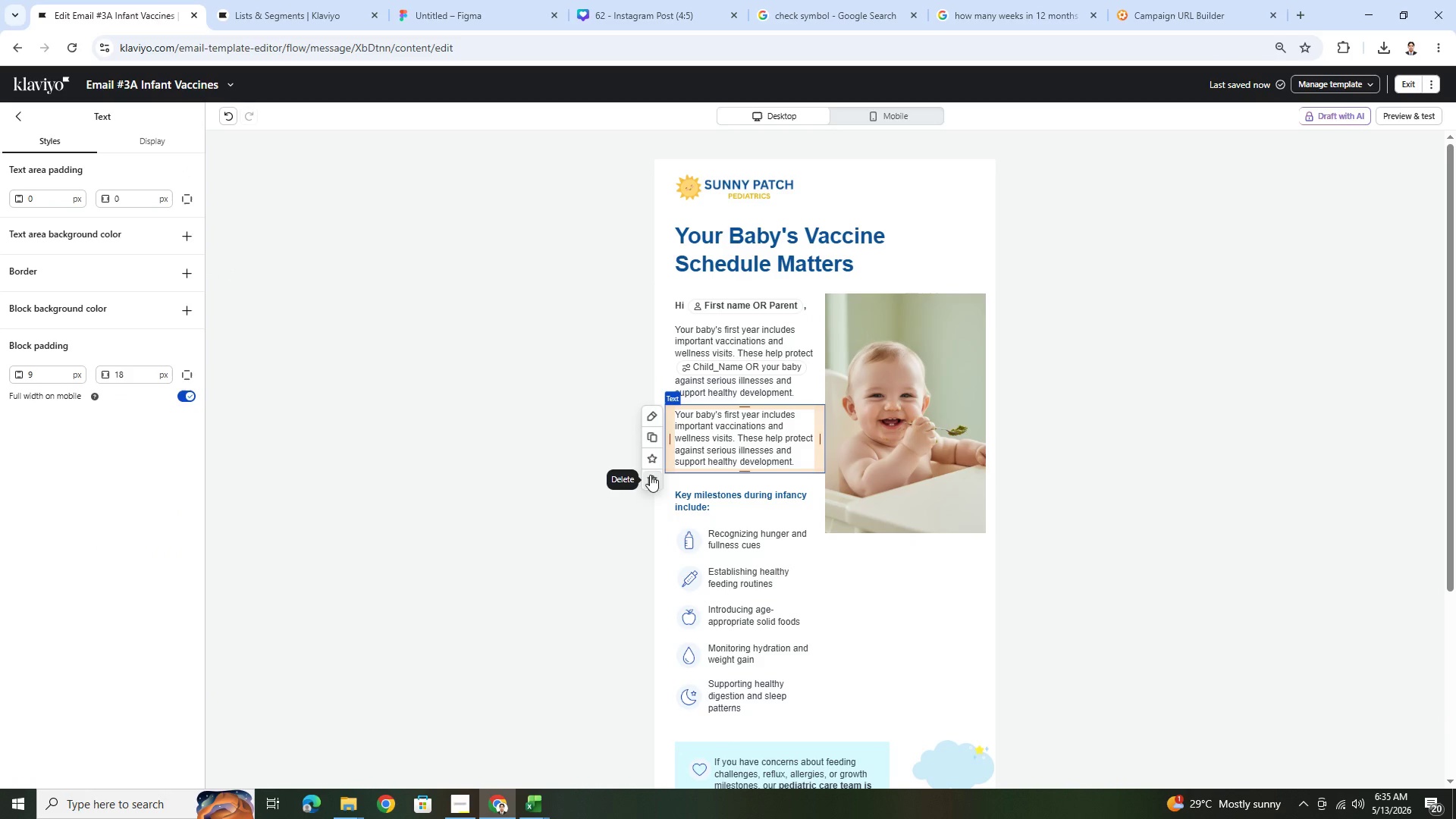 
double_click([743, 438])
 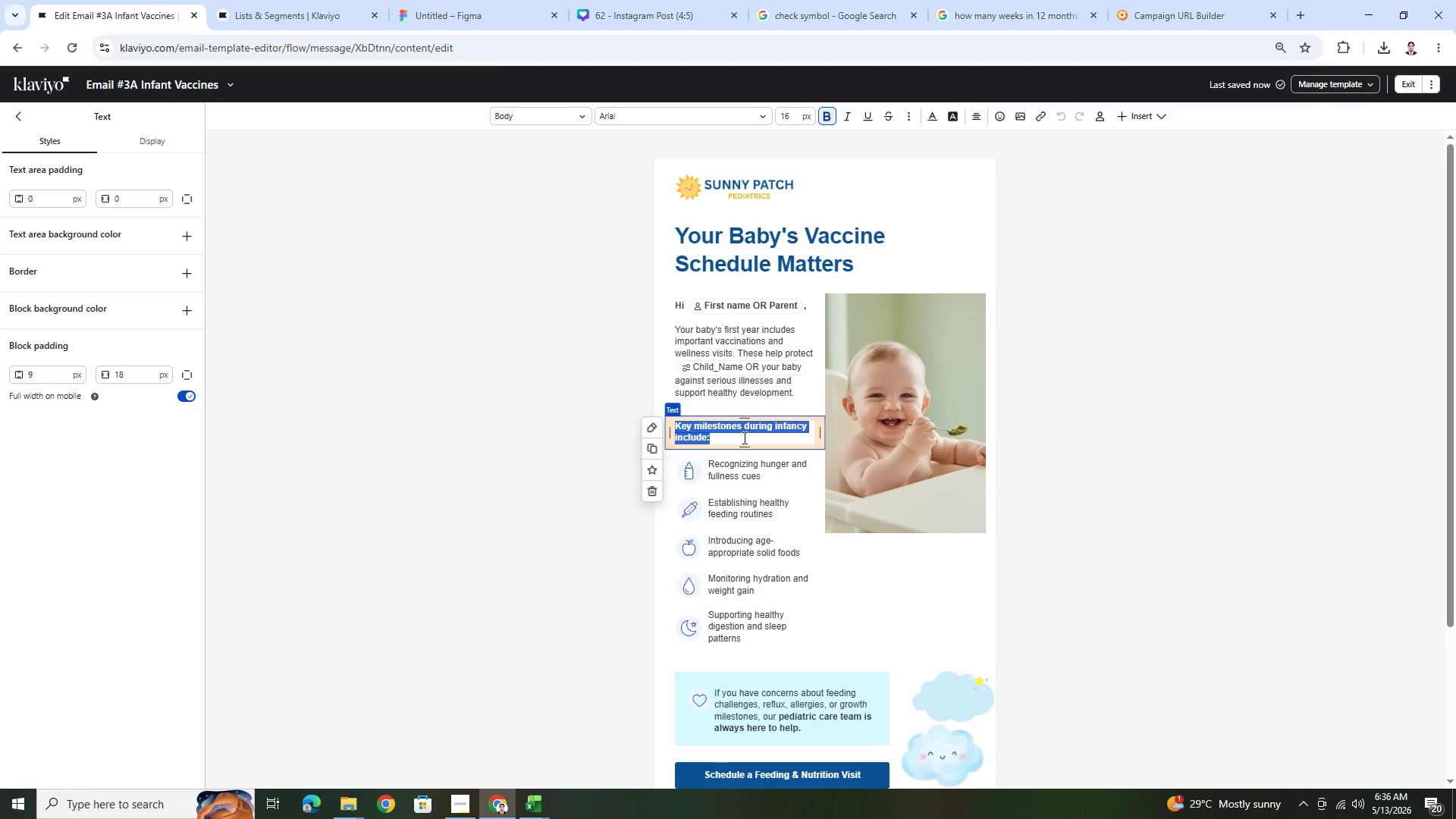 
wait(11.97)
 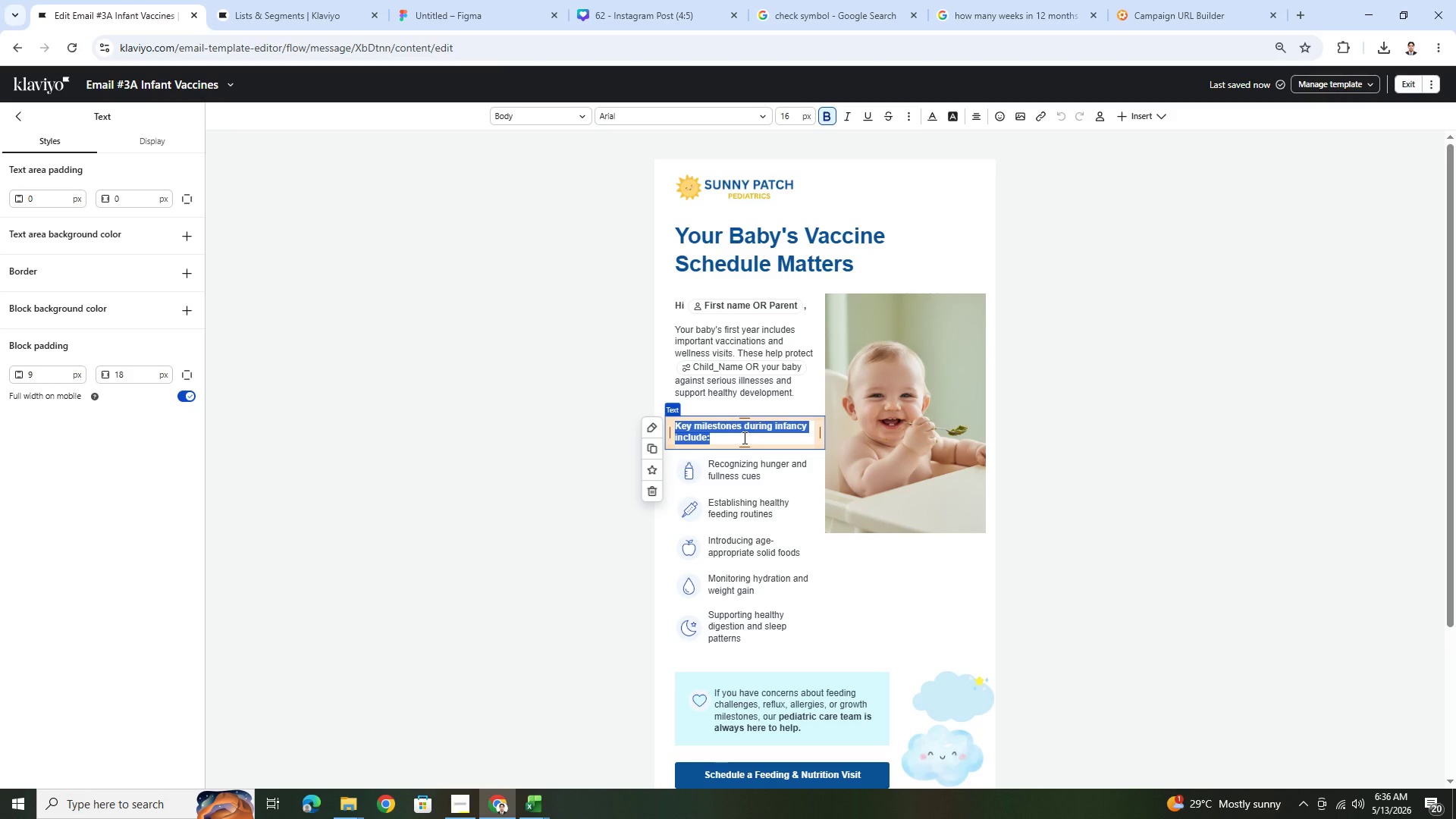 
type(Upcoming visits may include:)
 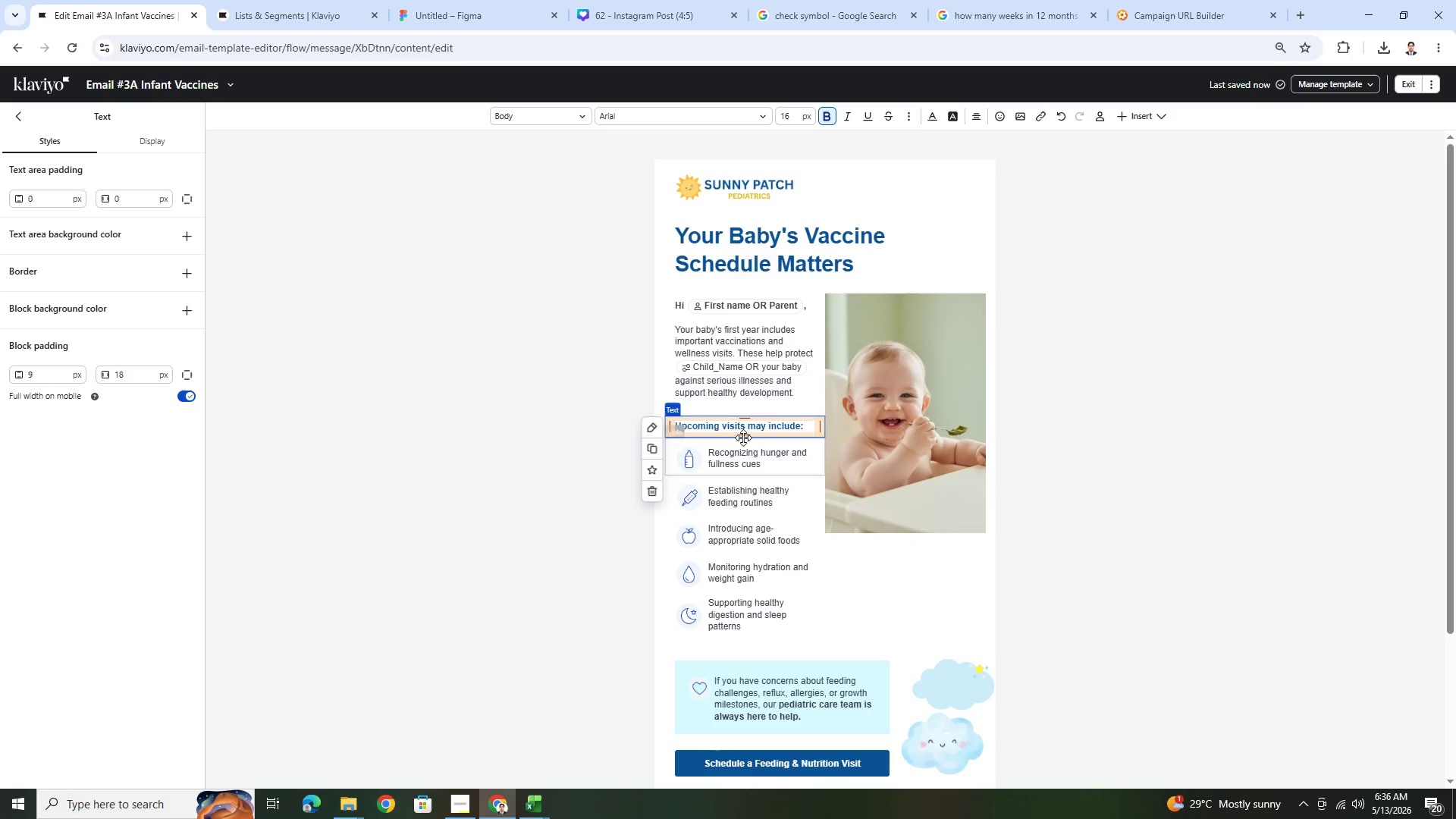 
double_click([761, 450])
 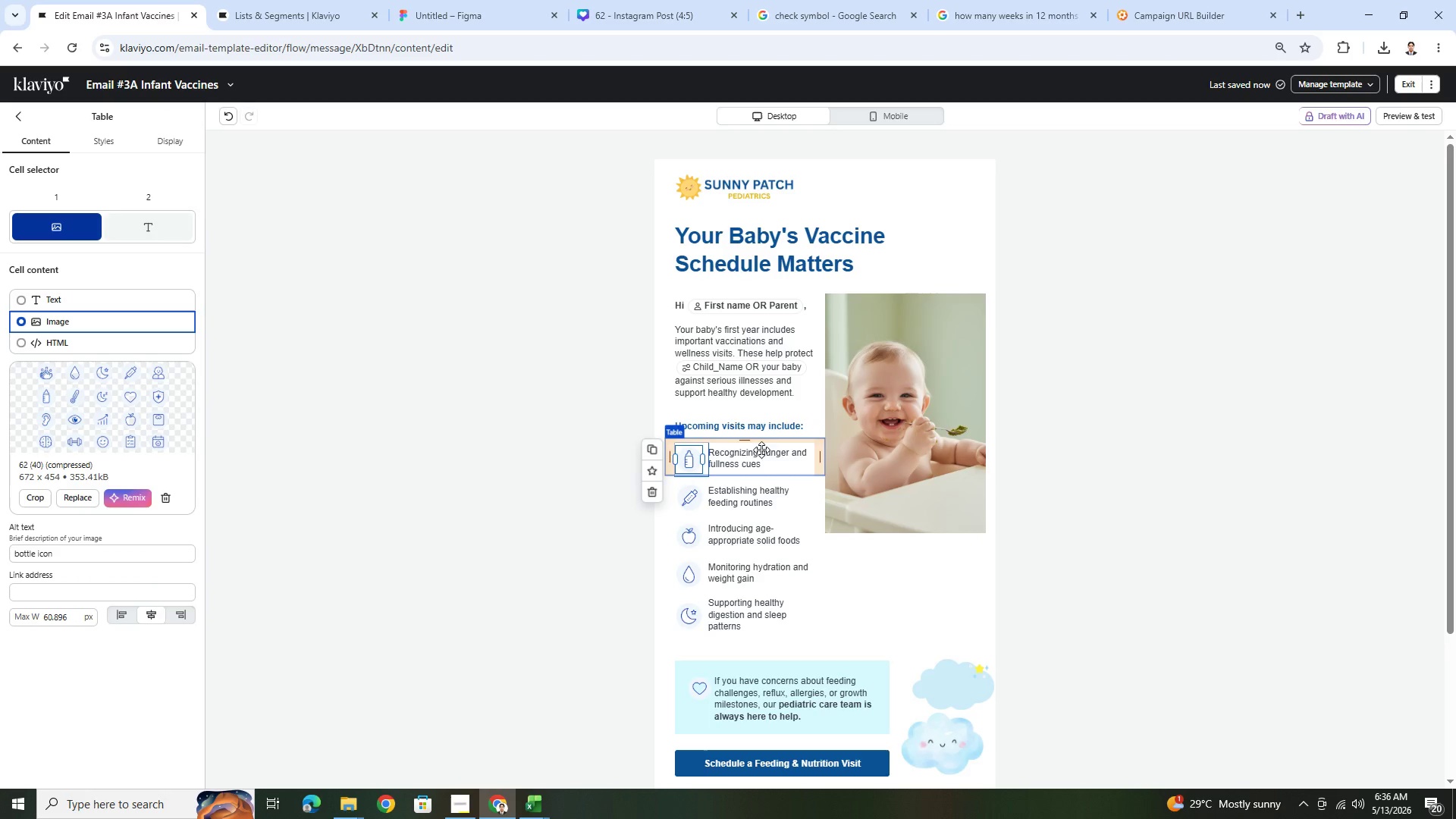 
double_click([763, 455])
 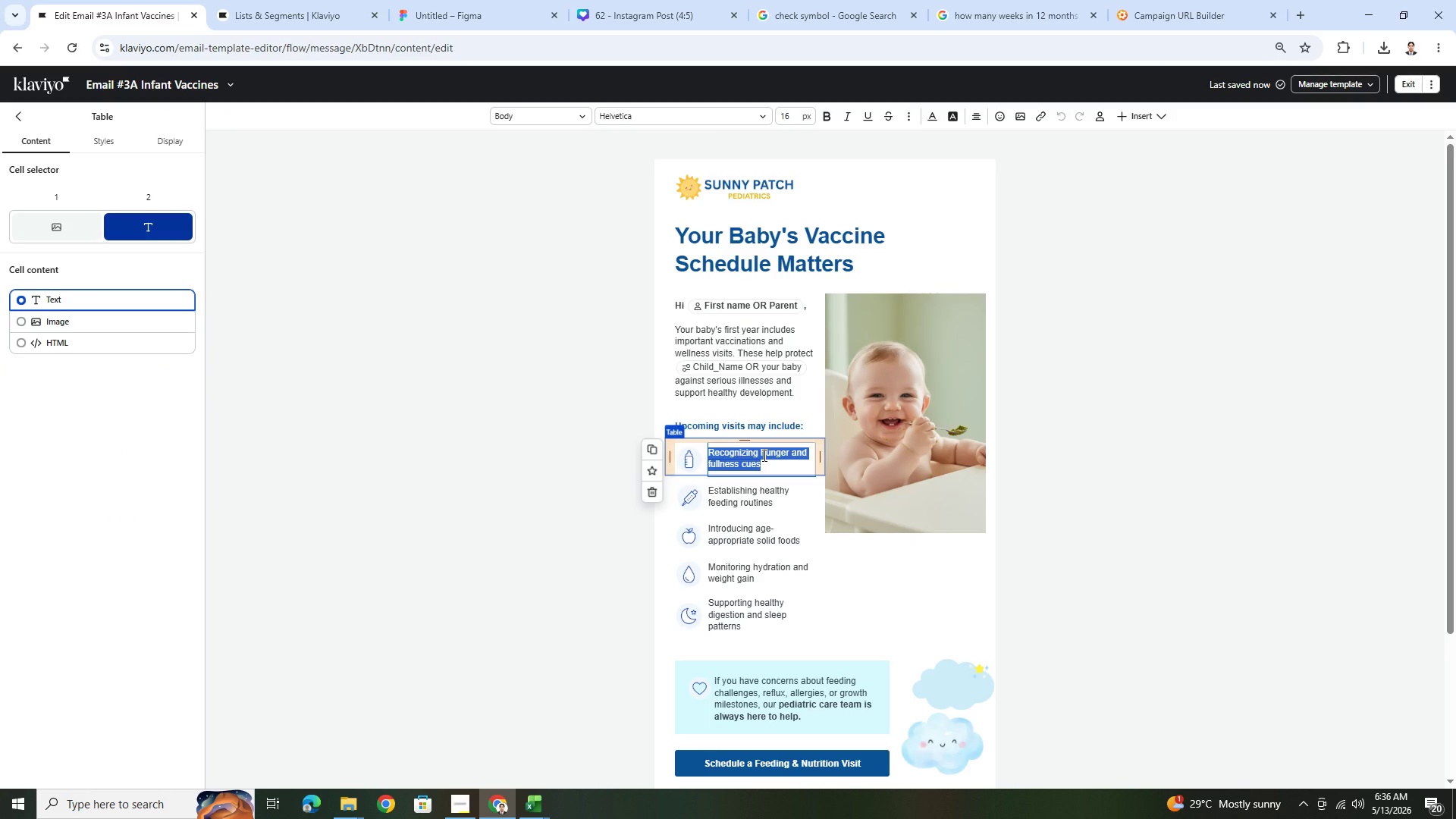 
wait(6.17)
 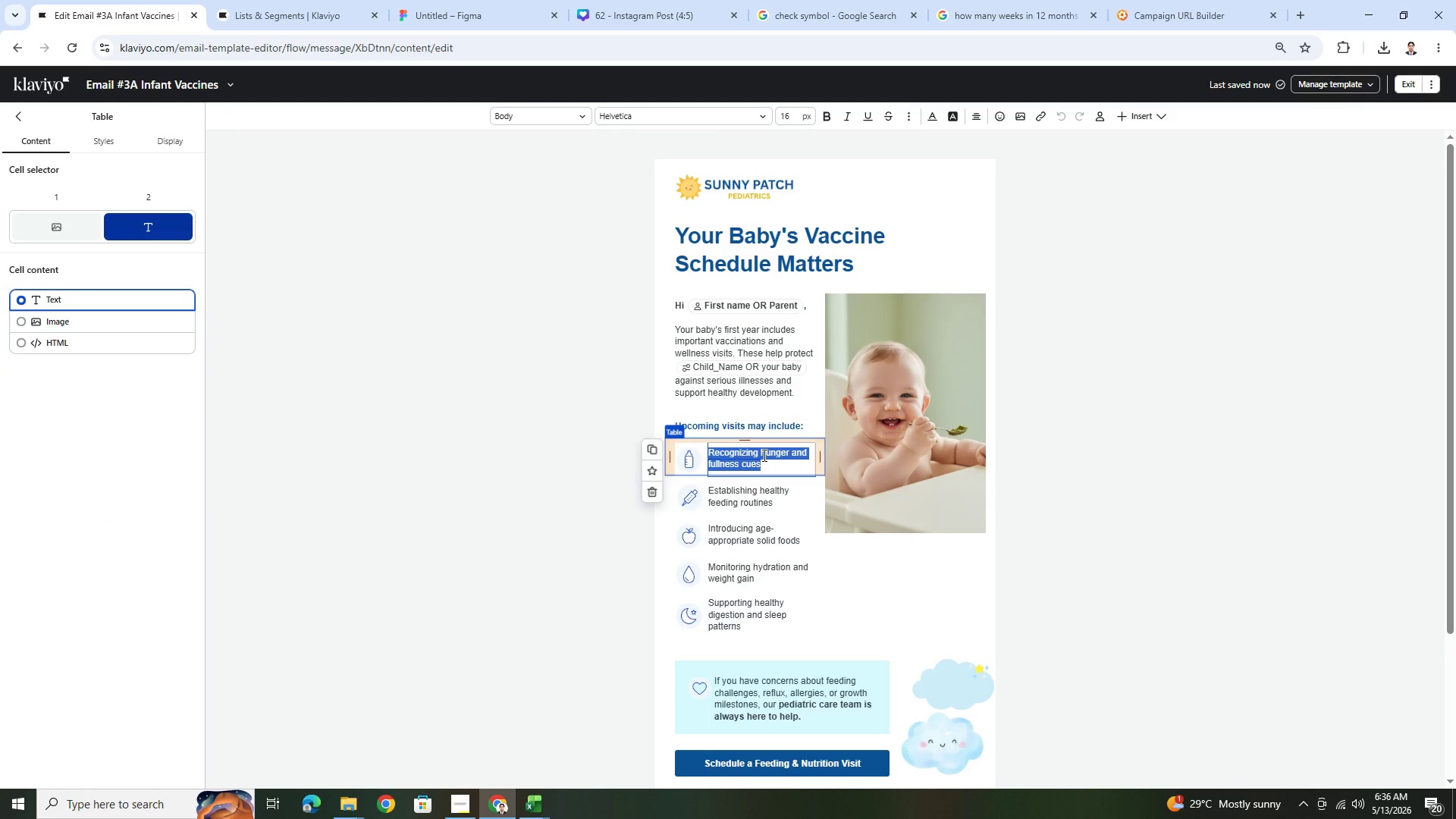 
type(Growth and developmental assessments)
 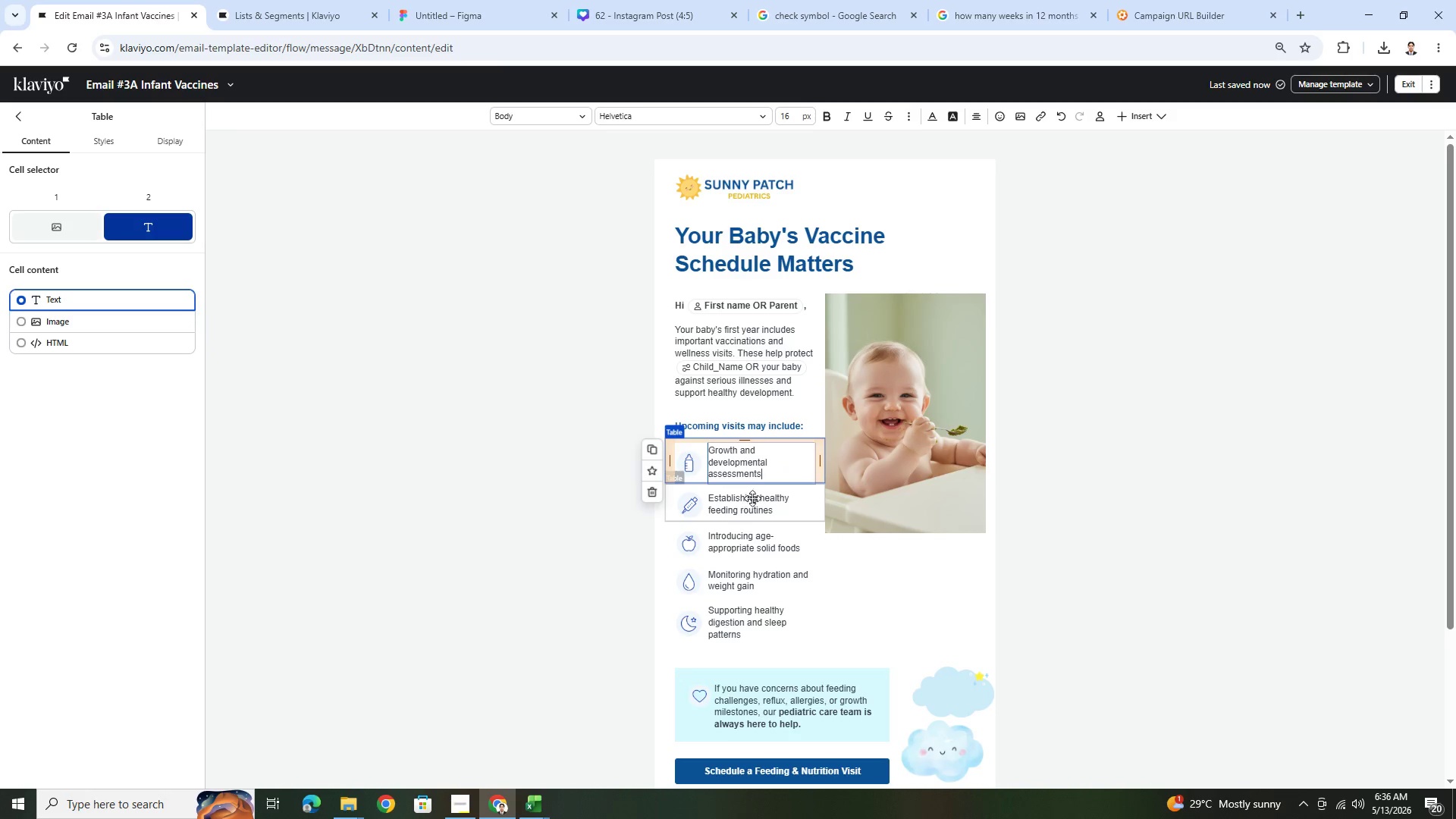 
double_click([753, 506])
 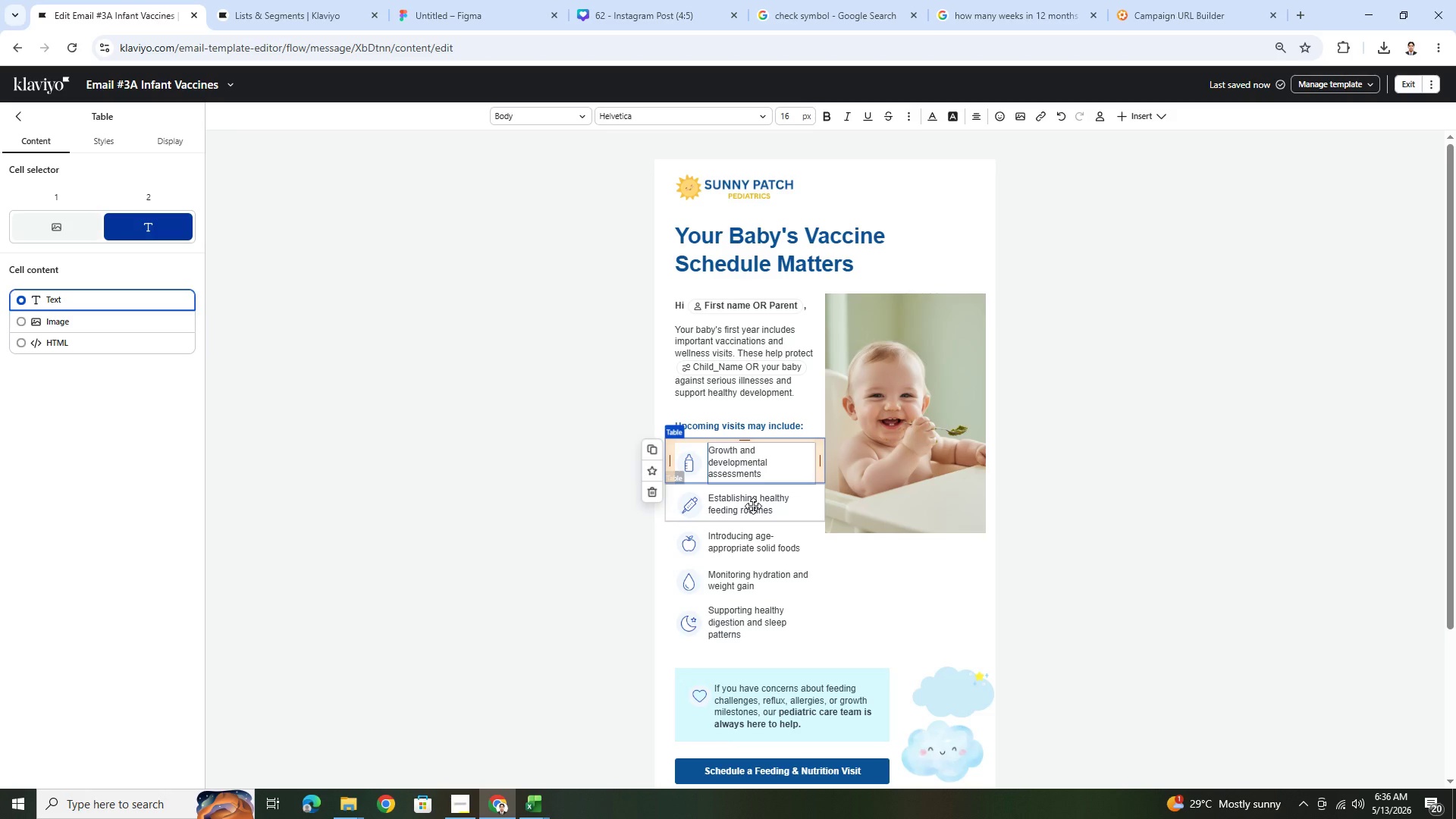 
triple_click([753, 506])
 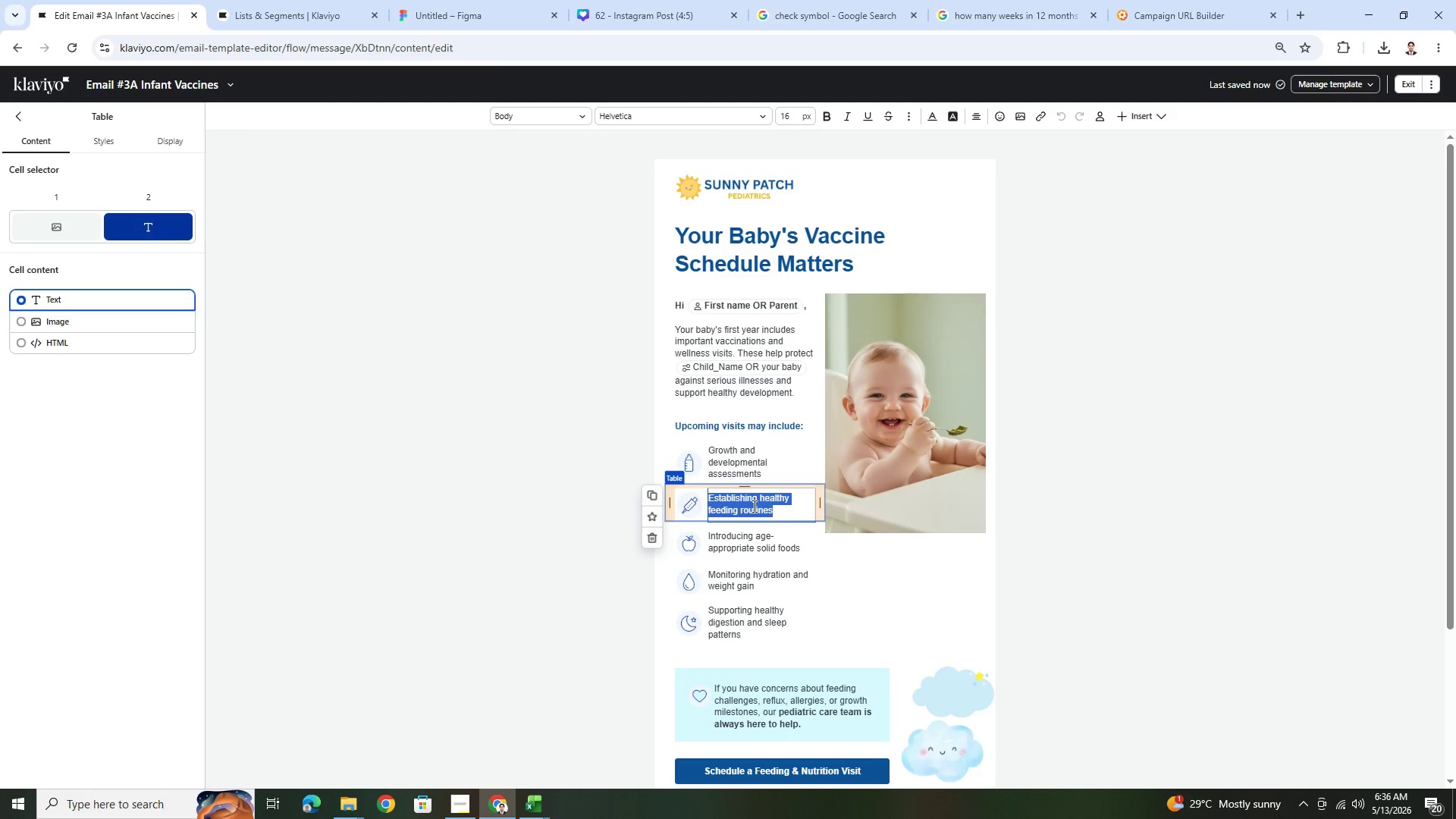 
hold_key(key=ShiftLeft, duration=1.5)
 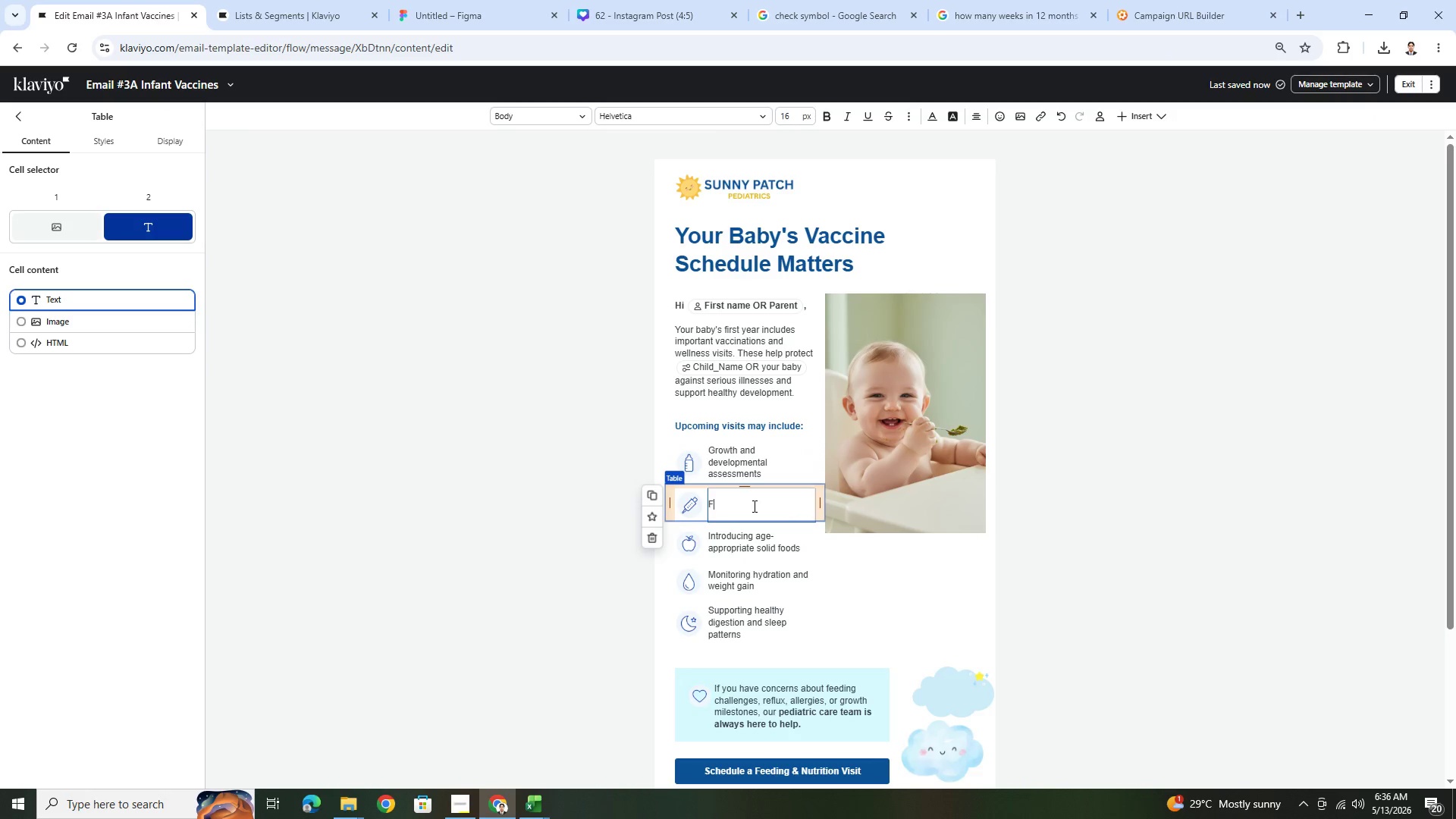 
type(Feeding and sleep dicussions)
 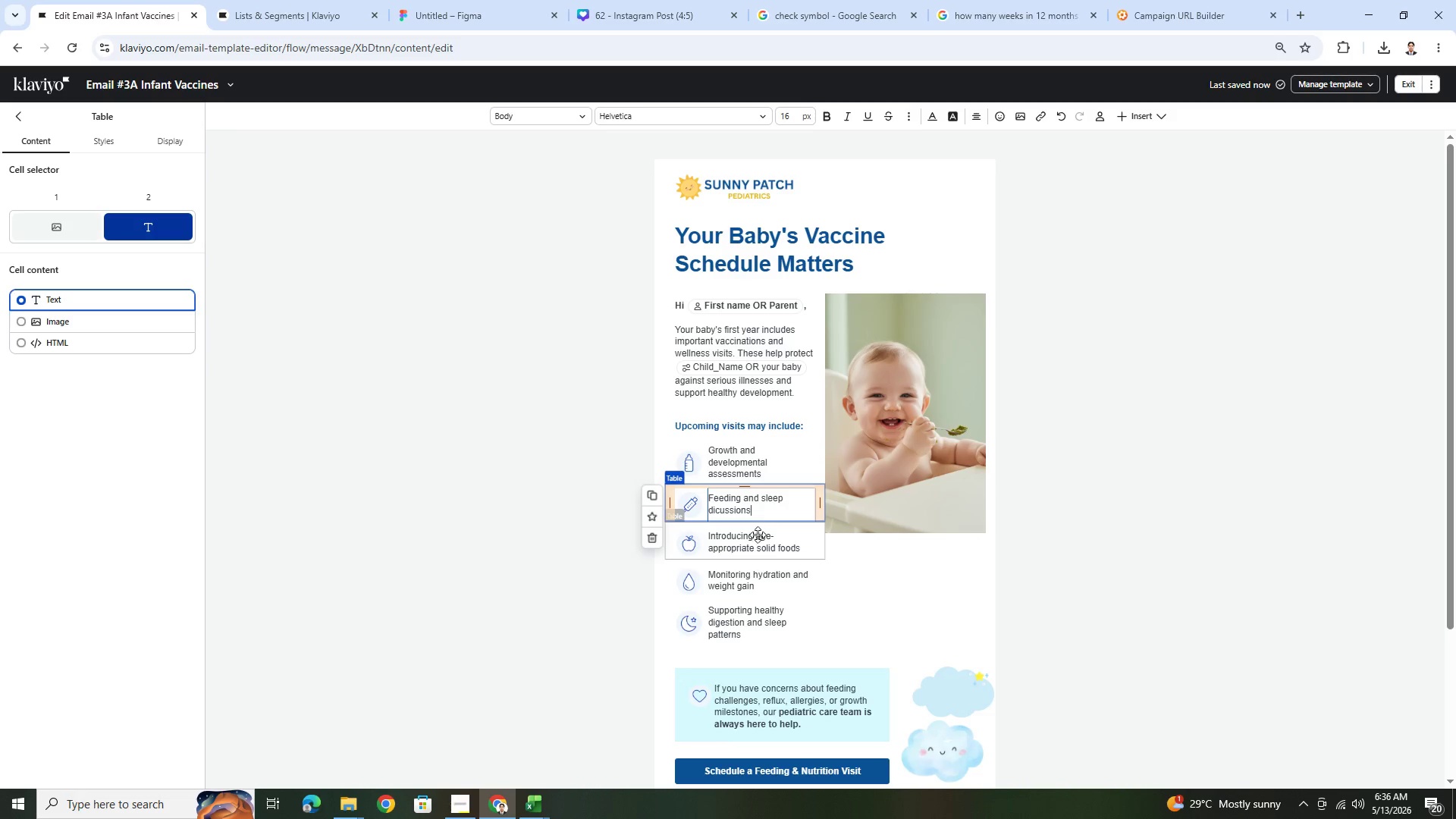 
double_click([760, 540])
 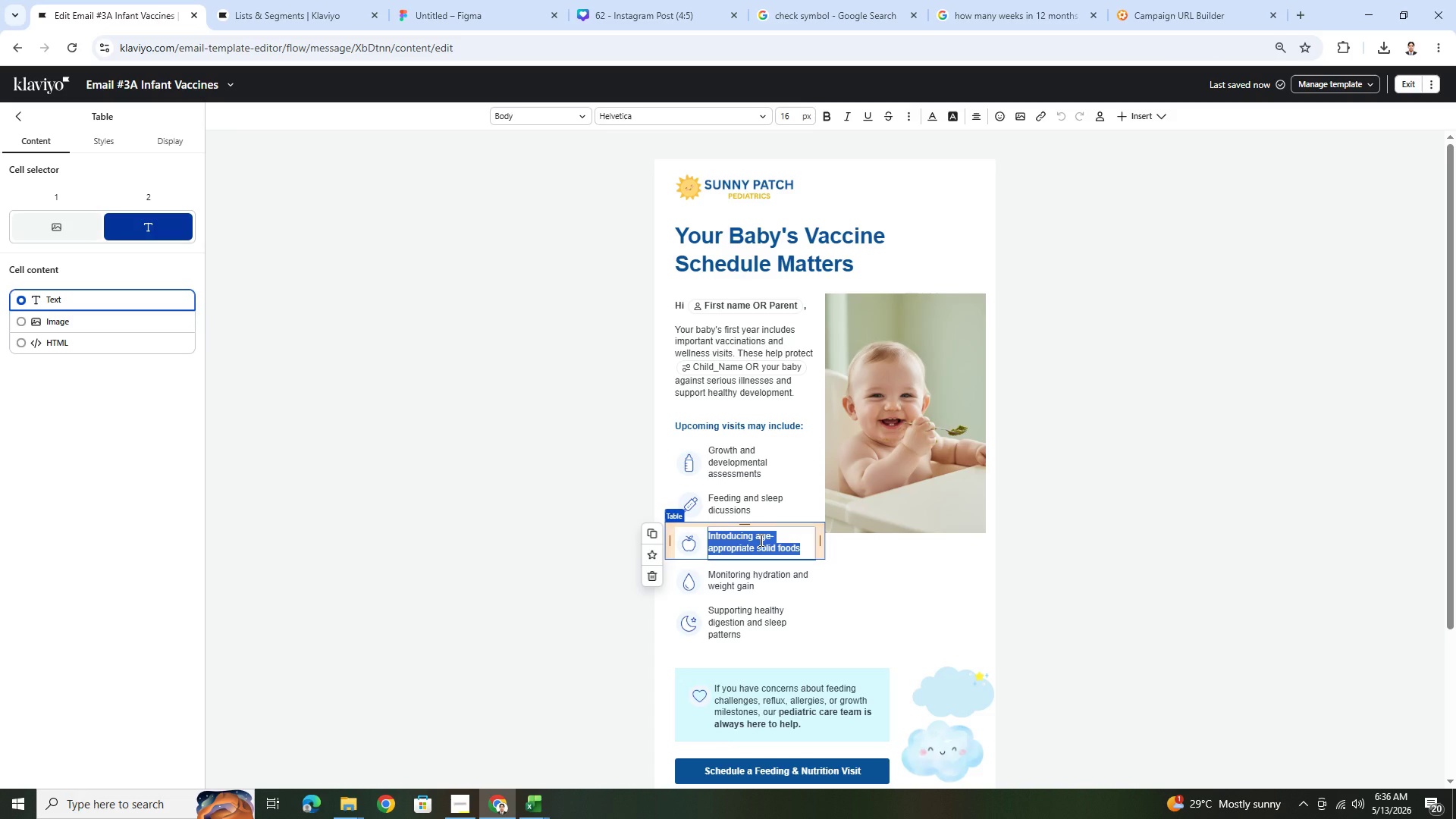 
wait(5.36)
 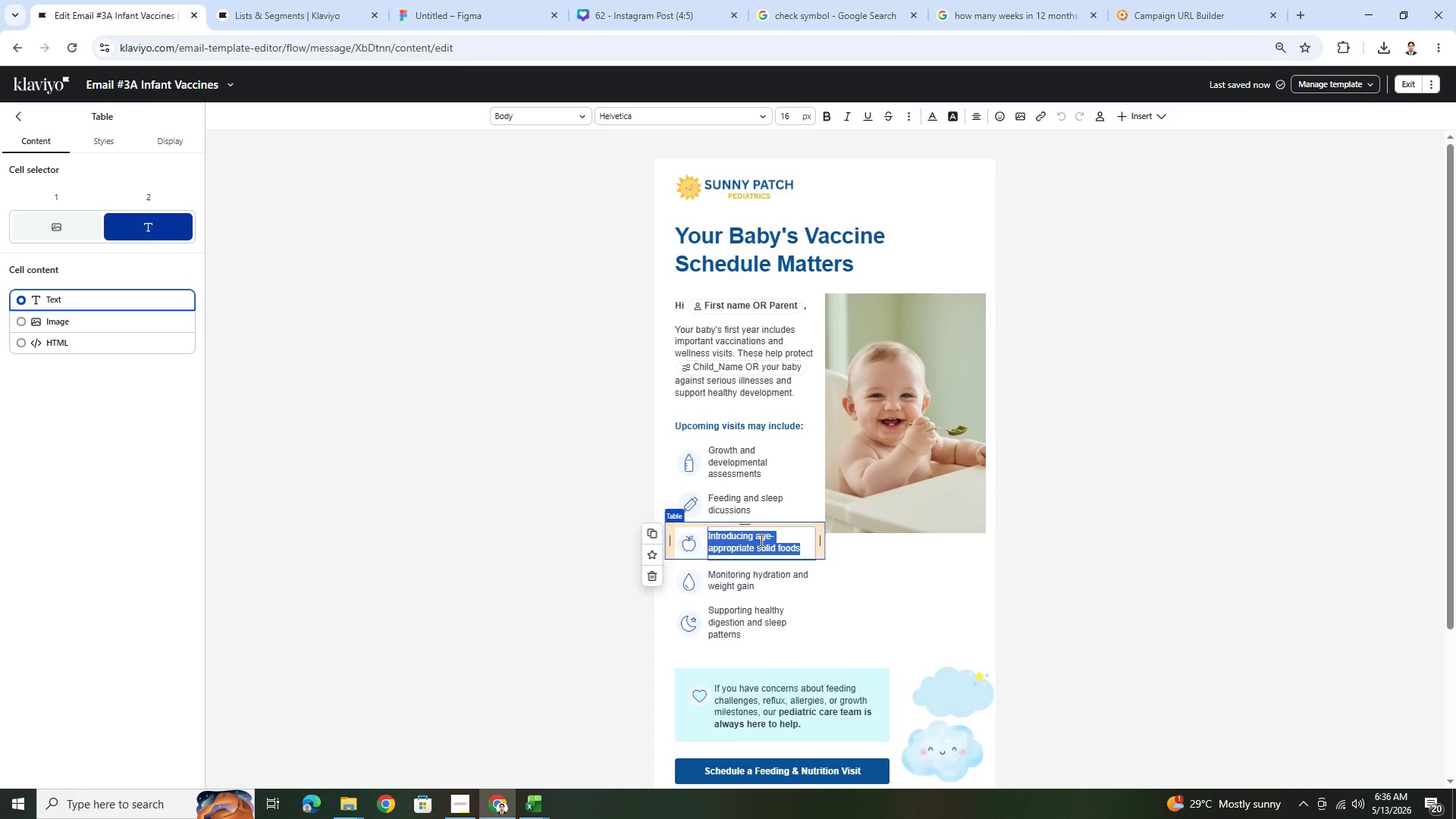 
type(Vaccine chedule re)
key(Backspace)
key(Backspace)
key(Backspace)
type(schedule reviews)
 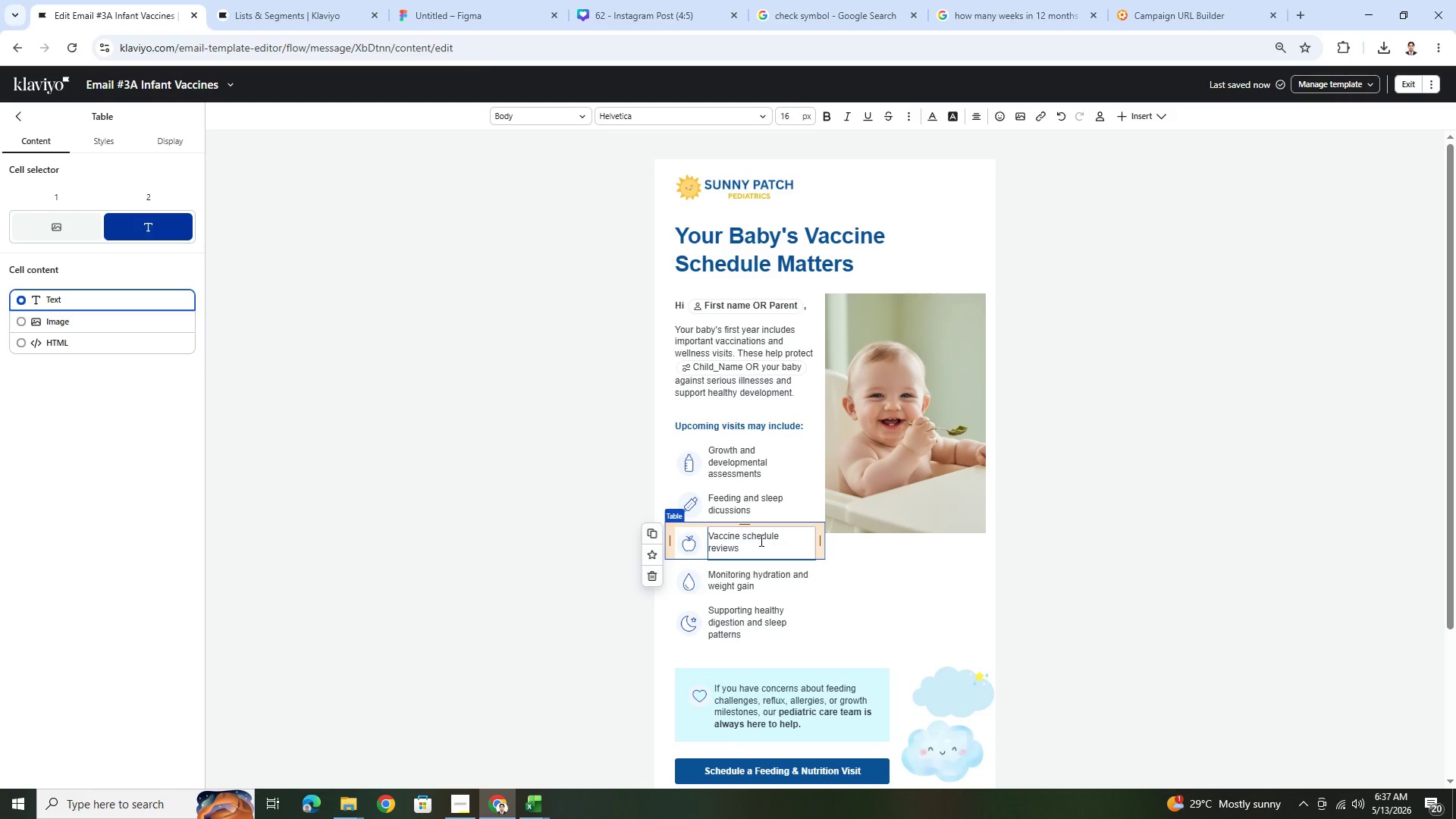 
double_click([768, 574])
 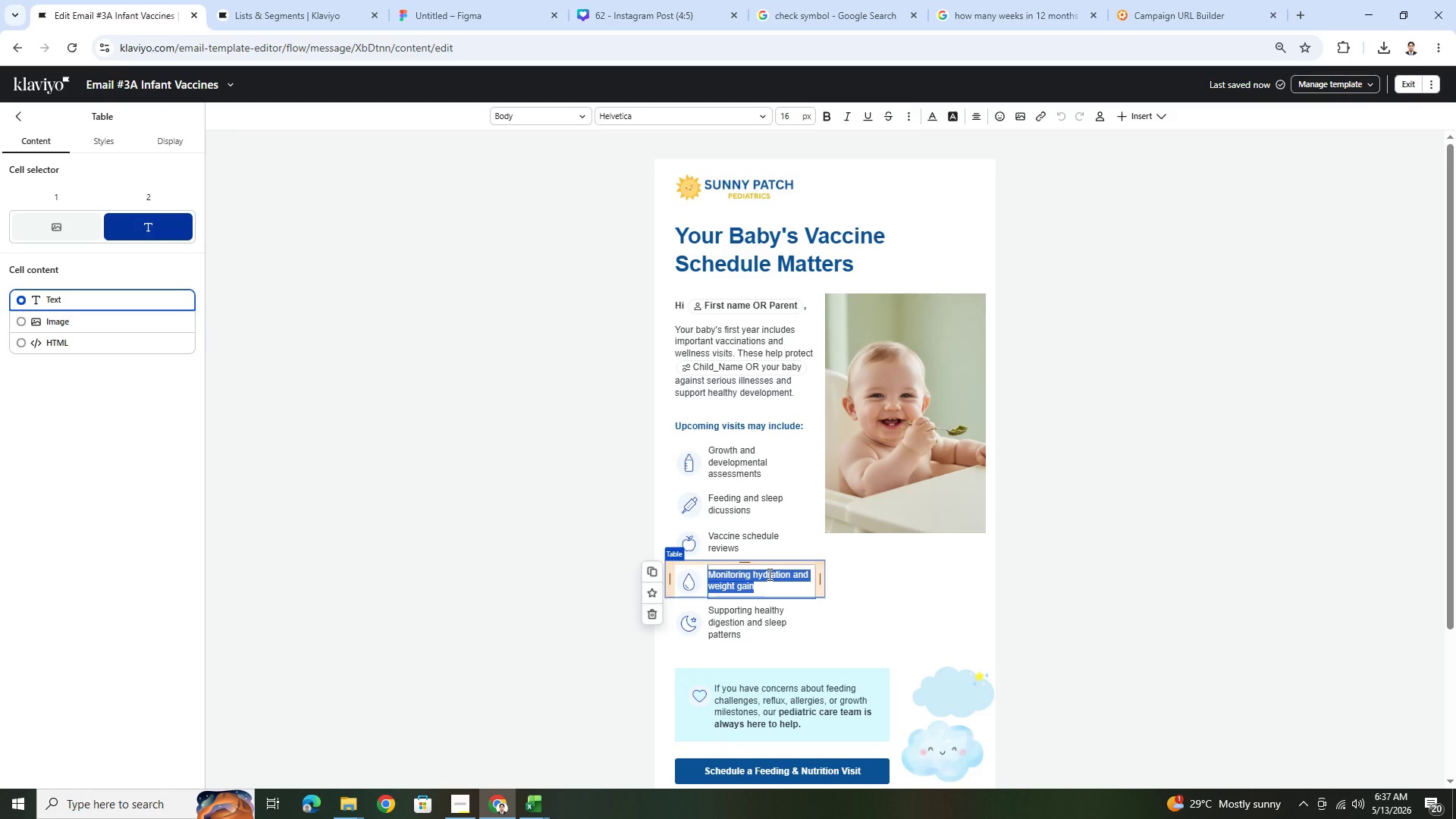 
wait(6.09)
 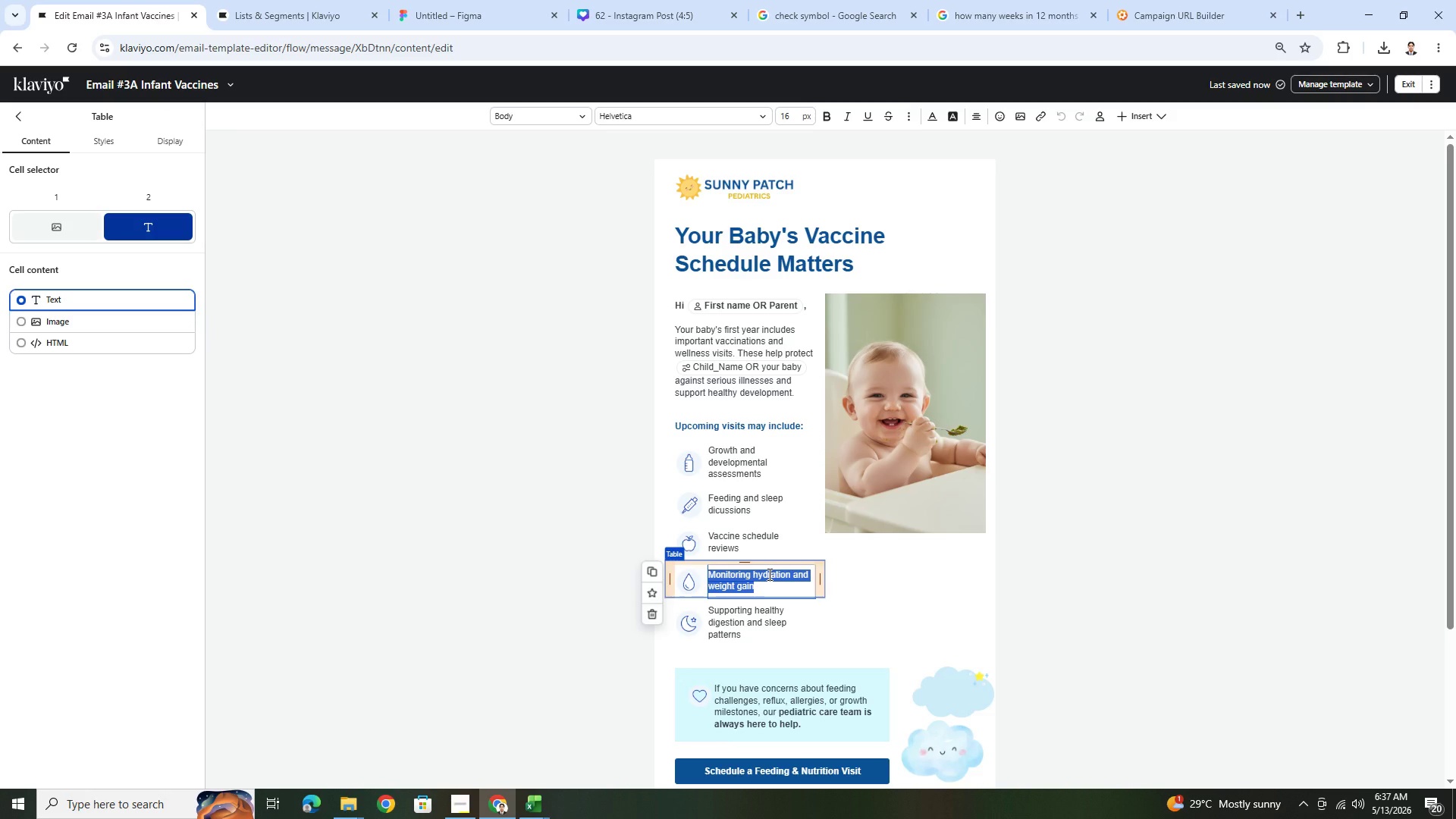 
type(Preventive health screenings)
 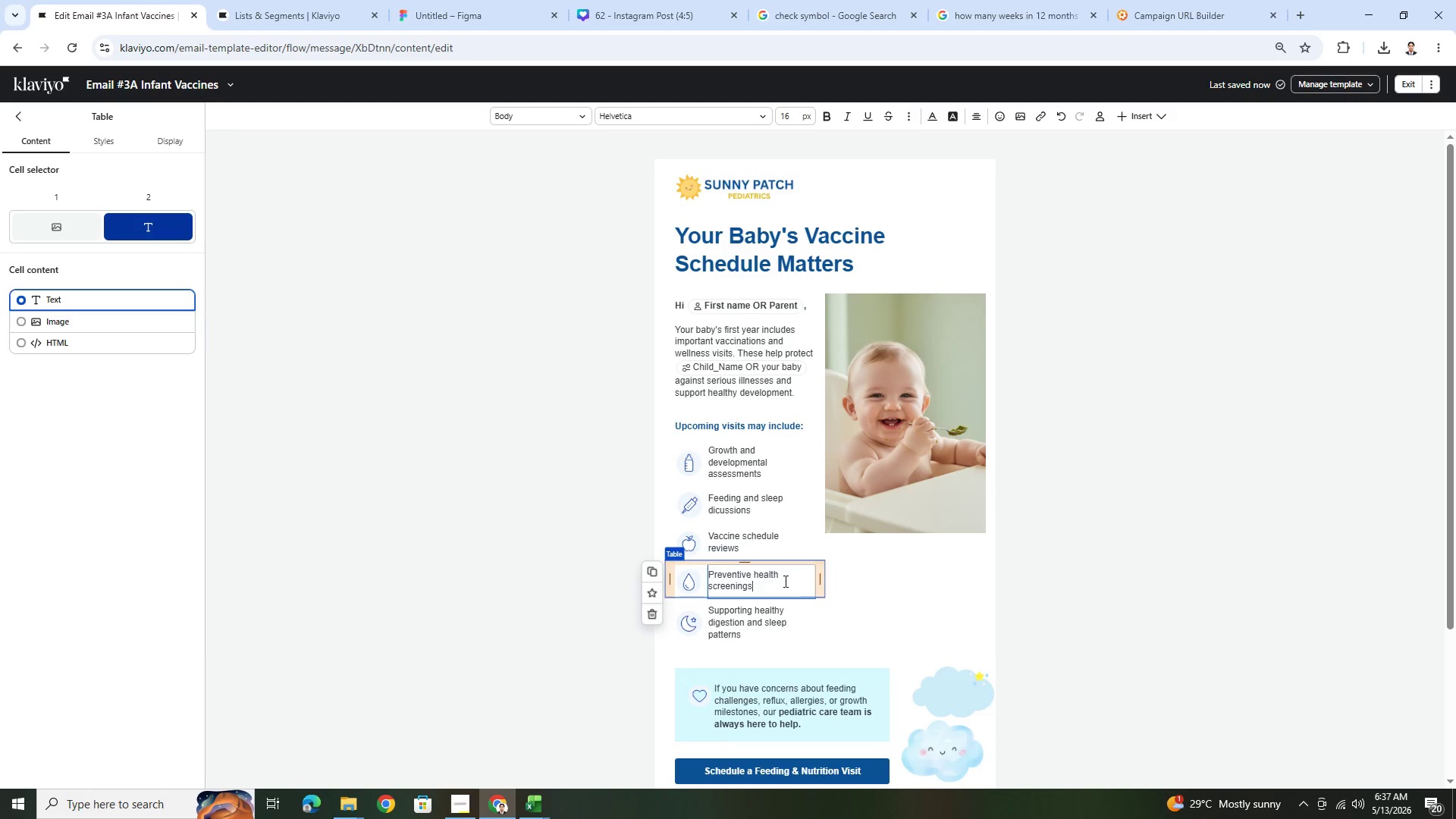 
left_click([918, 624])
 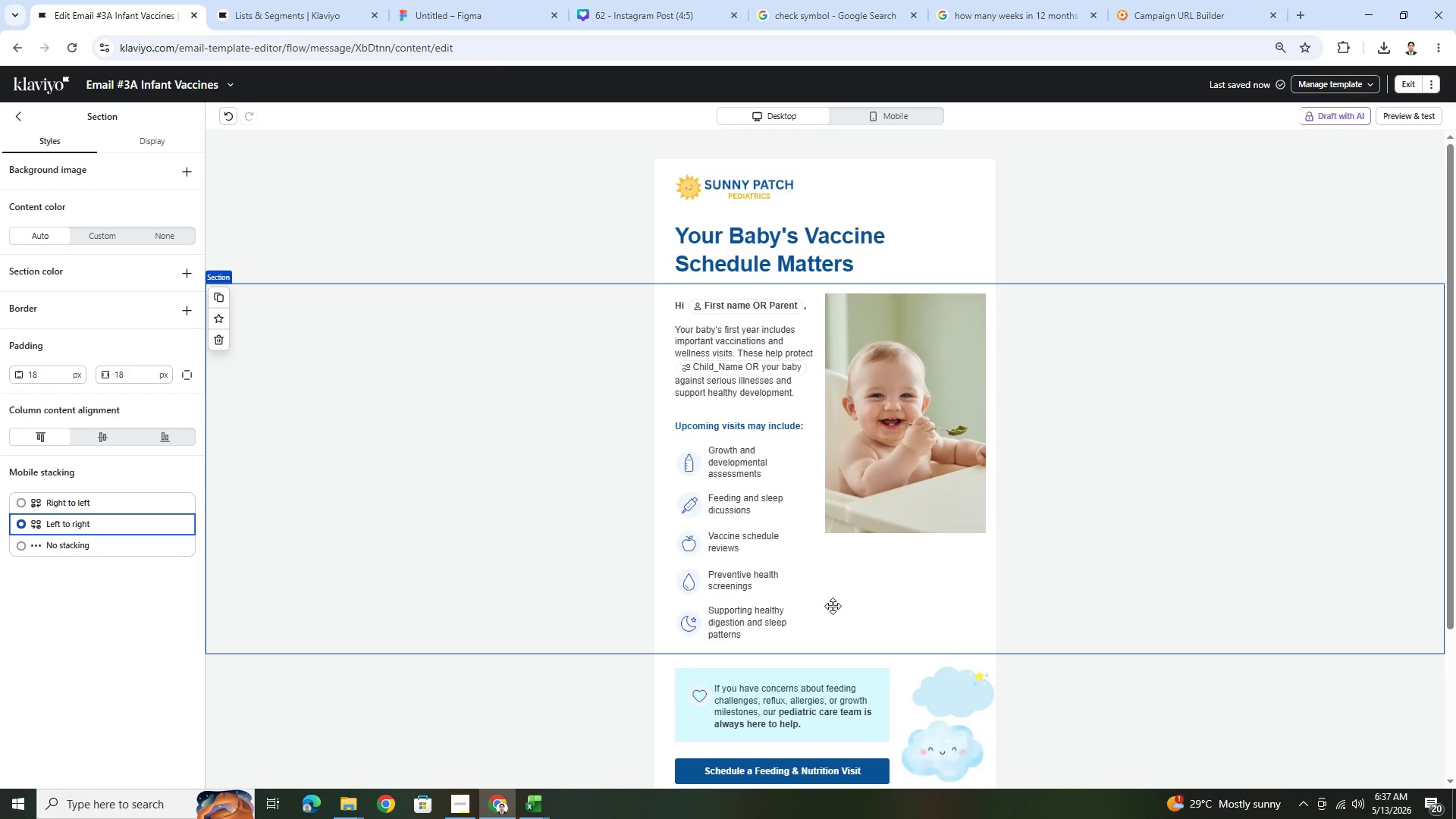 
left_click([788, 627])
 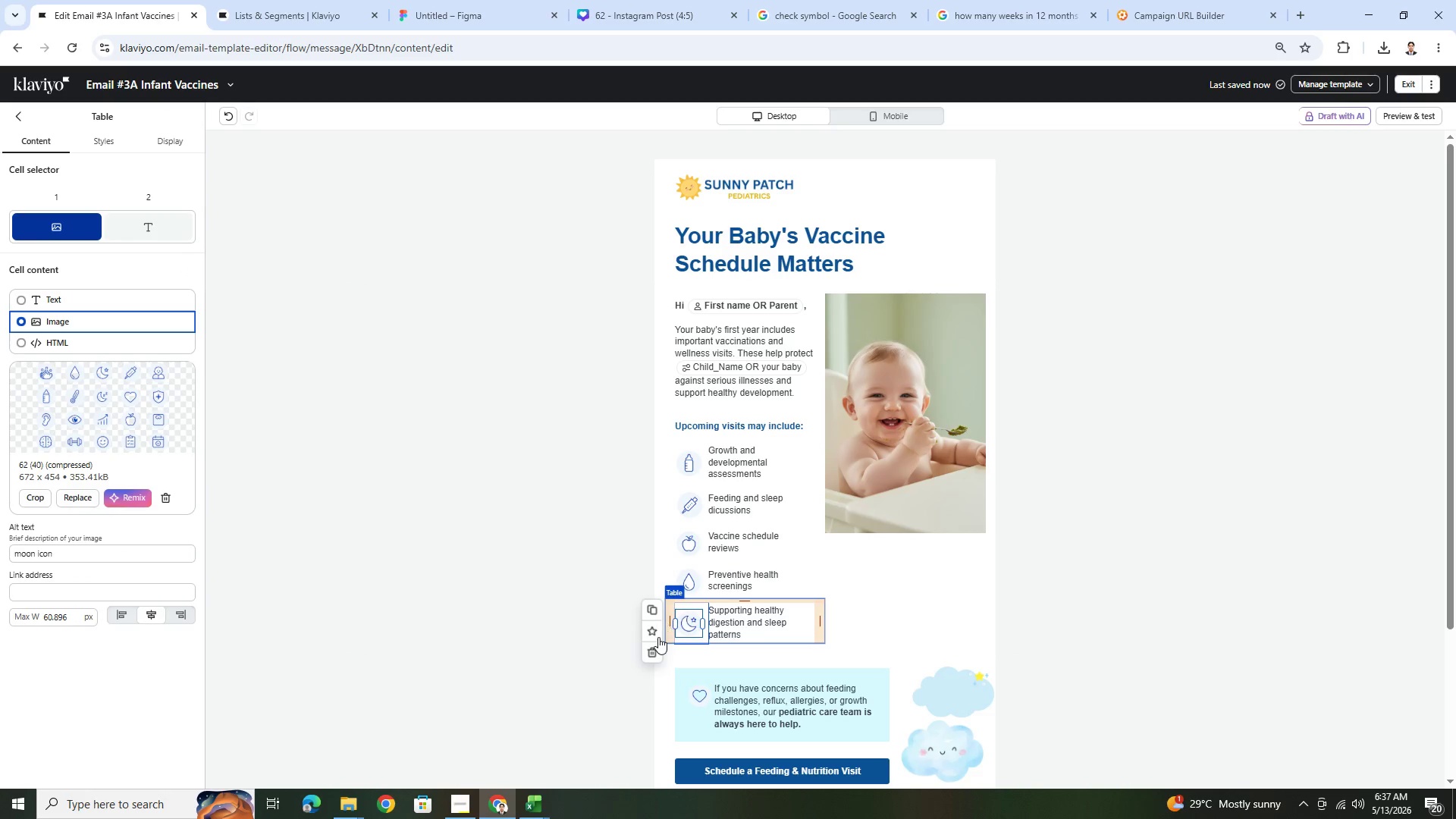 
left_click([651, 648])
 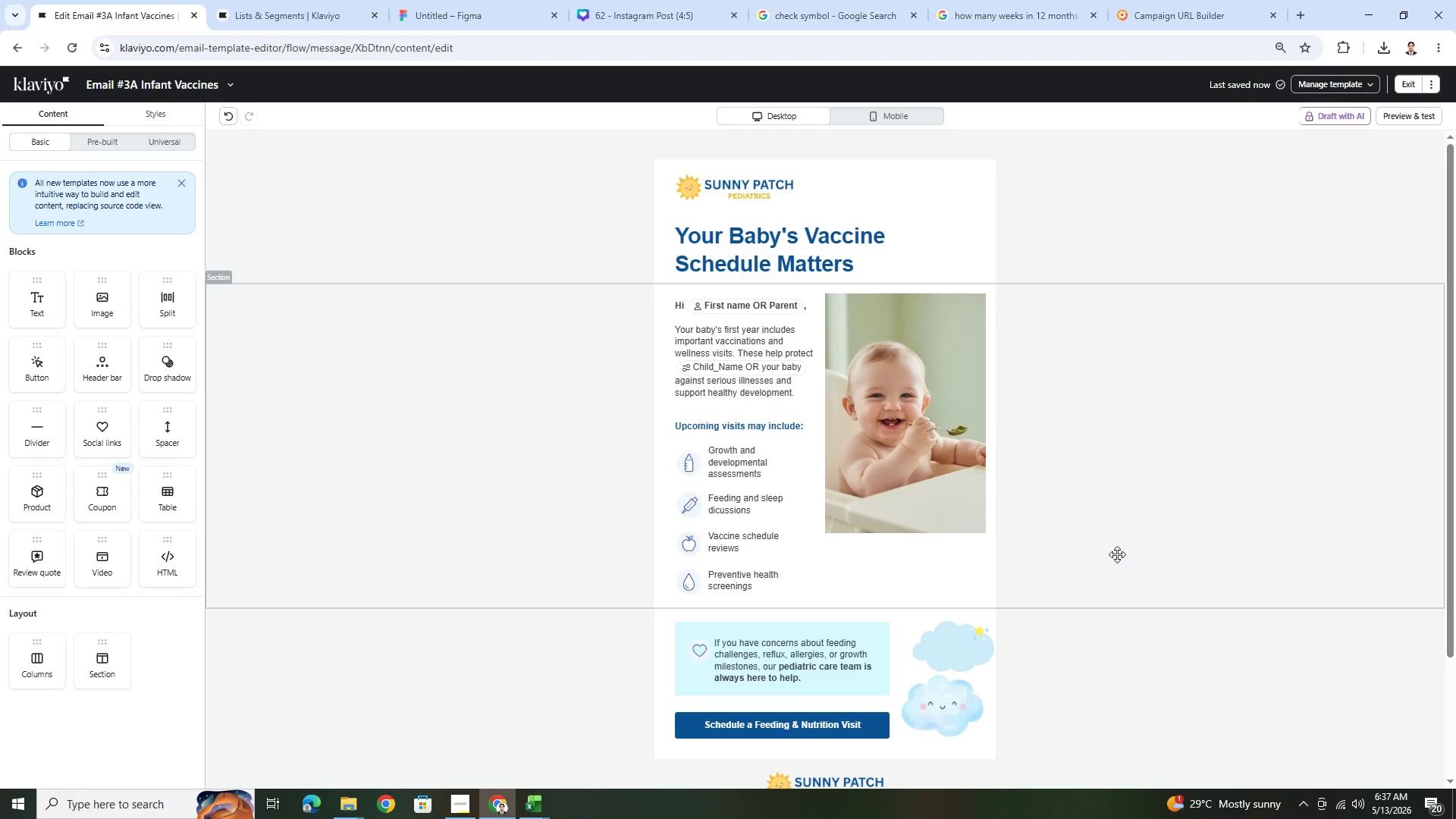 
wait(19.31)
 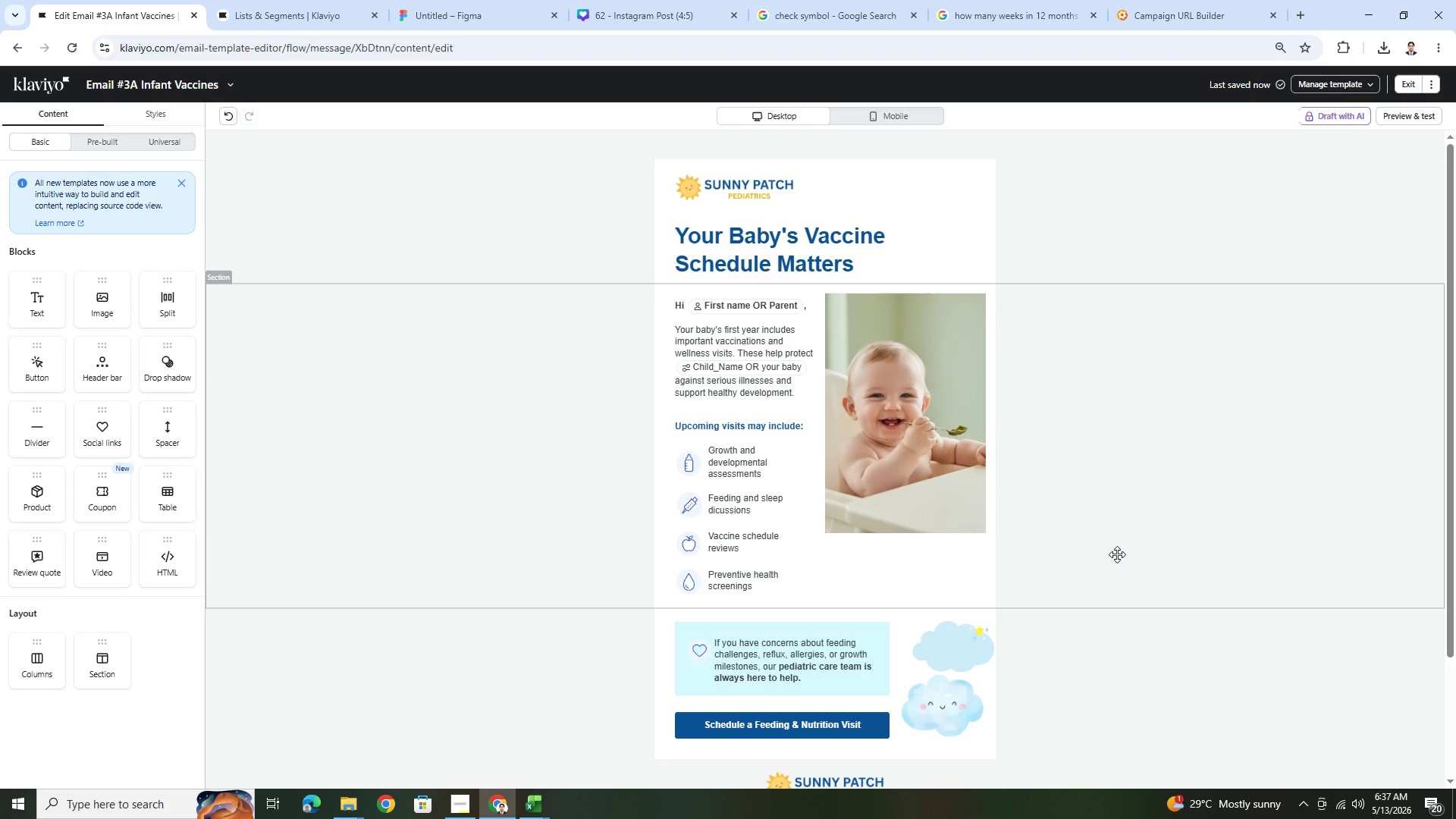 
scroll: coordinate [1106, 618], scroll_direction: down, amount: 3.0
 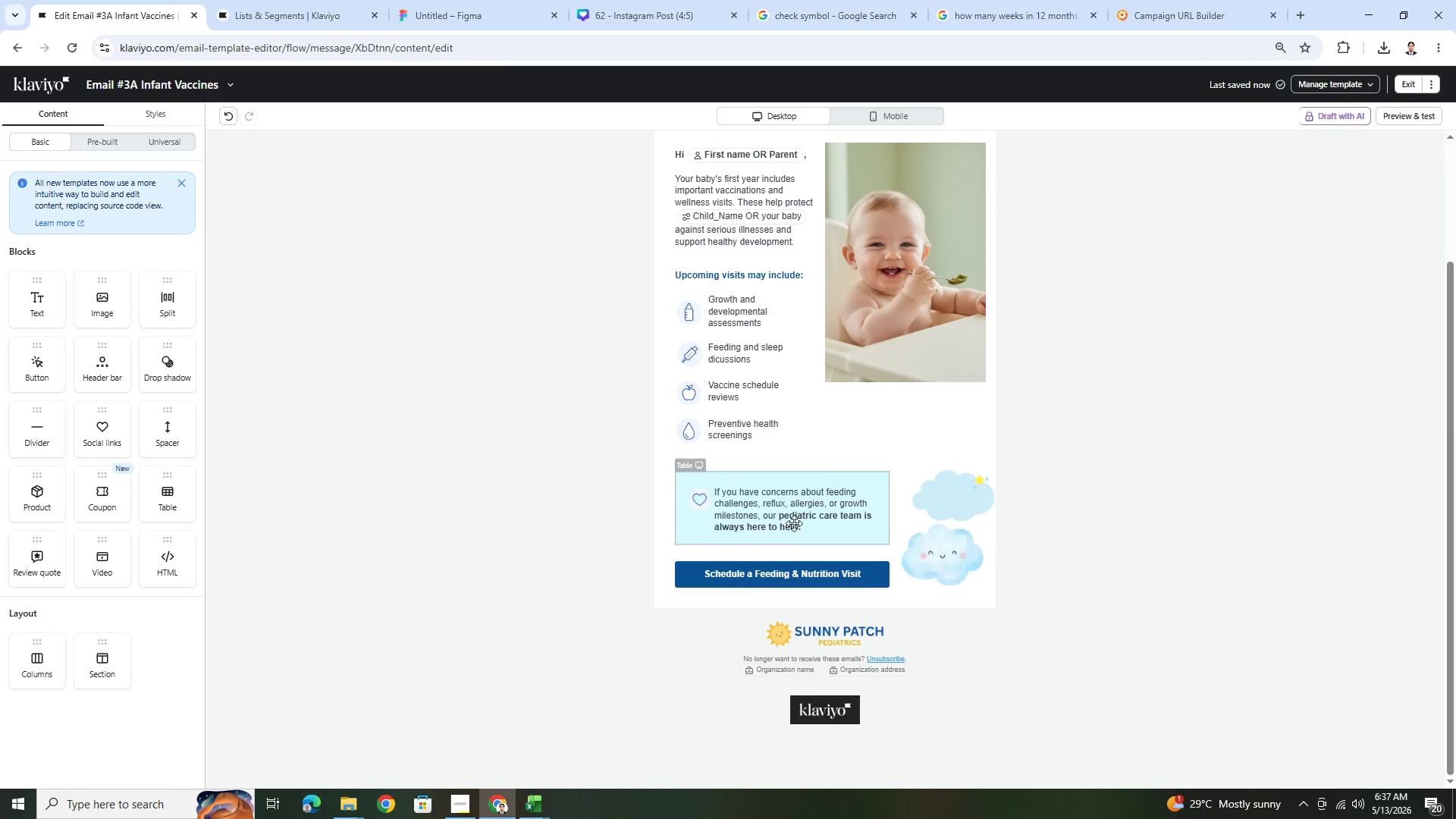 
left_click([795, 505])
 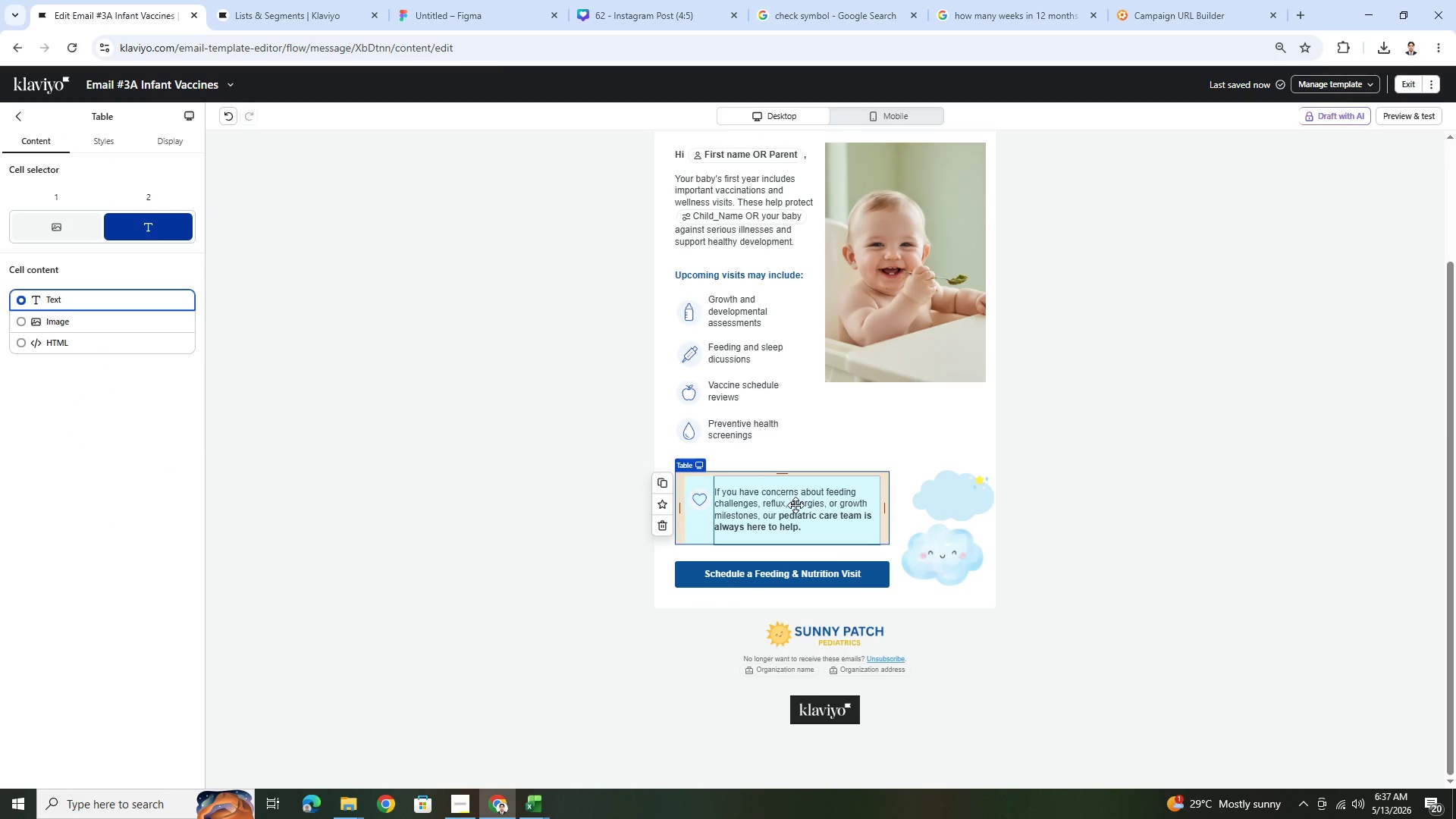 
double_click([795, 505])
 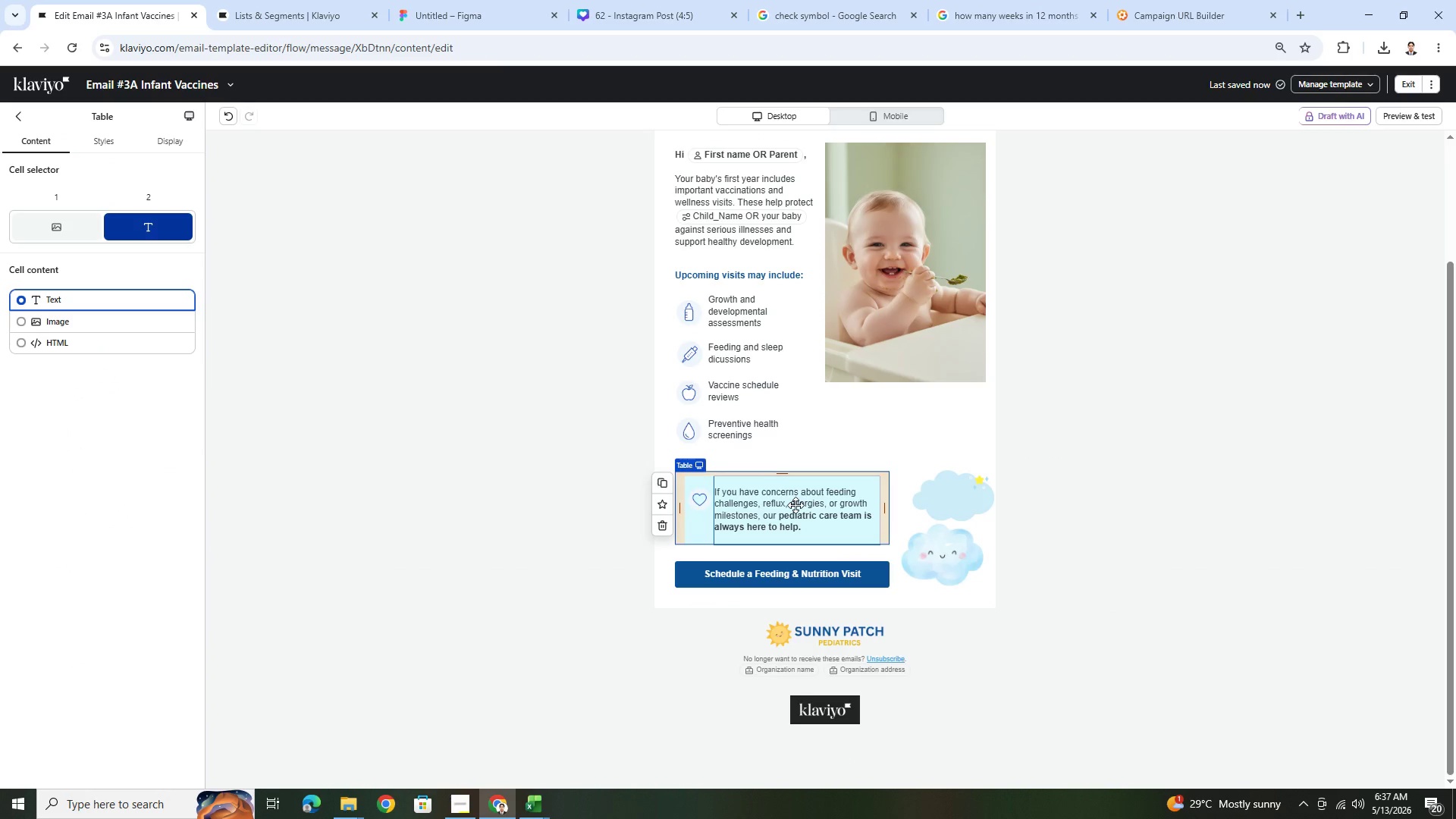 
triple_click([795, 505])
 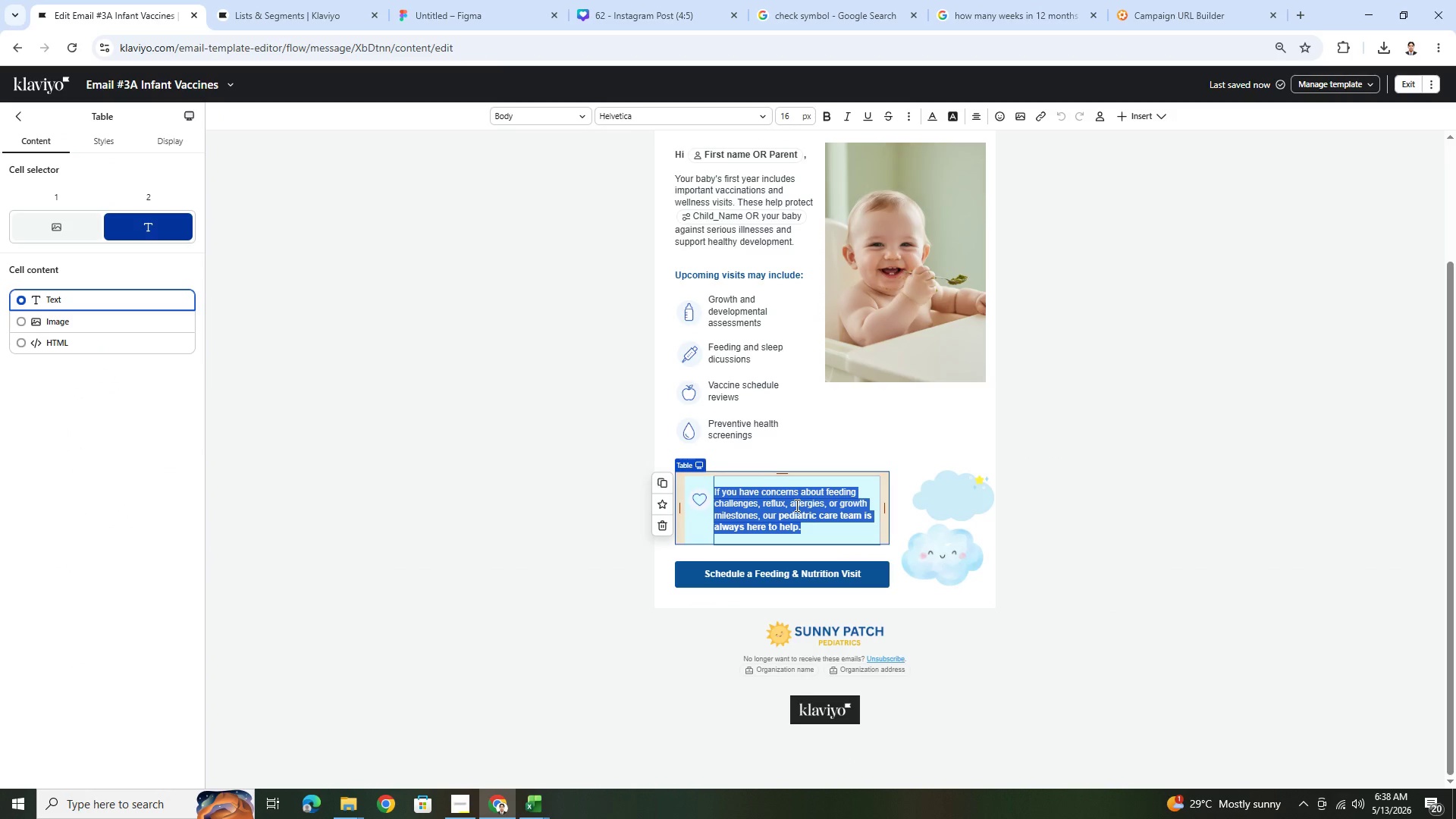 
wait(13.62)
 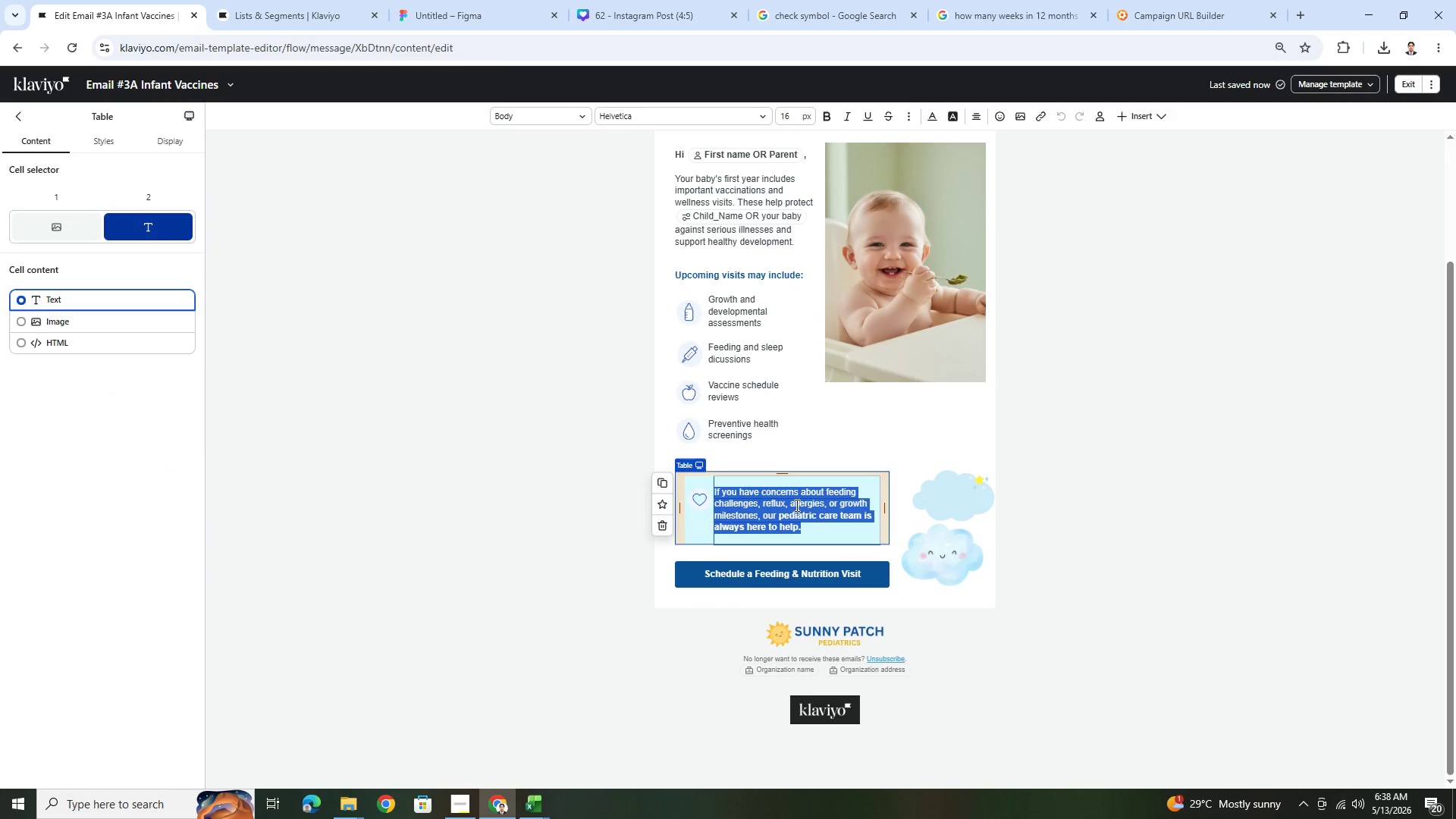 
type(Our pediat)
 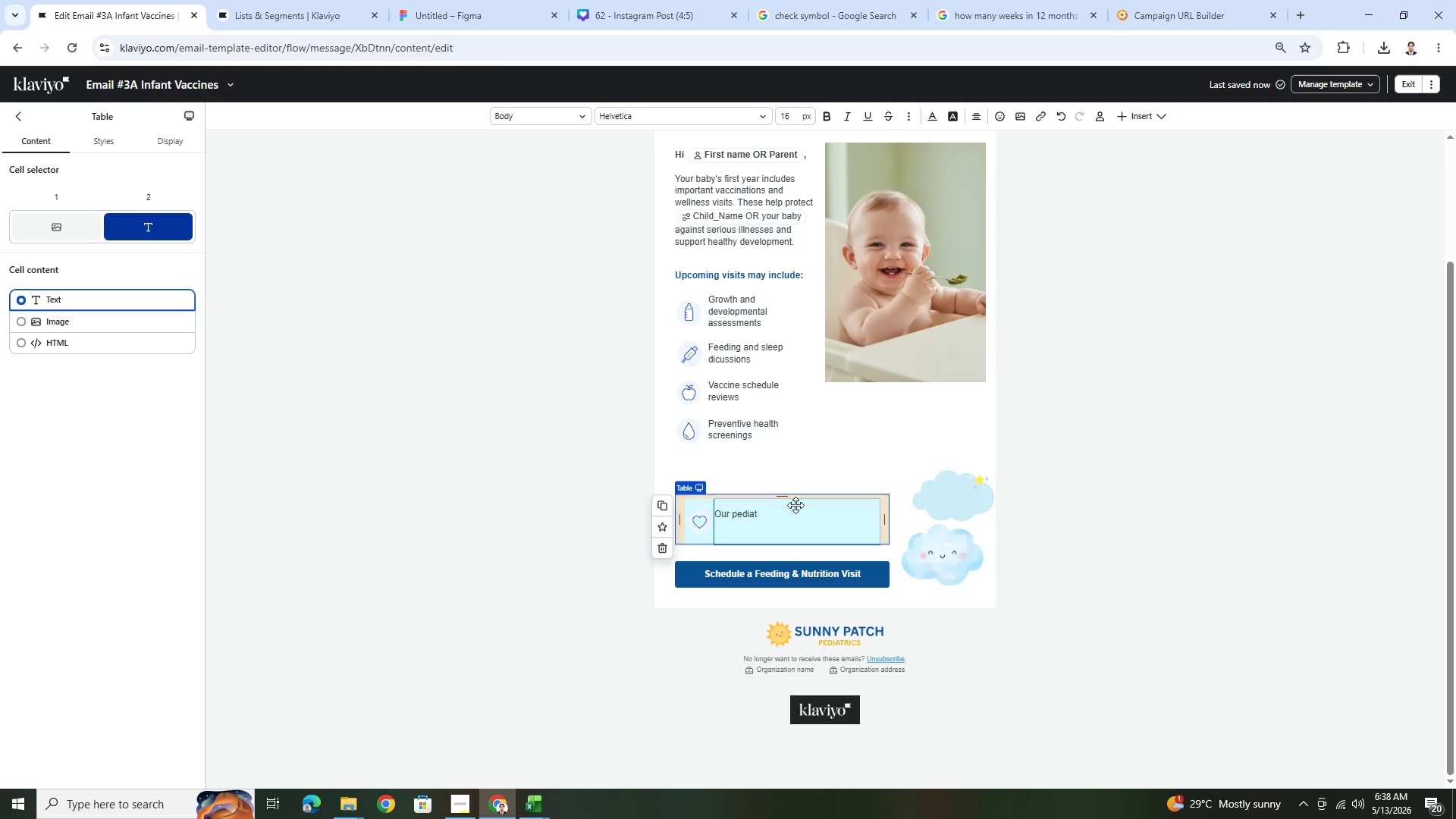 
type(ric providers understand parents mat)
key(Backspace)
type(y have questions)
 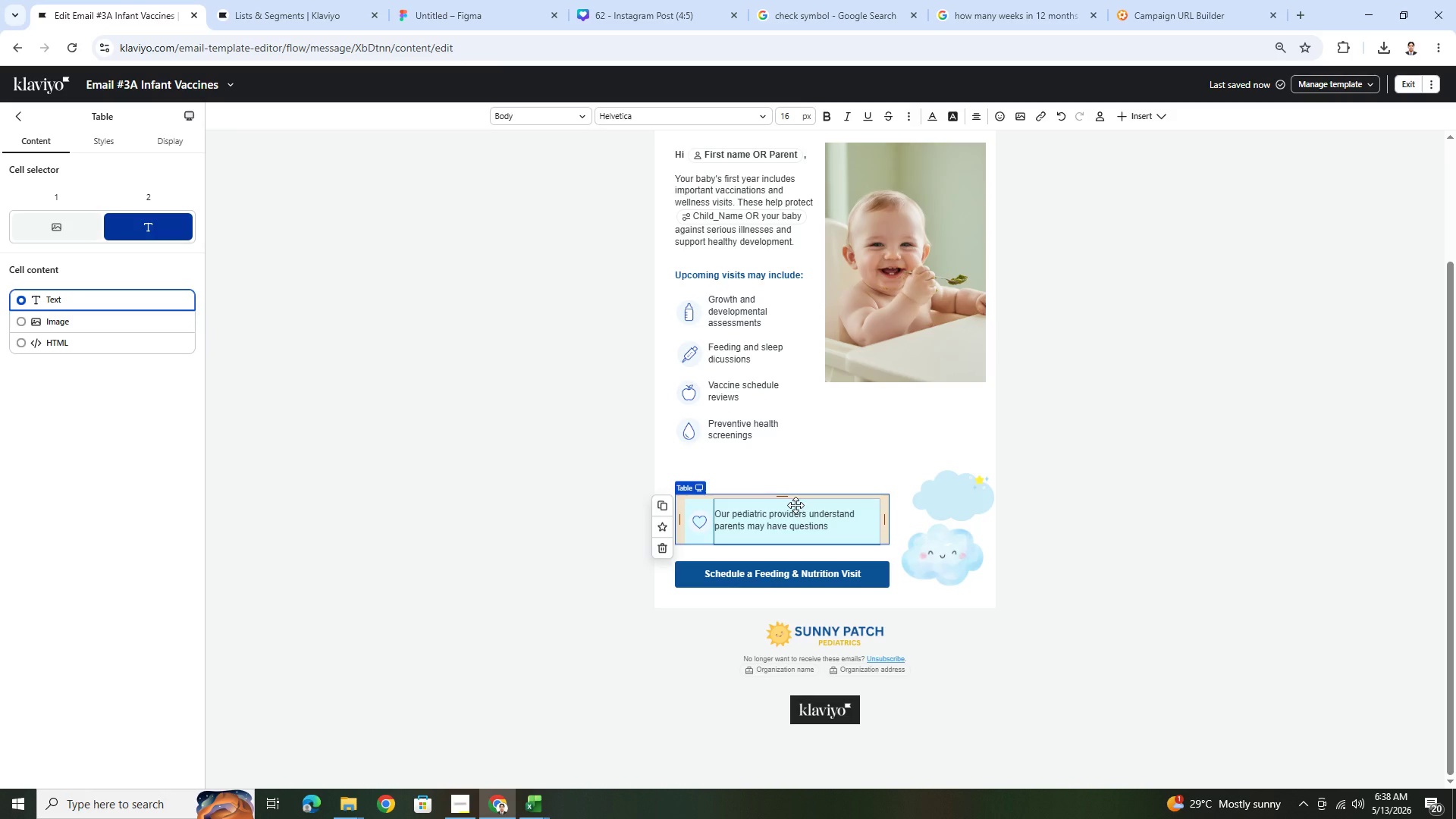 
wait(6.78)
 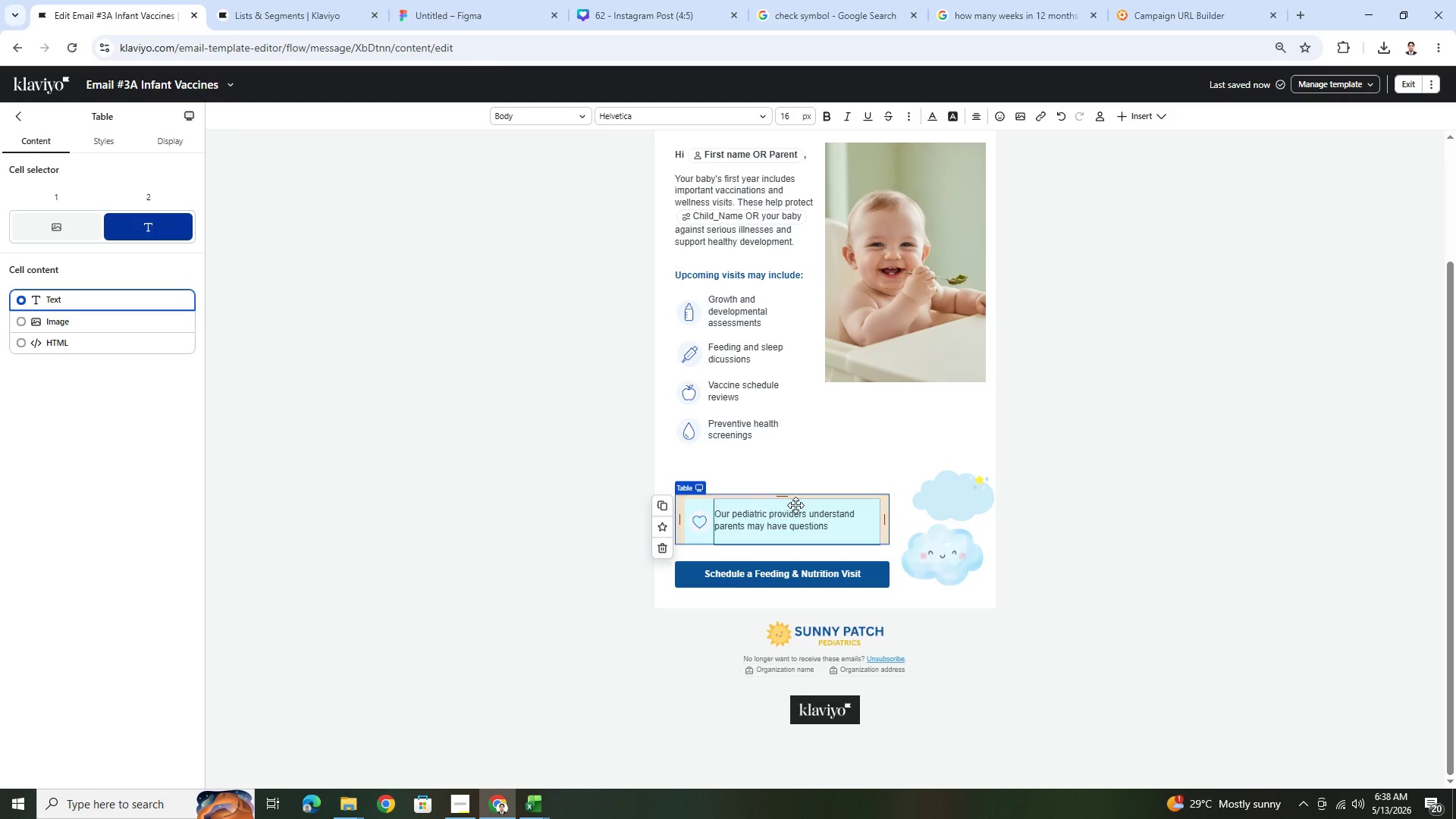 
type(. We're commited)
 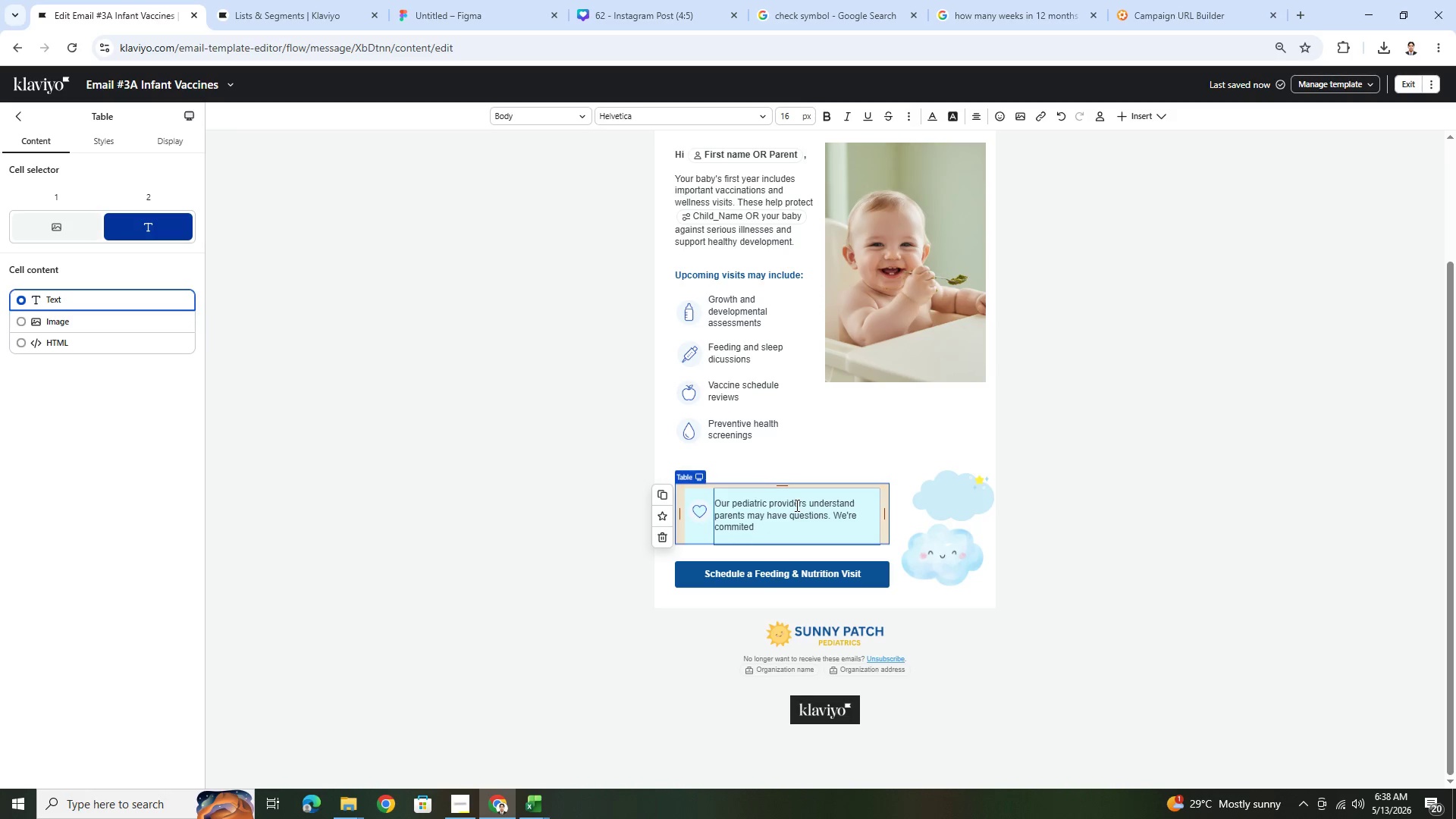 
wait(5.78)
 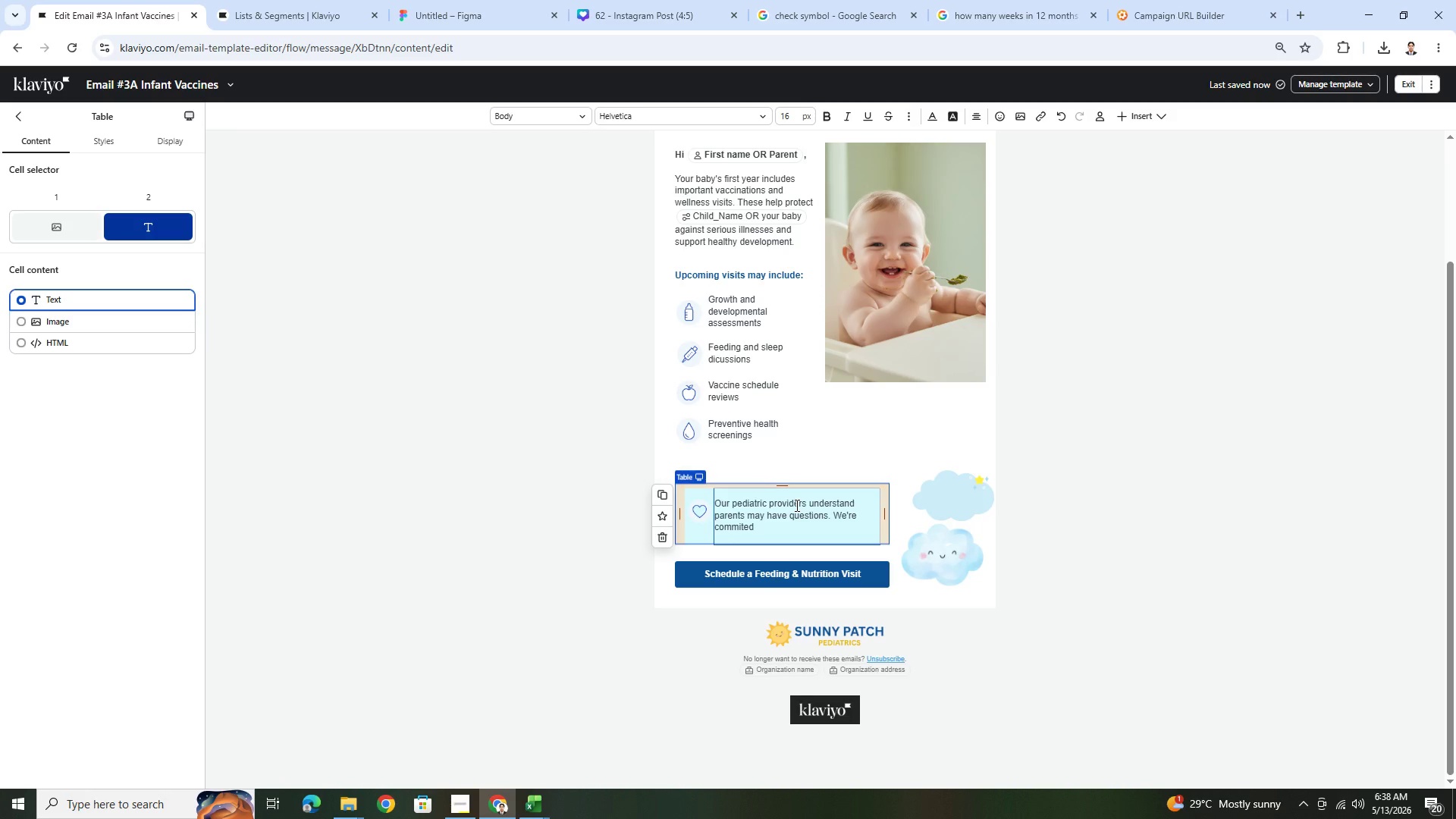 
key(Backspace)
key(Backspace)
type(e)
key(Backspace)
type(ted to providing evidence0)
key(Backspace)
type(-based guidance in a supportive environment.)
 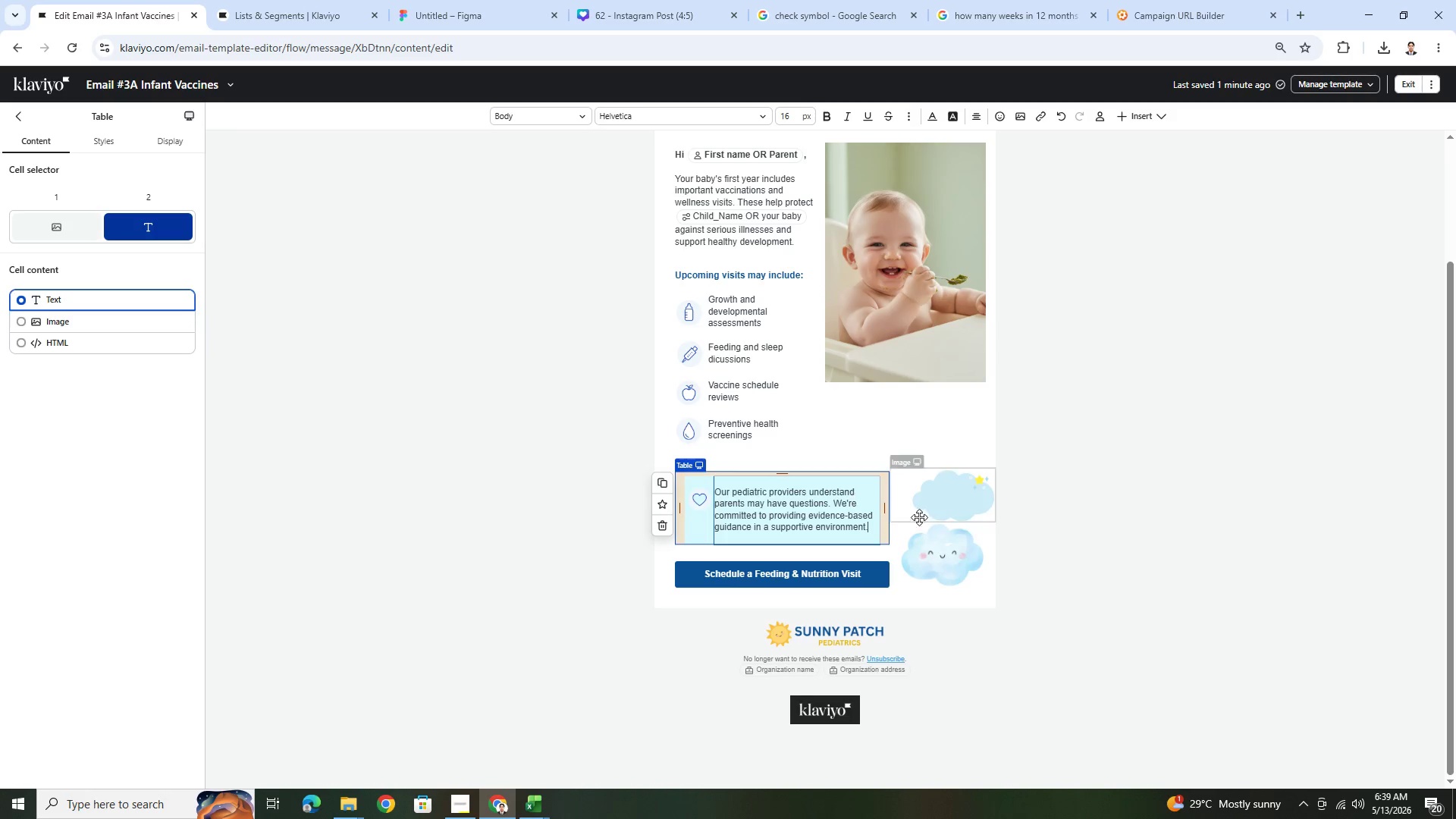 
left_click([1181, 546])
 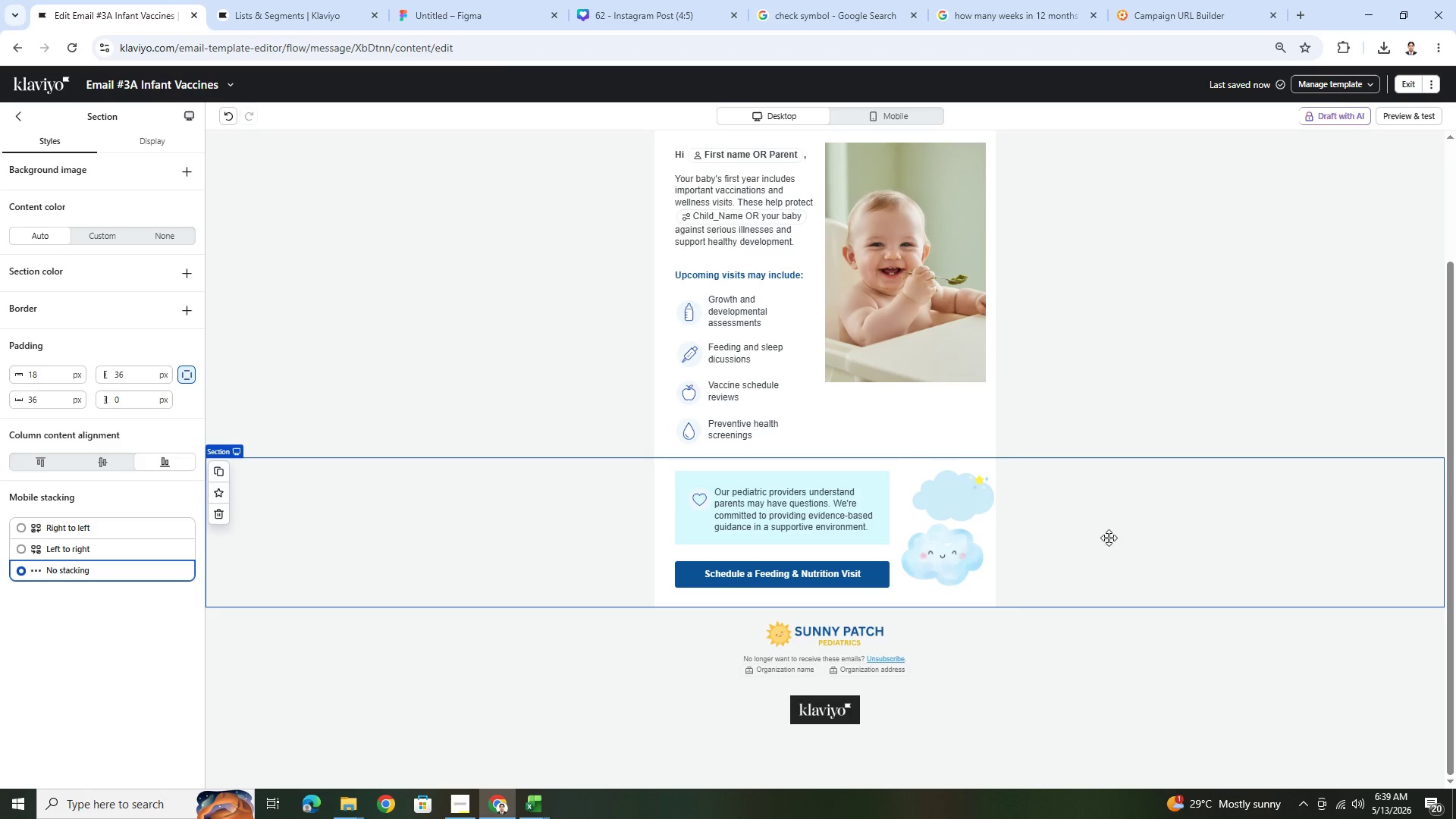 
left_click([849, 578])
 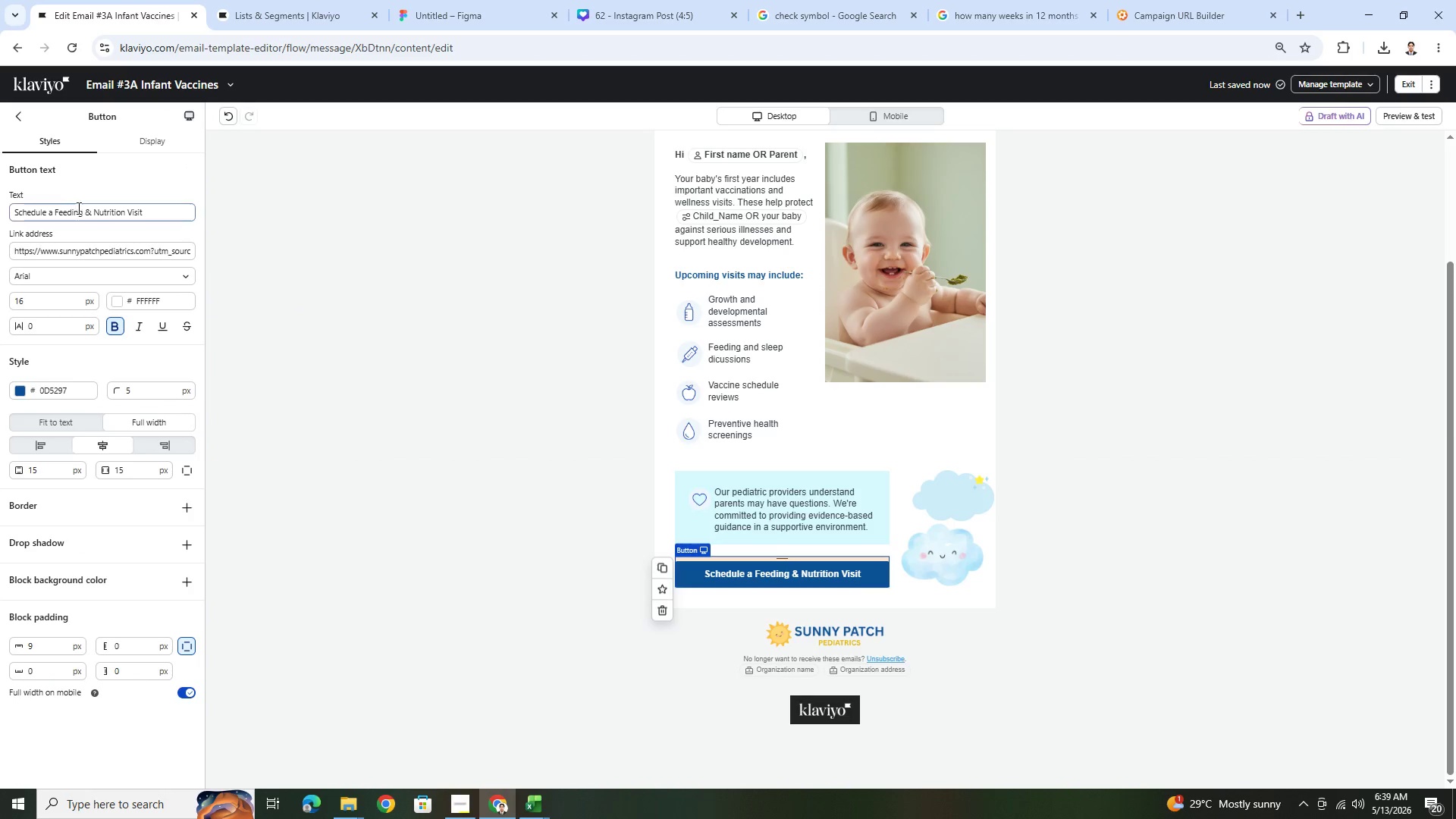 
double_click([78, 209])
 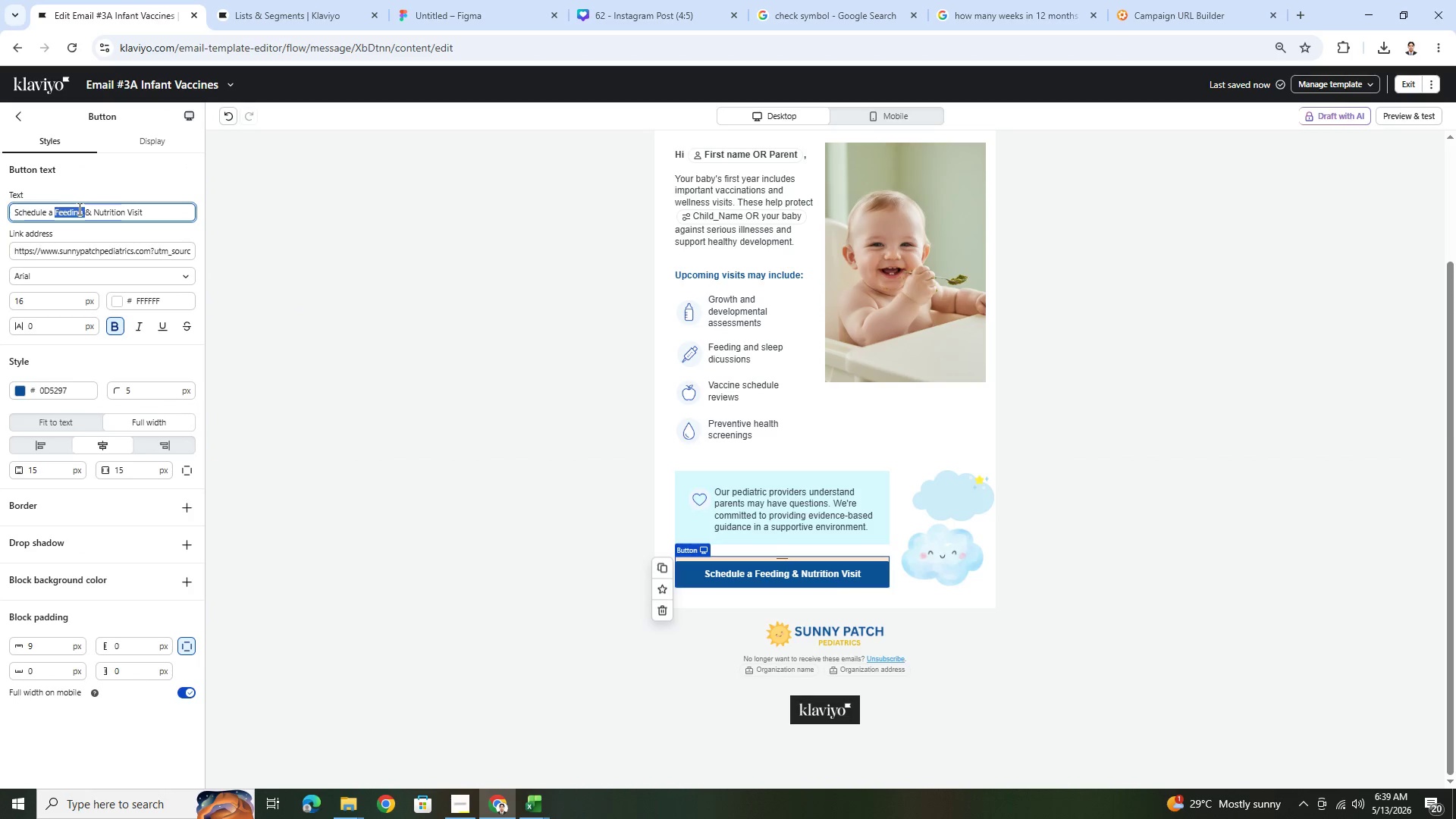 
triple_click([78, 209])
 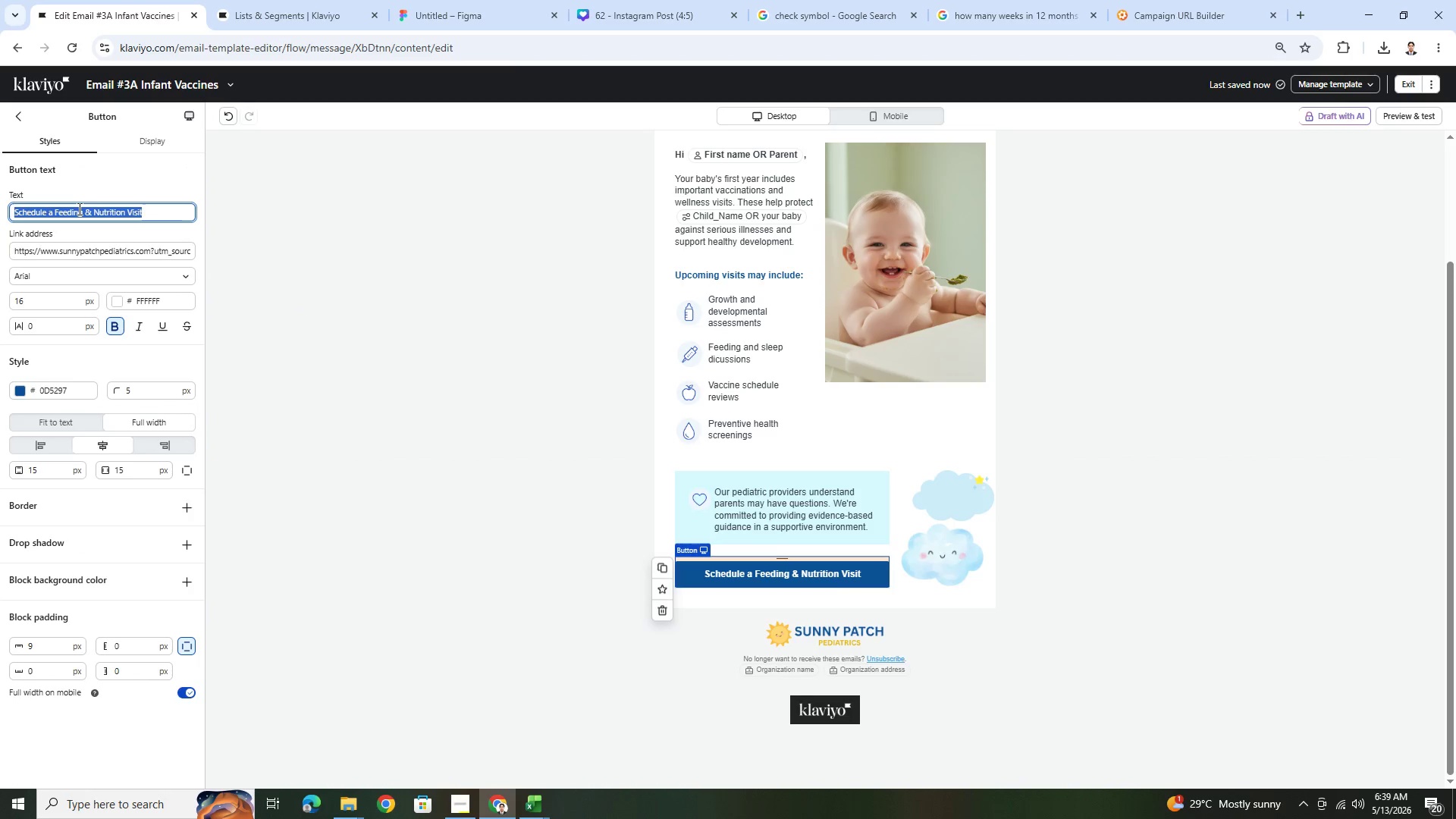 
wait(9.56)
 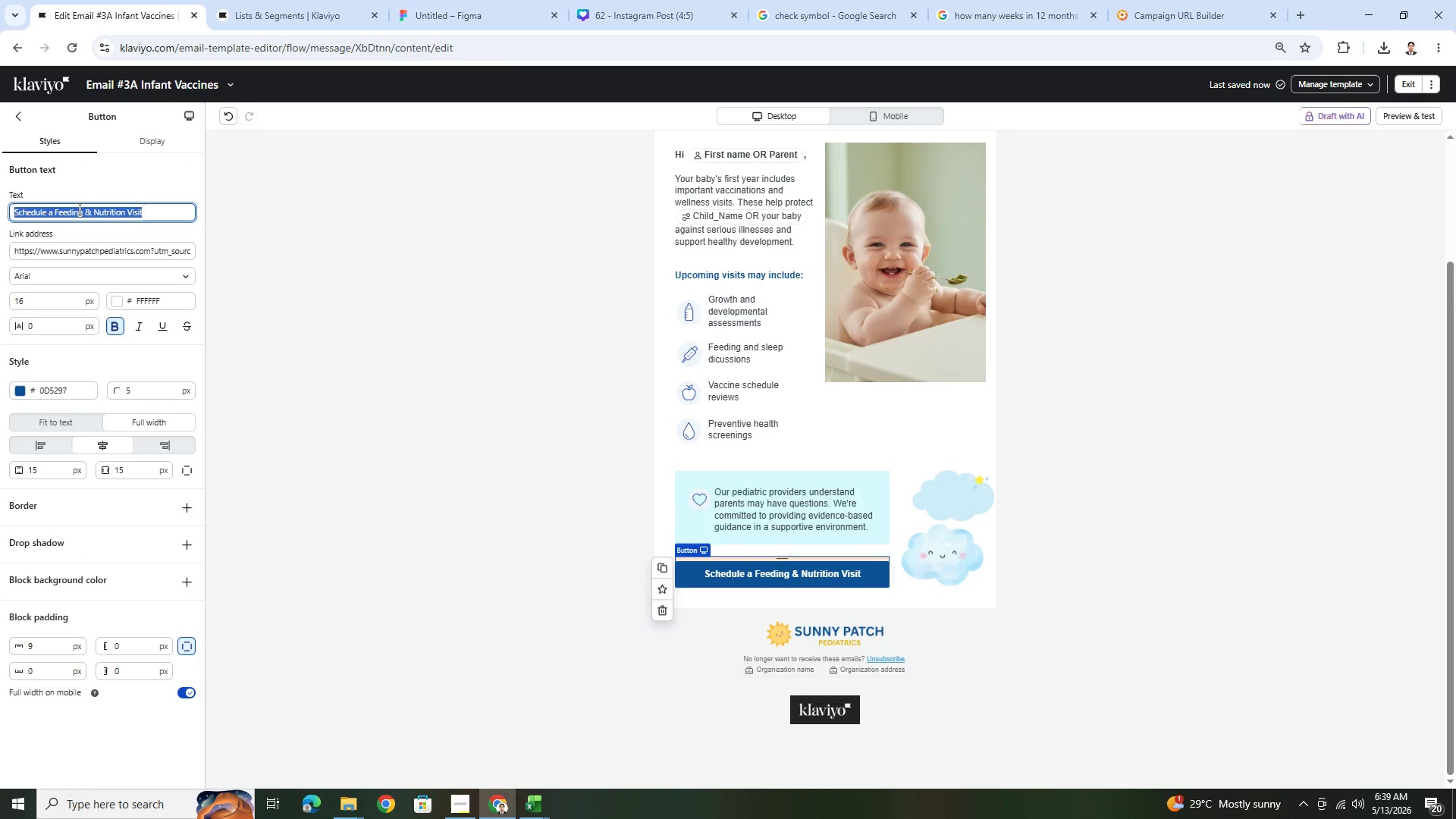 
type(Book Your Baby;s Next Wekk)
key(Backspace)
key(Backspace)
type(llness visit)
 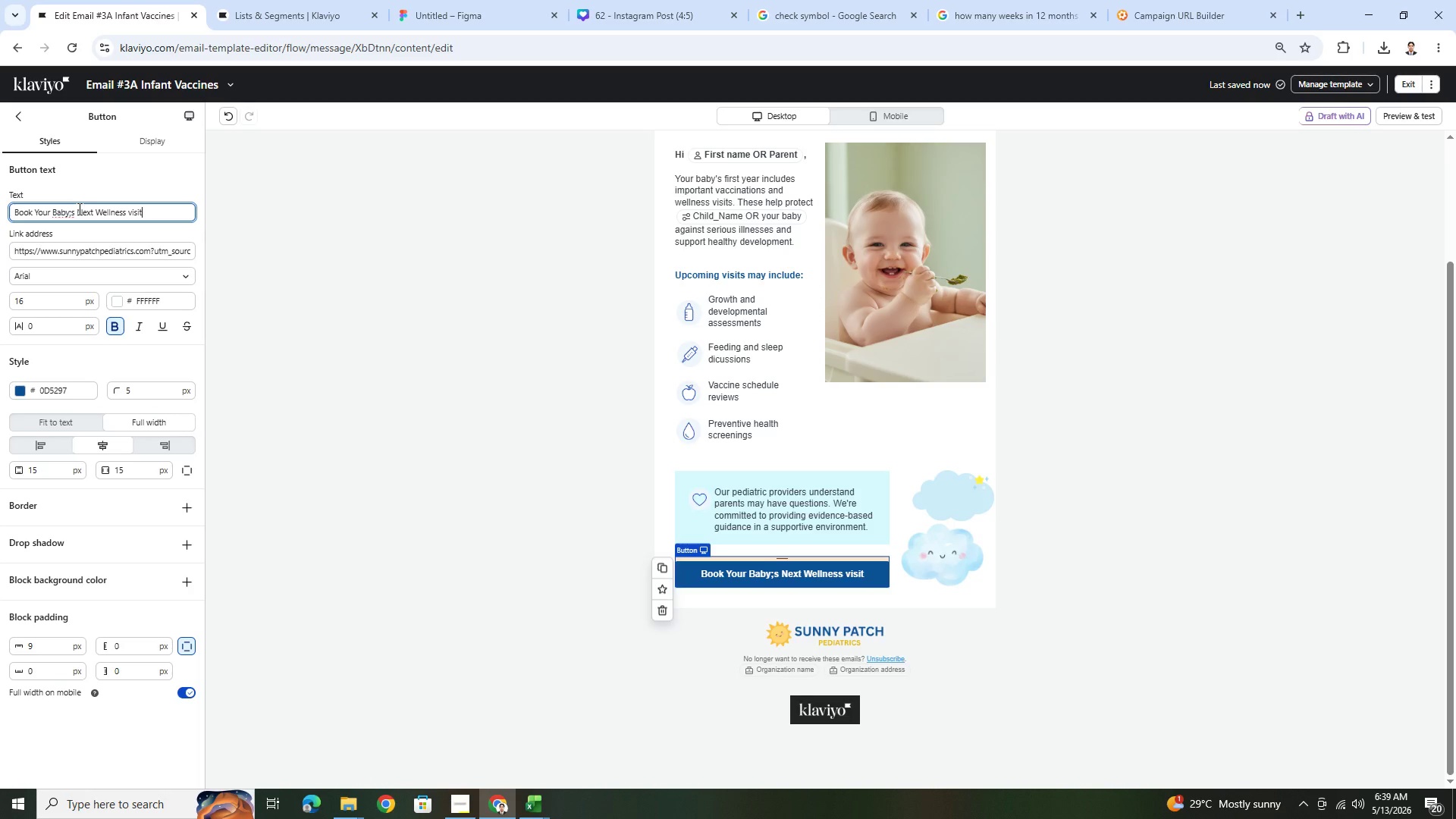 
left_click([132, 210])
 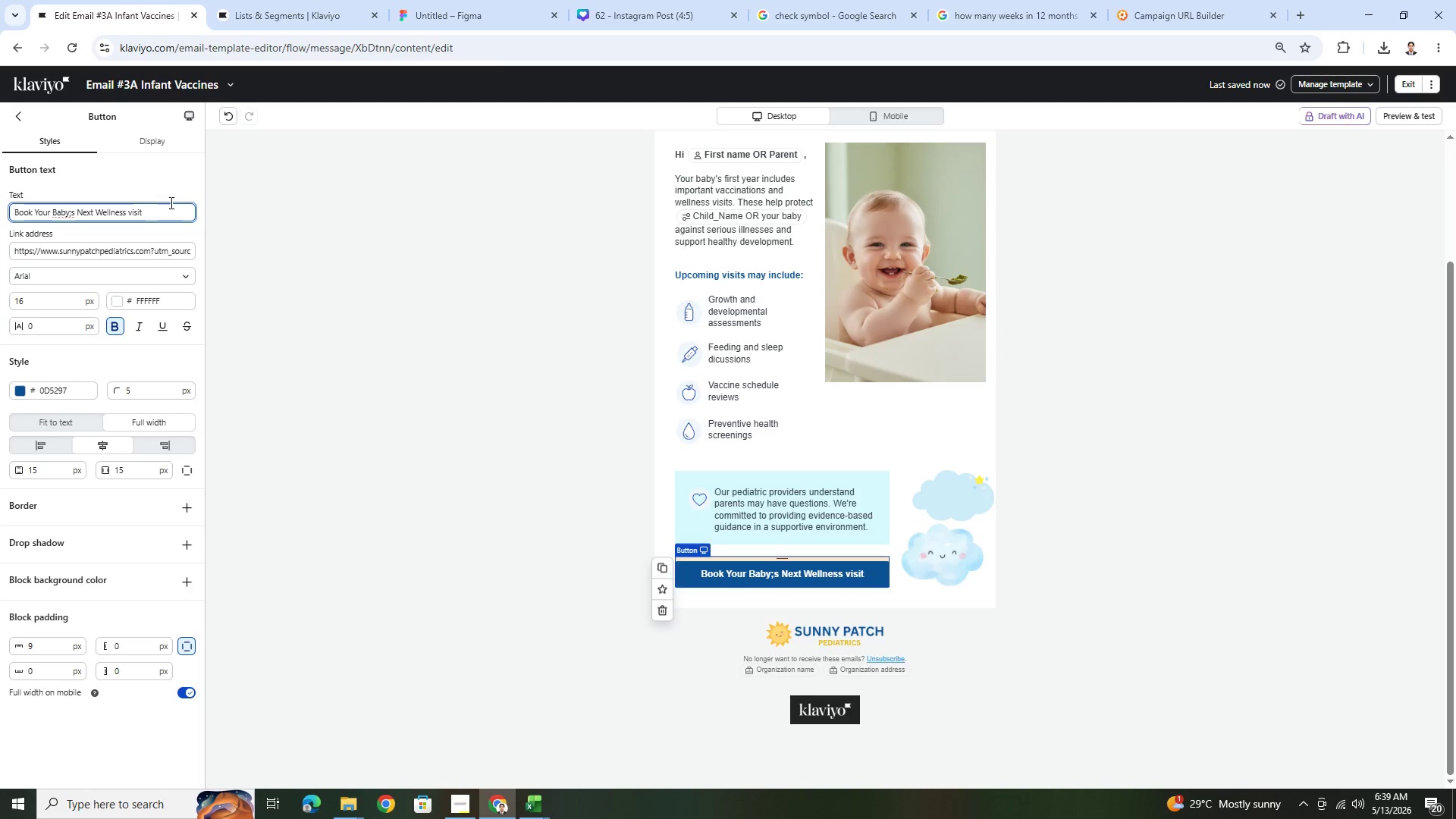 
key(Backspace)
 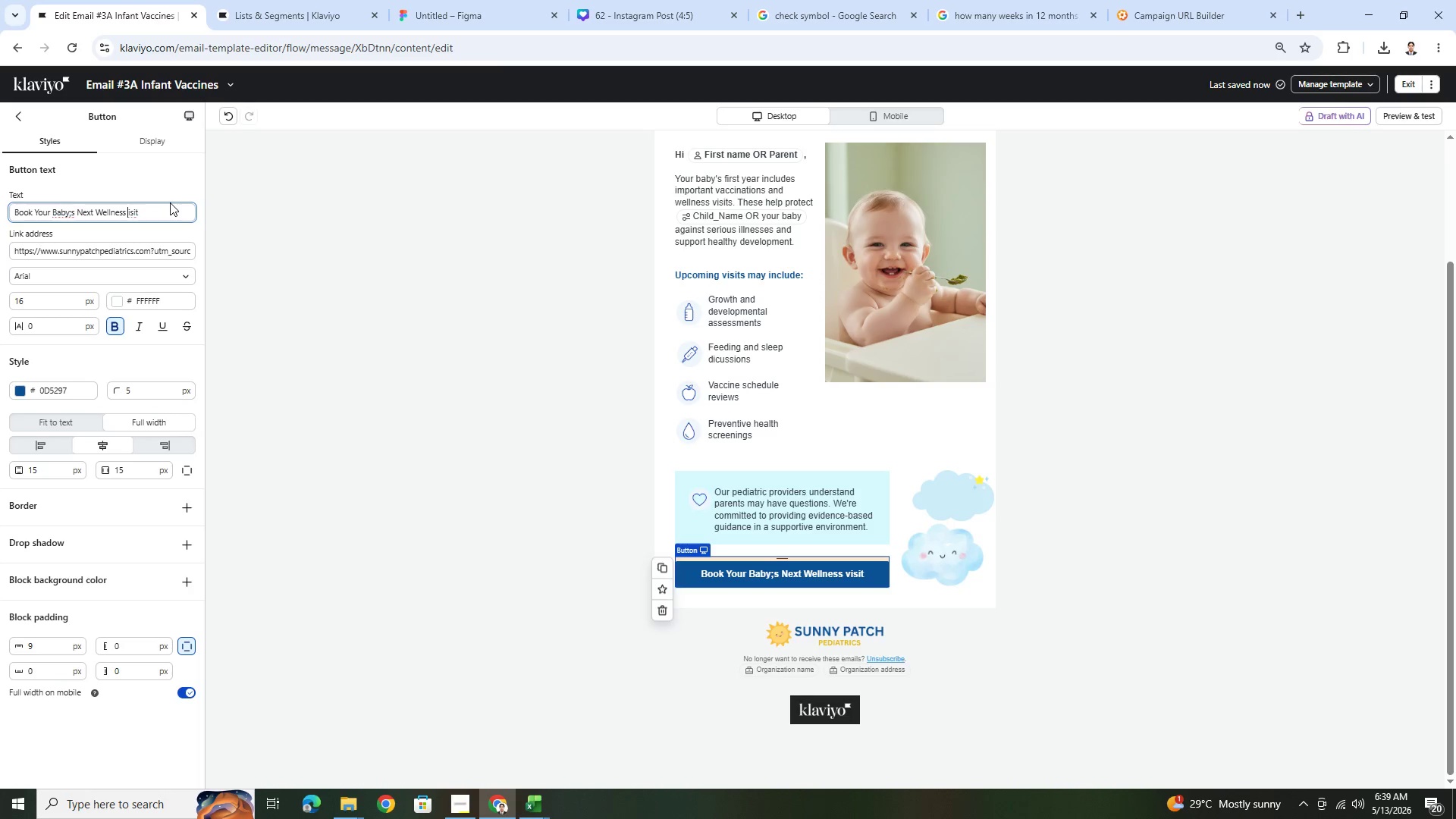 
key(Shift+V)
 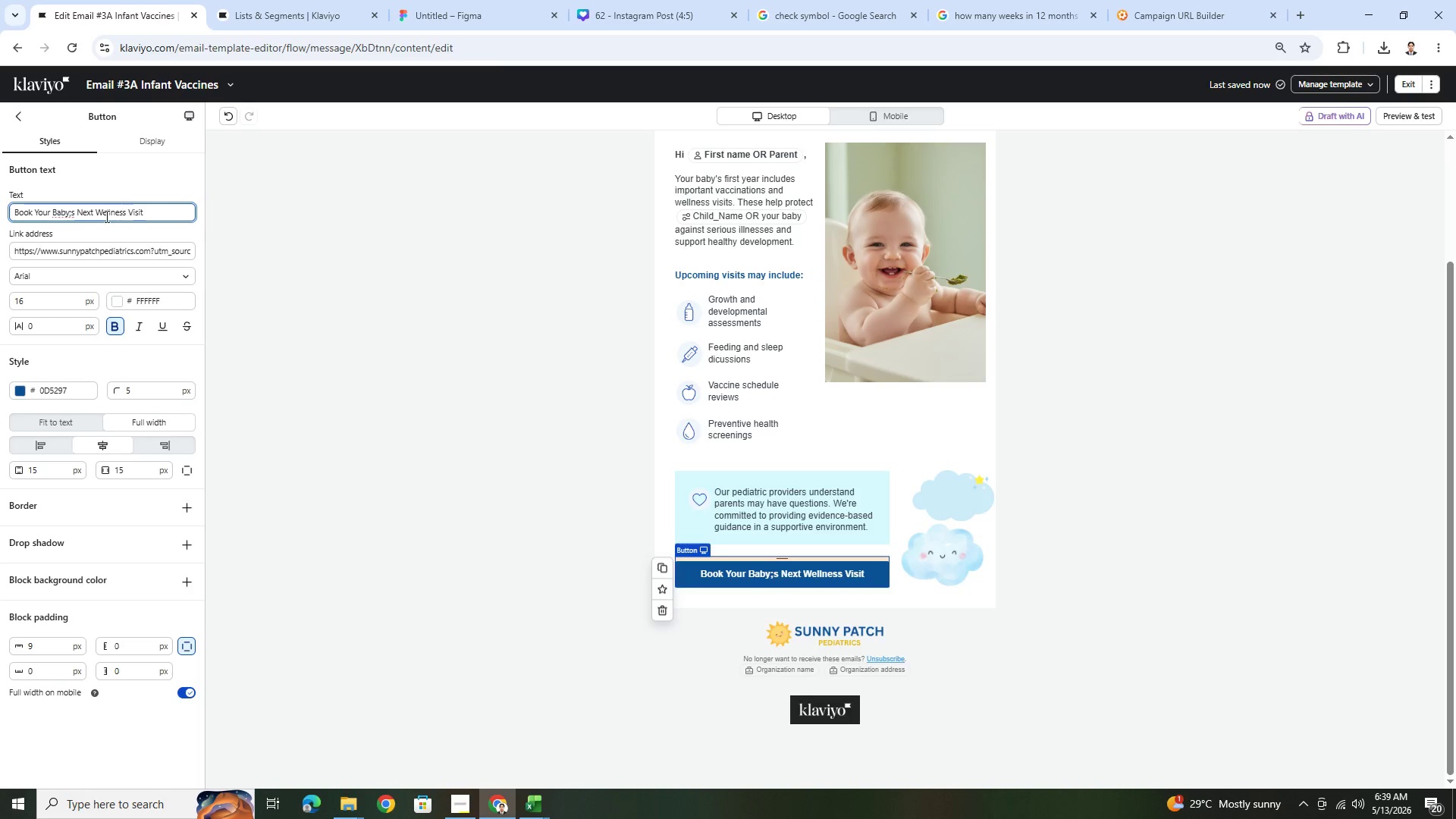 
left_click([71, 215])
 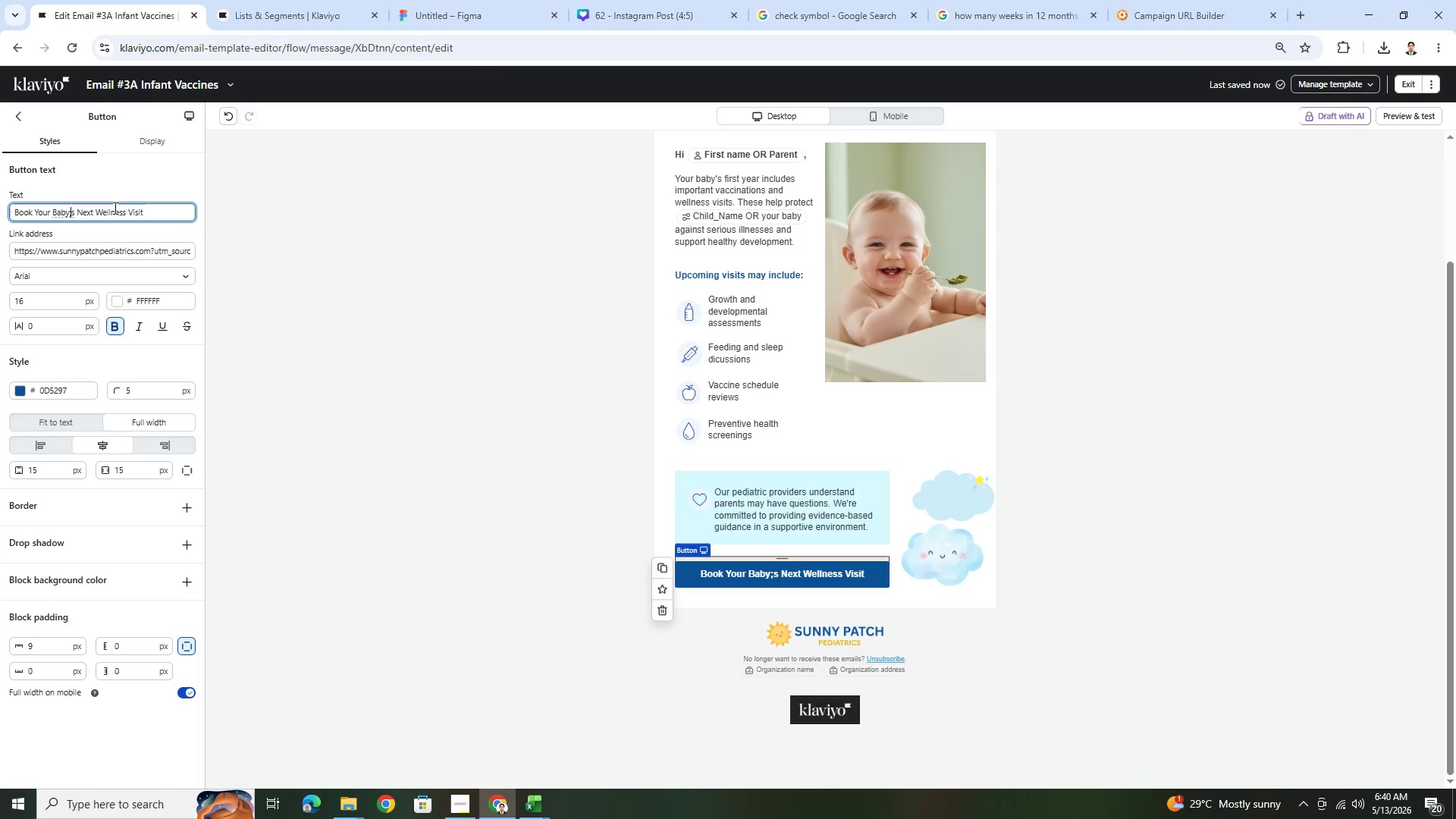 
key(Backspace)
 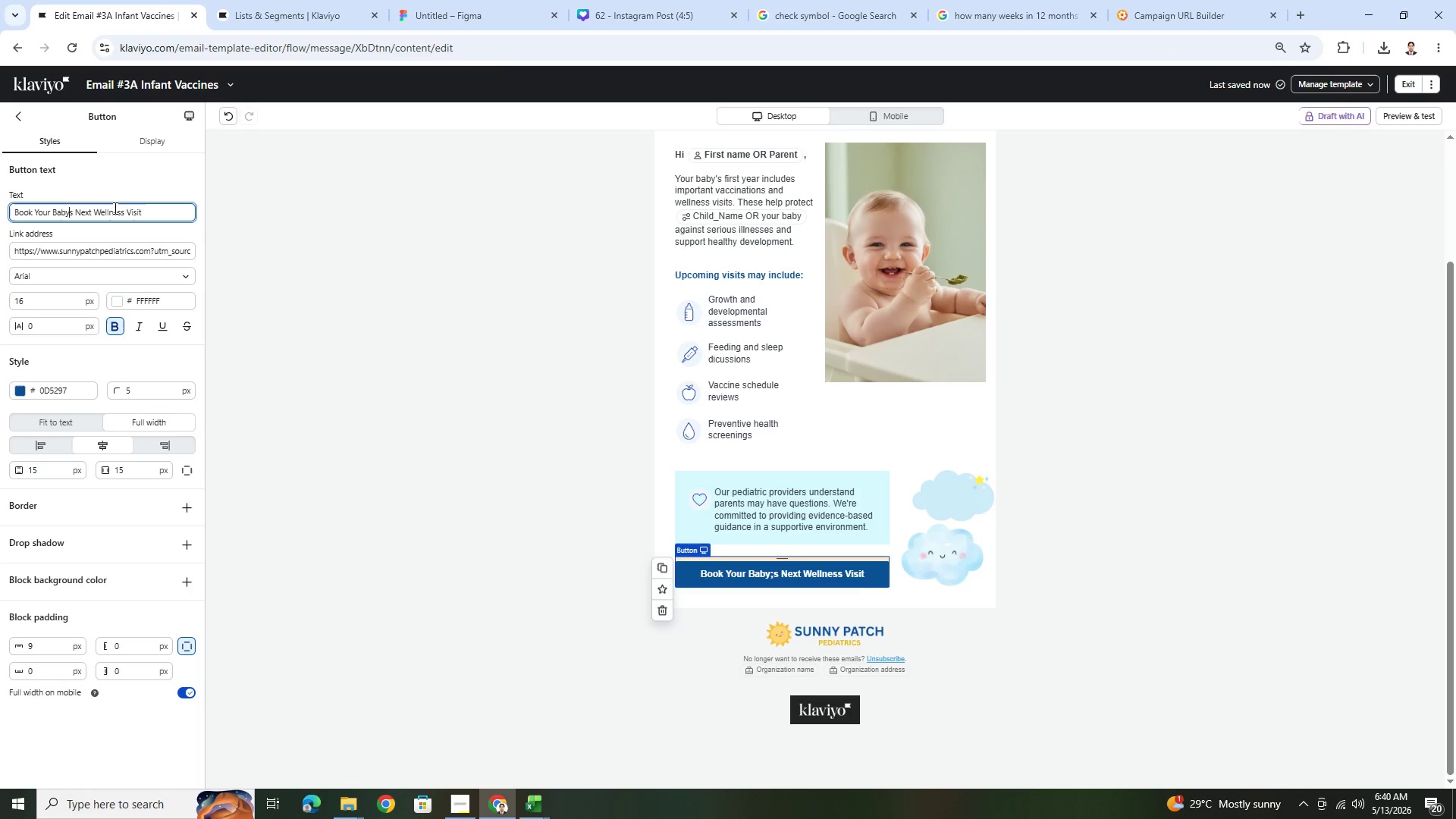 
key(Quote)
 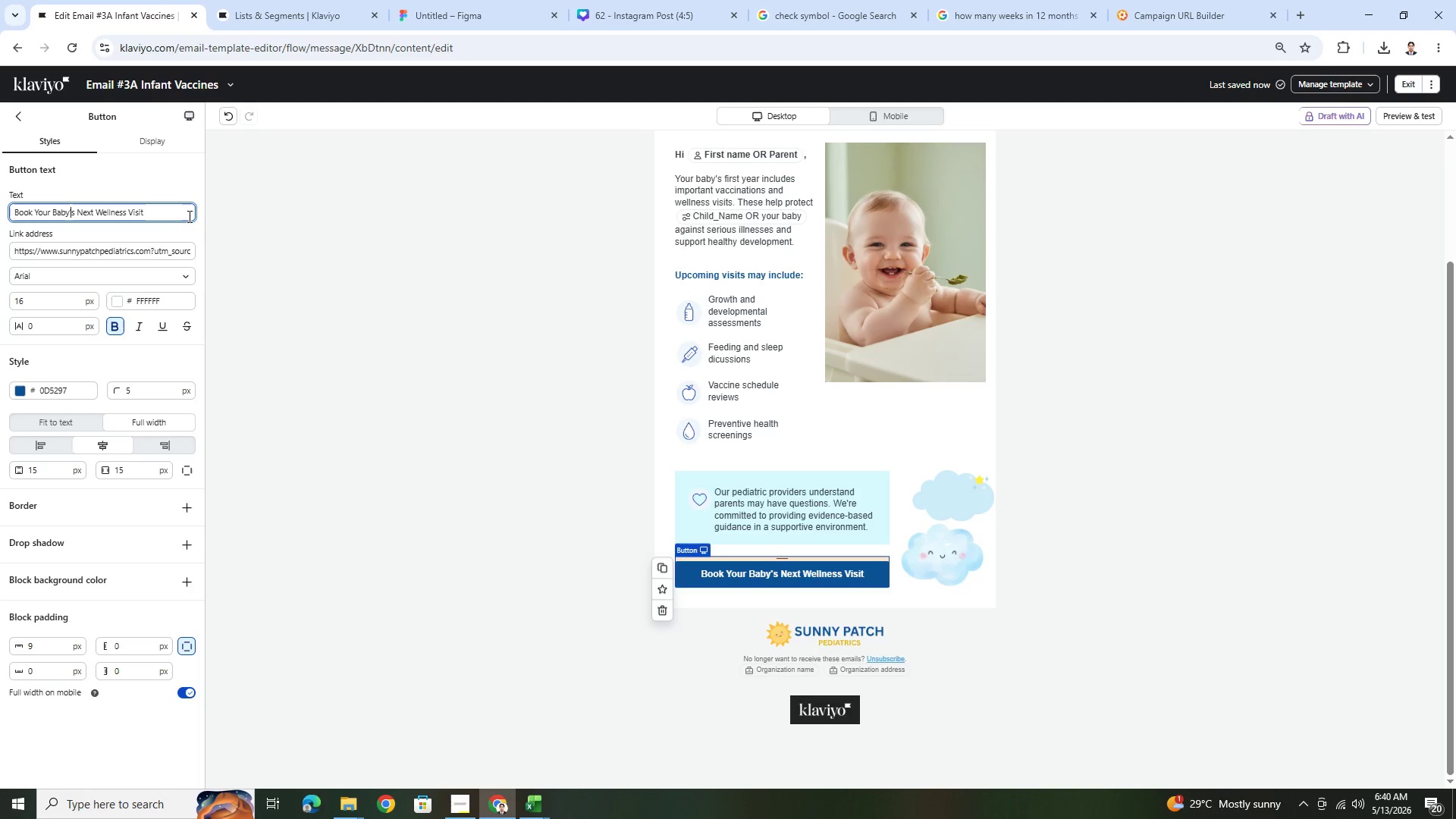 
left_click([1099, 532])
 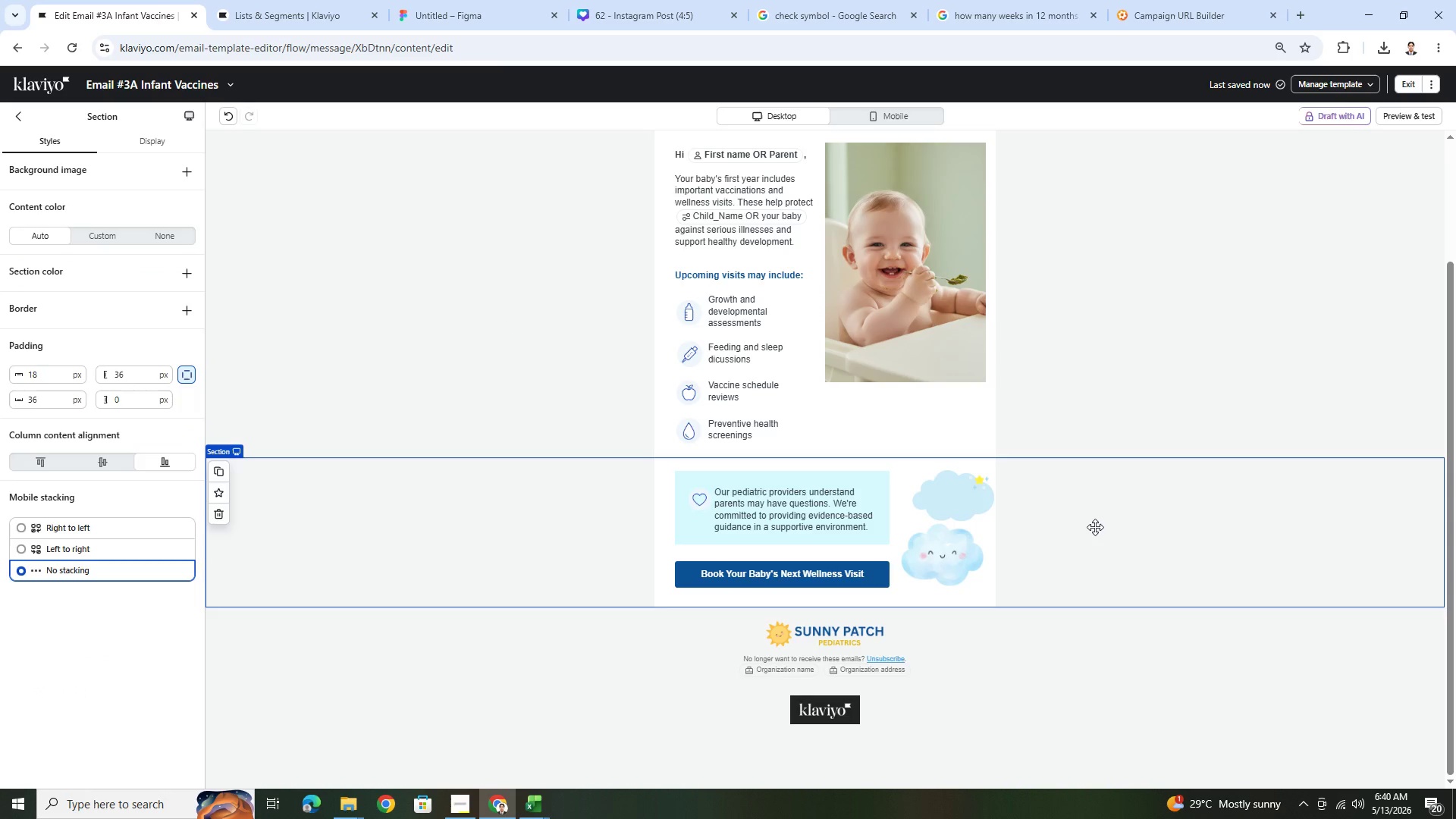 
scroll: coordinate [1095, 527], scroll_direction: up, amount: 6.0
 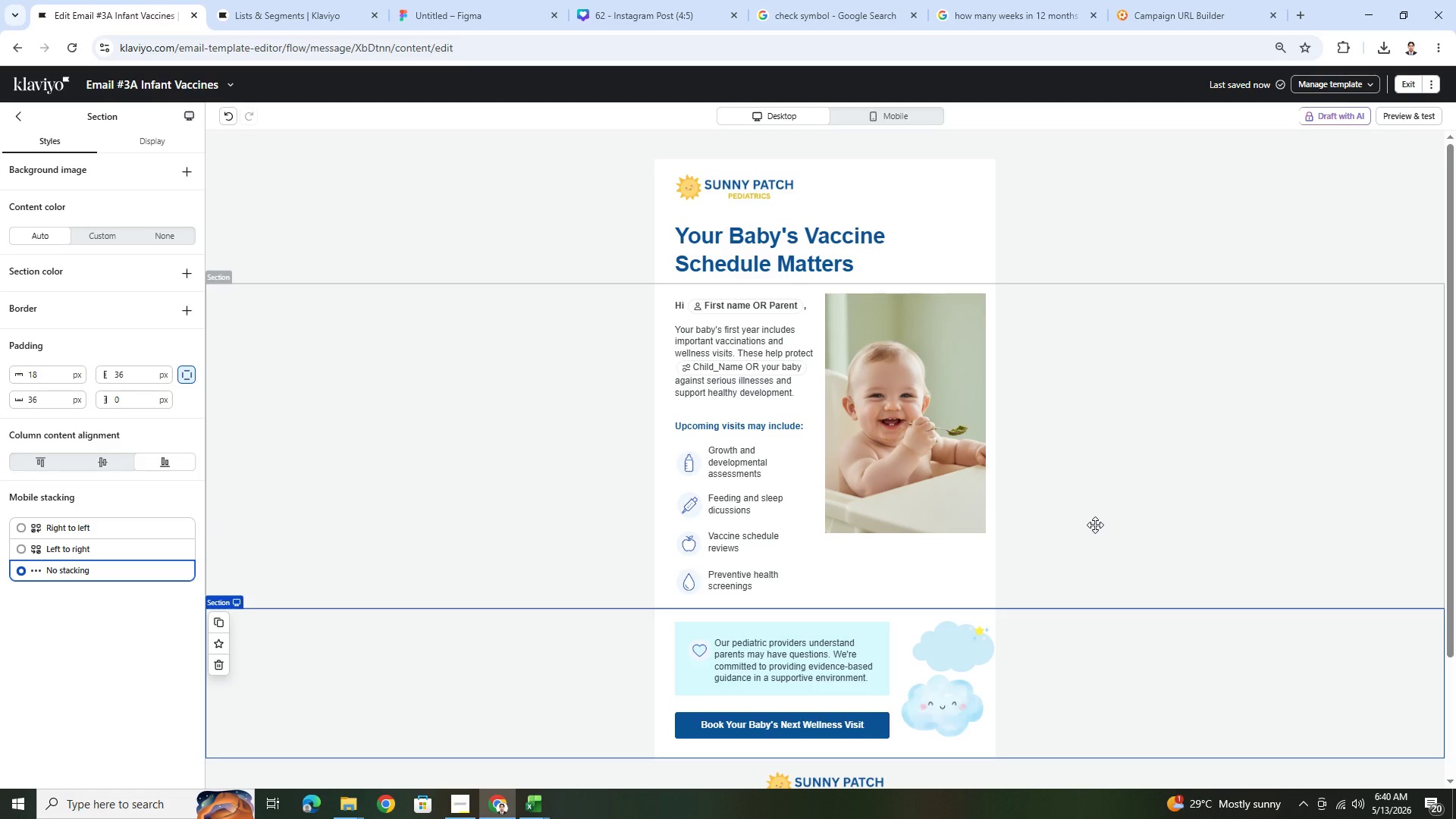 
wait(16.84)
 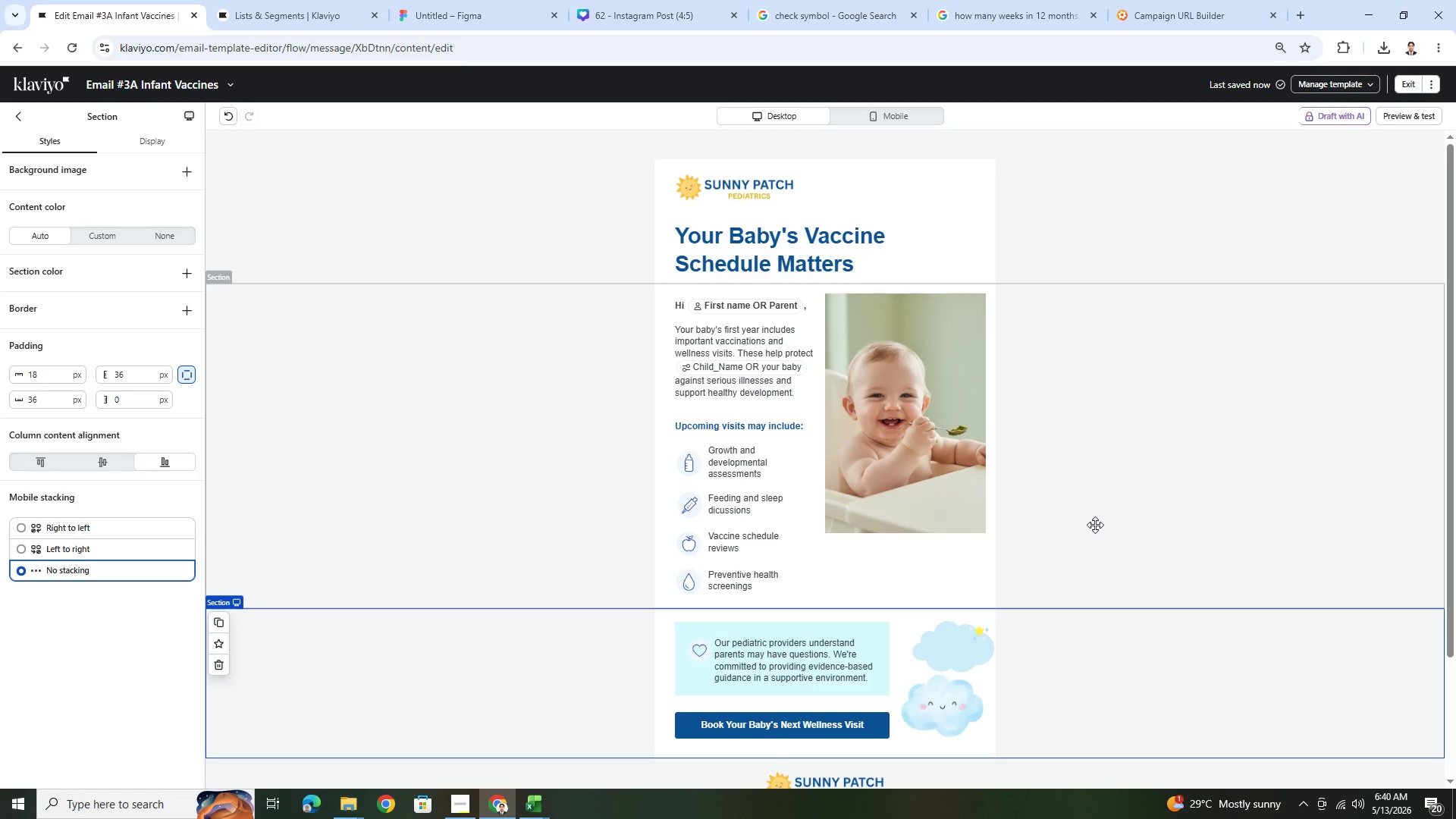 
left_click([815, 659])
 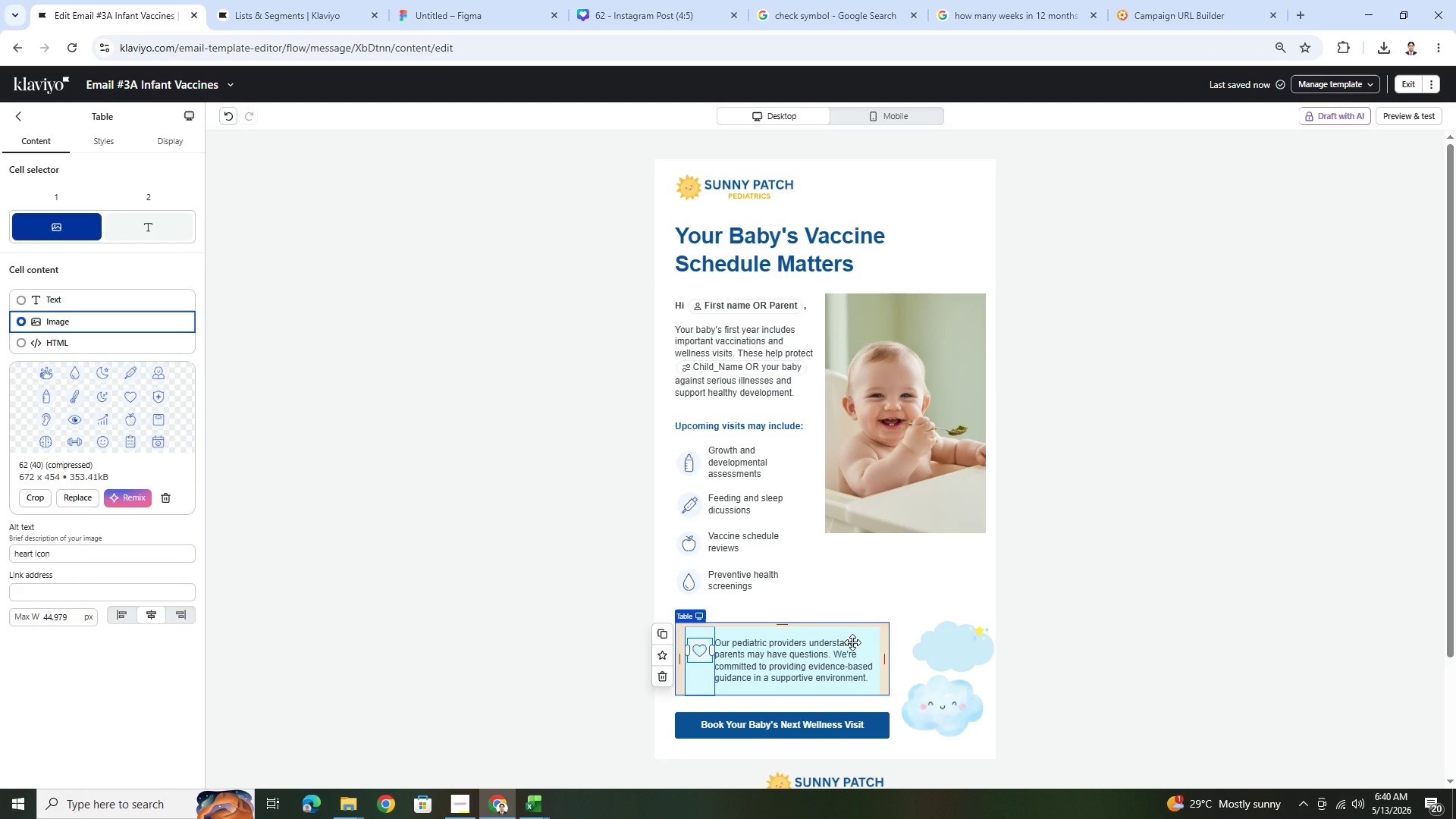 
wait(10.12)
 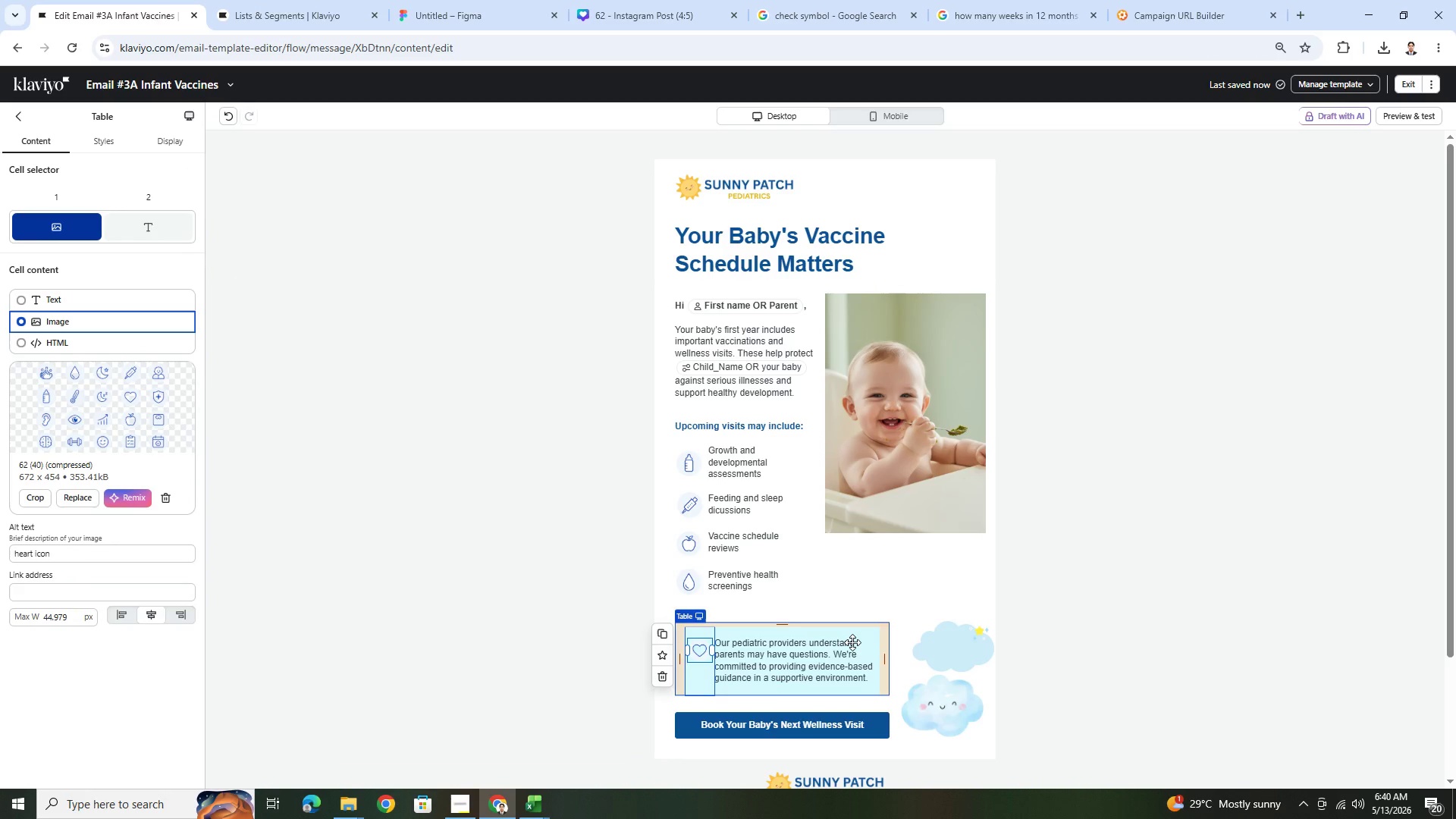 
left_click([871, 640])
 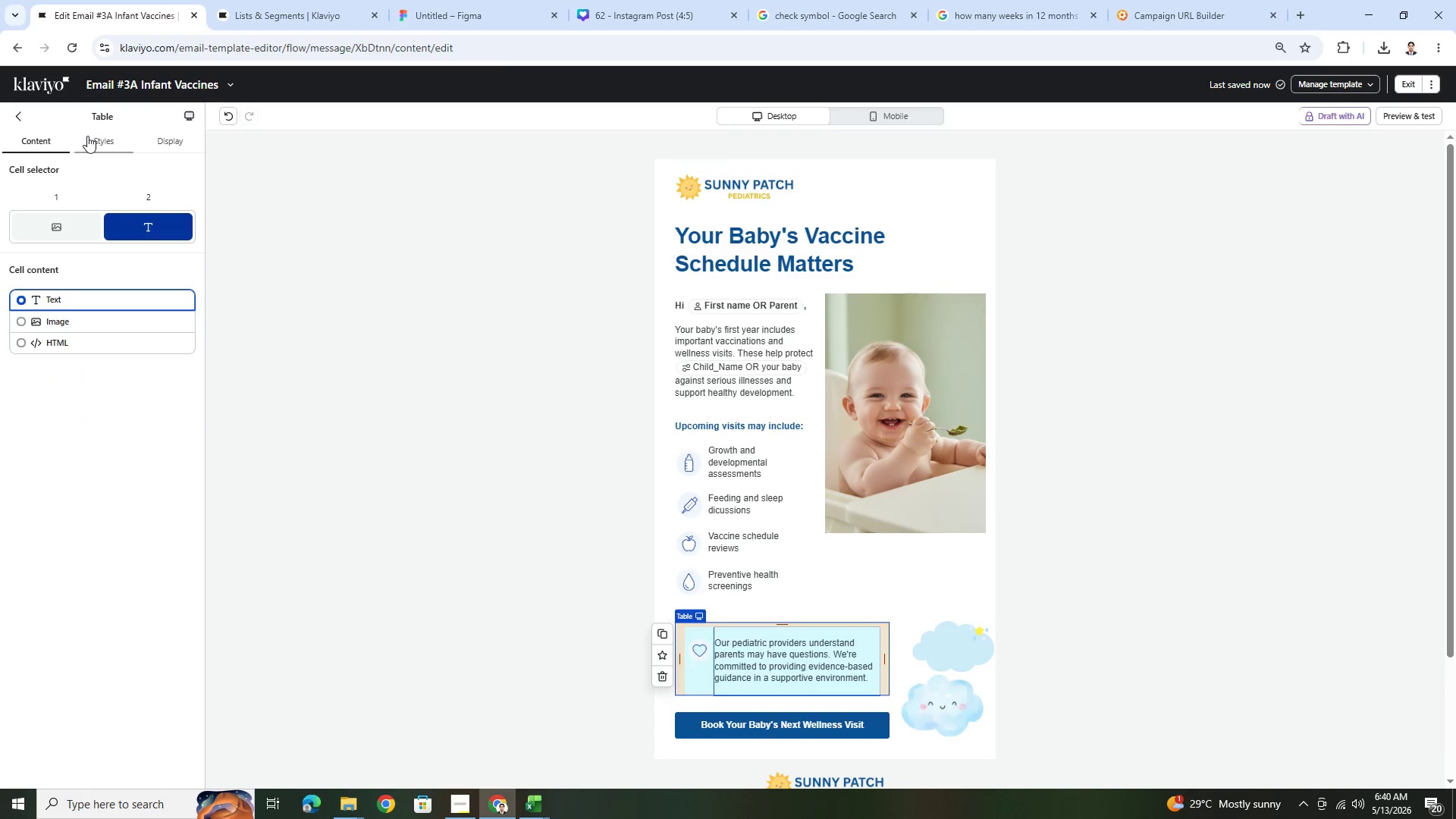 
left_click([96, 139])
 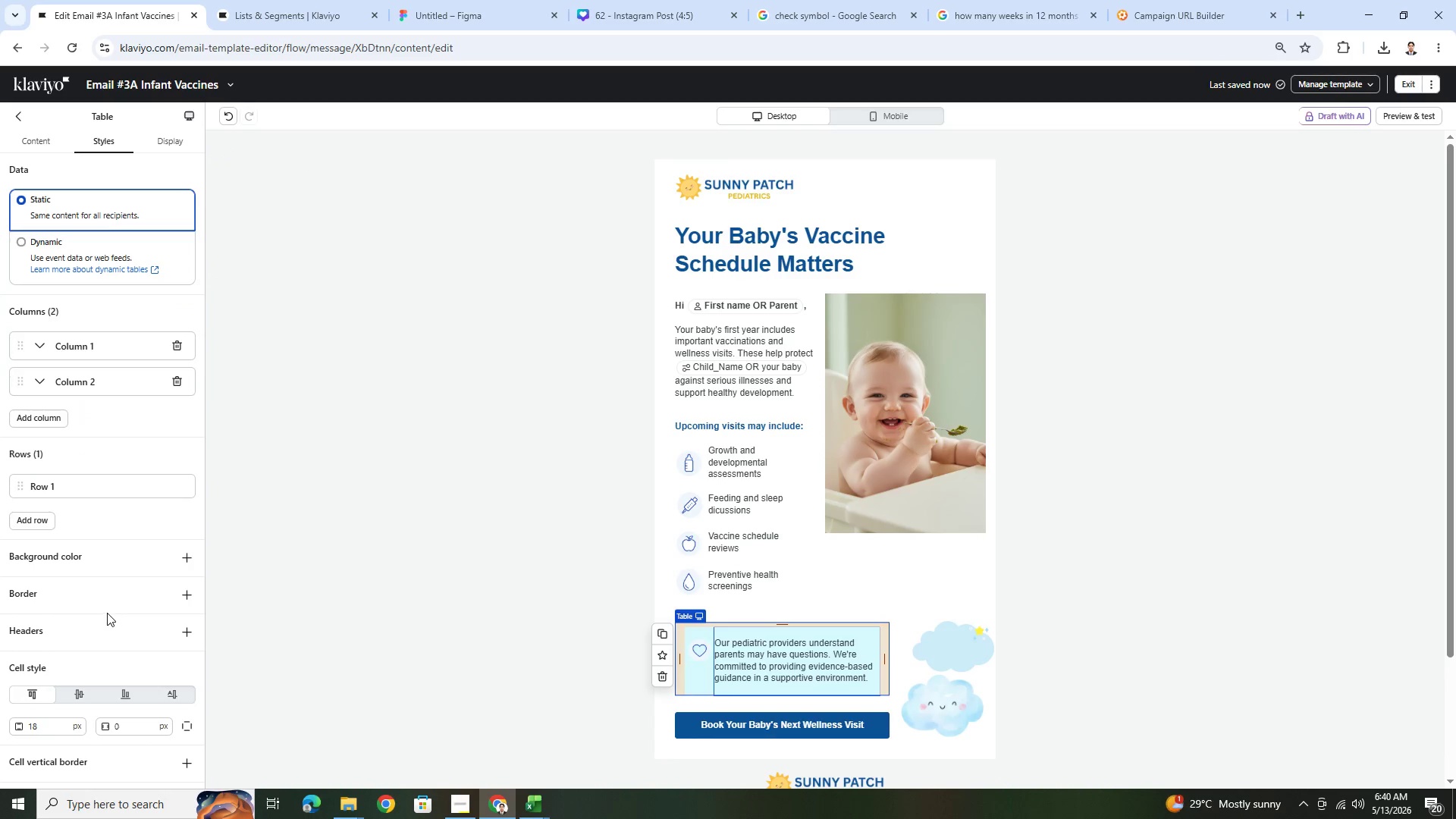 
scroll: coordinate [102, 612], scroll_direction: down, amount: 6.0
 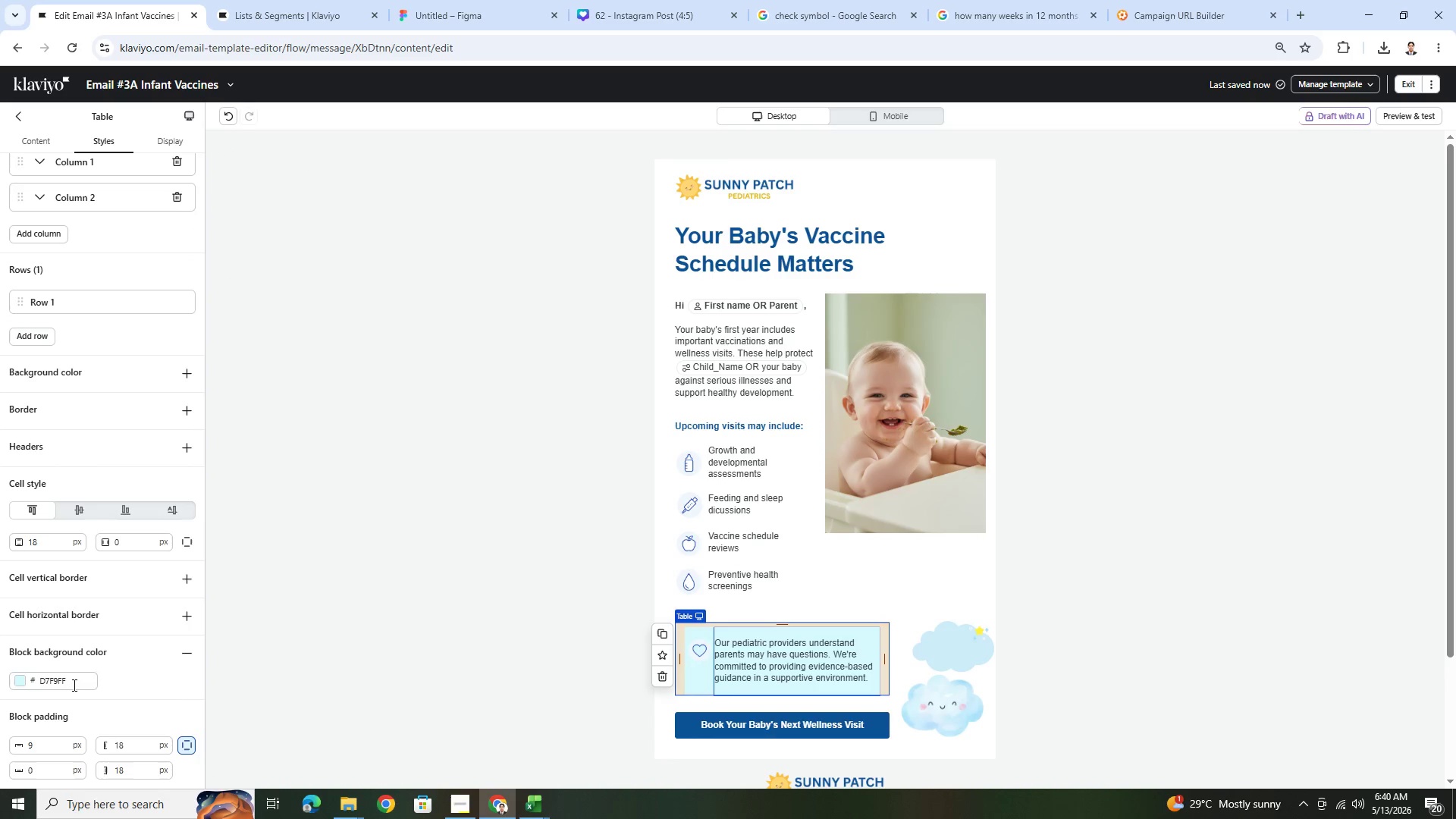 
left_click([187, 652])
 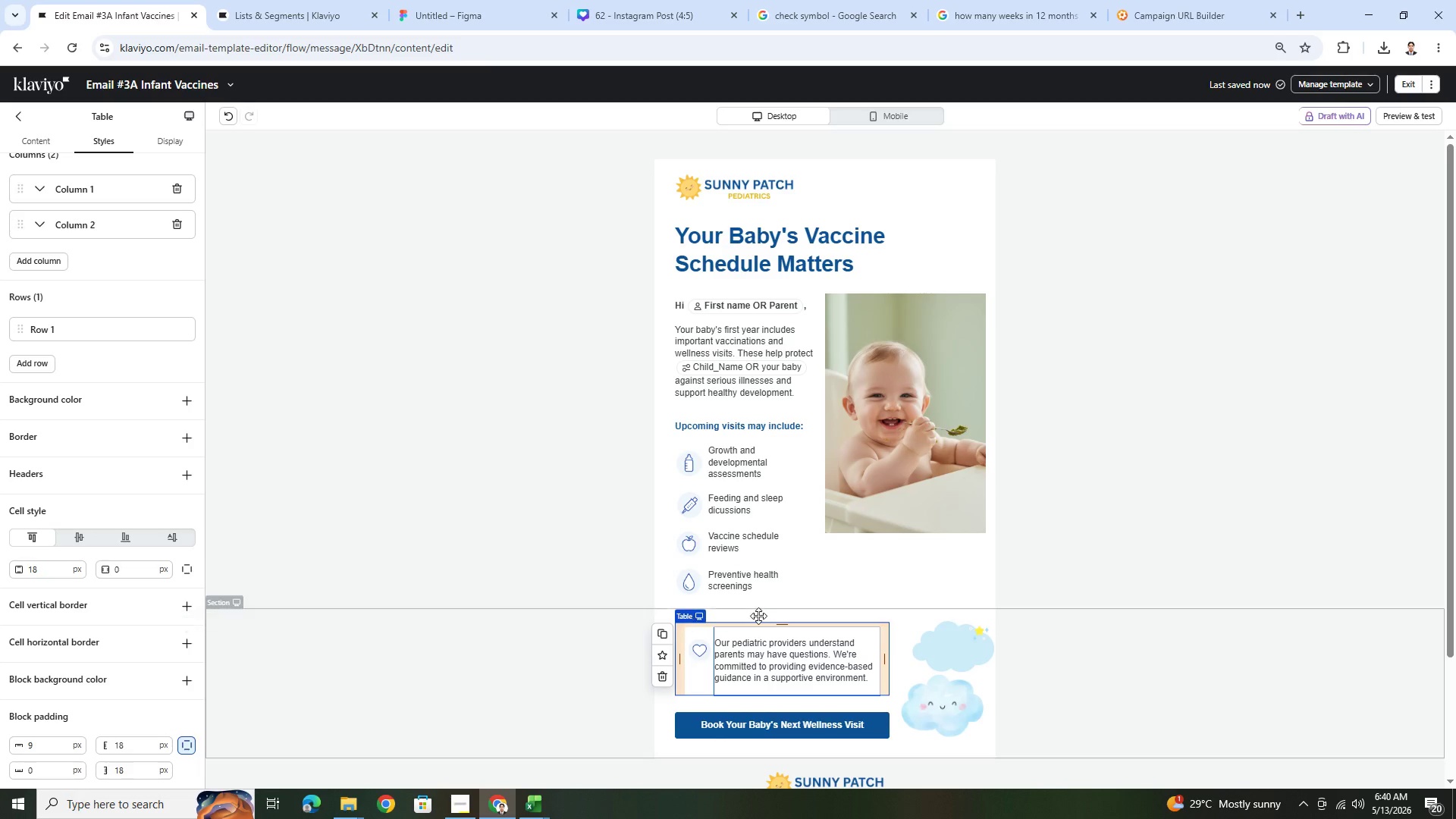 
left_click([949, 605])
 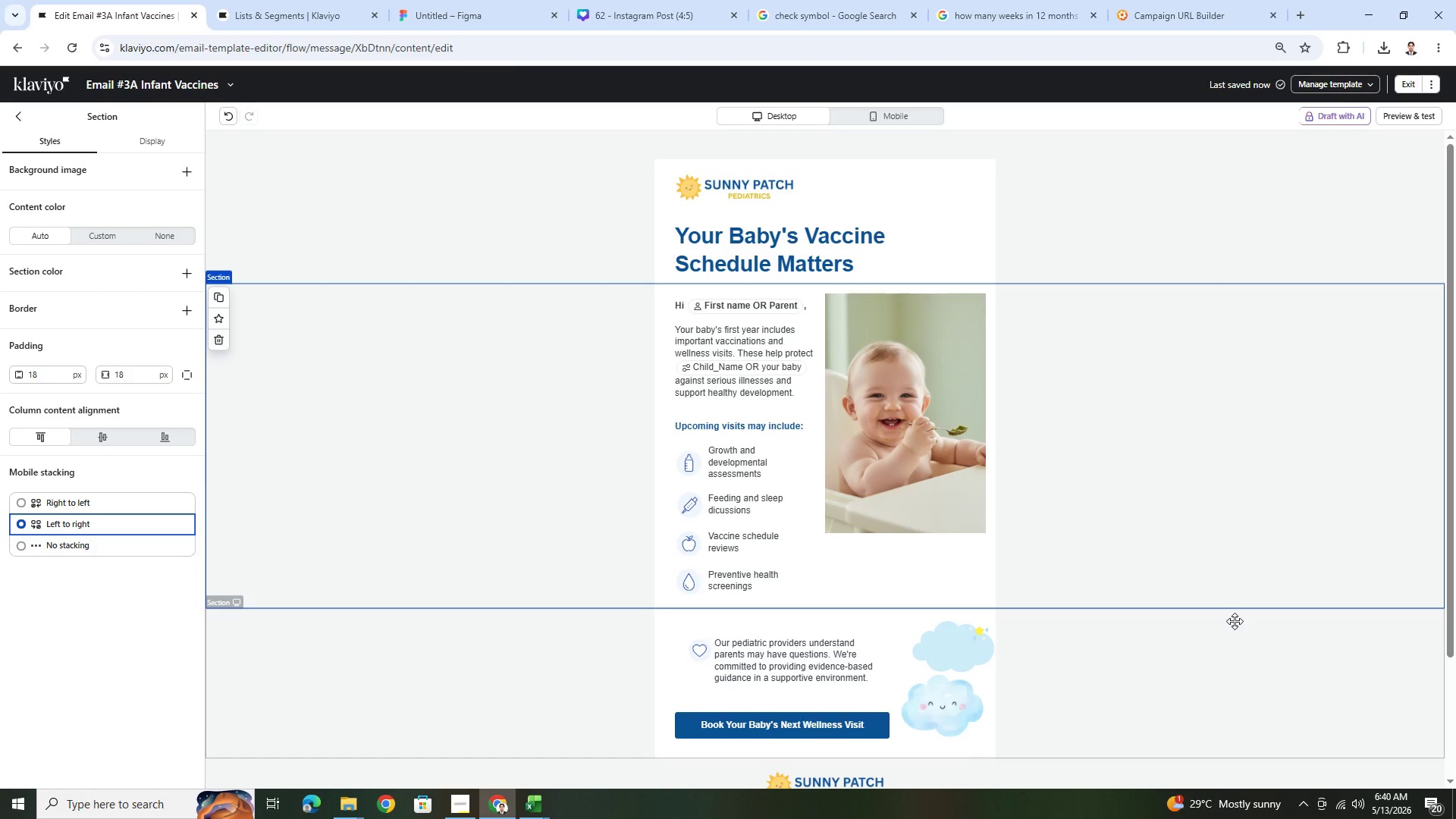 
scroll: coordinate [1235, 621], scroll_direction: down, amount: 2.0
 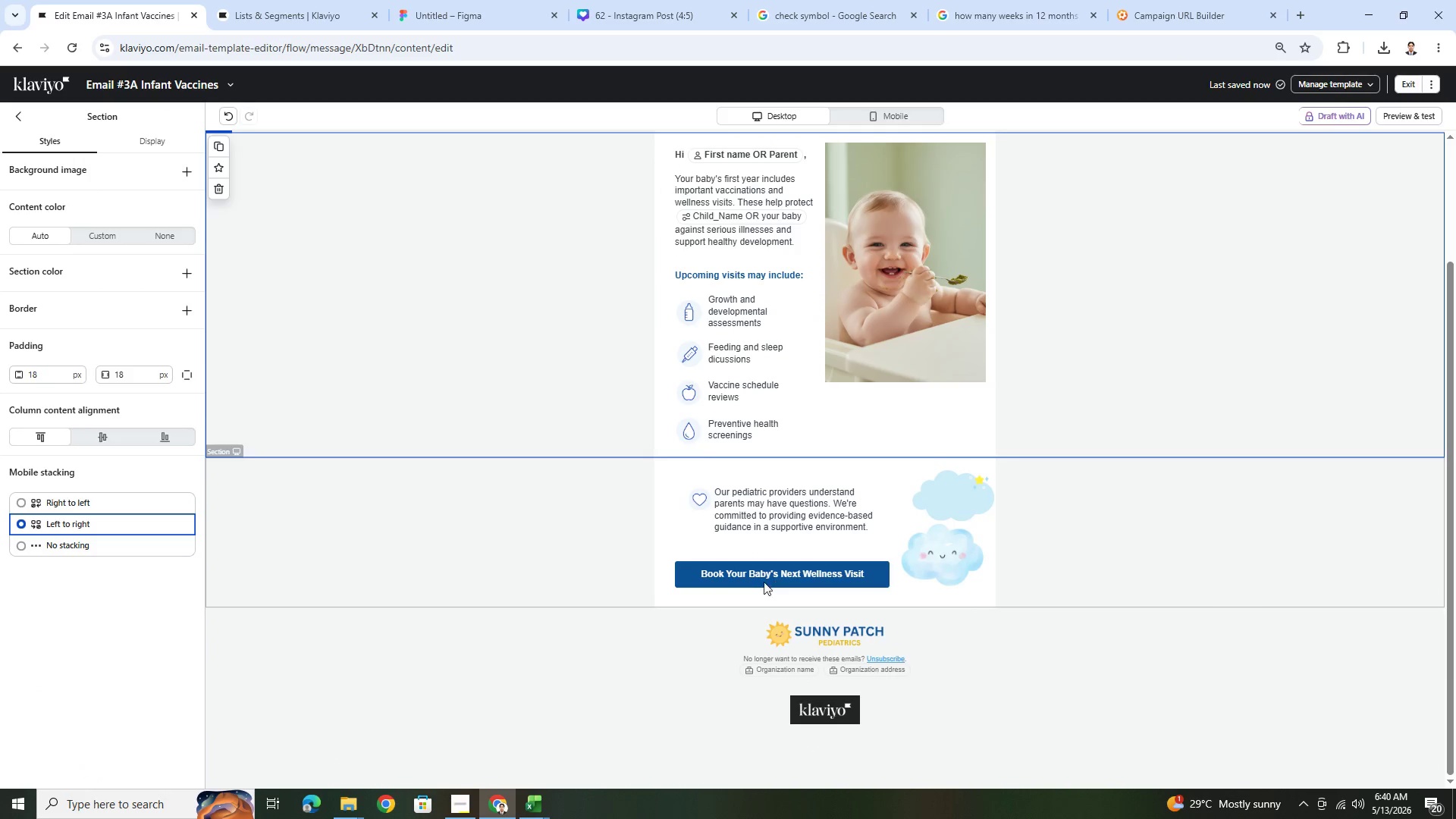 
left_click([695, 497])
 